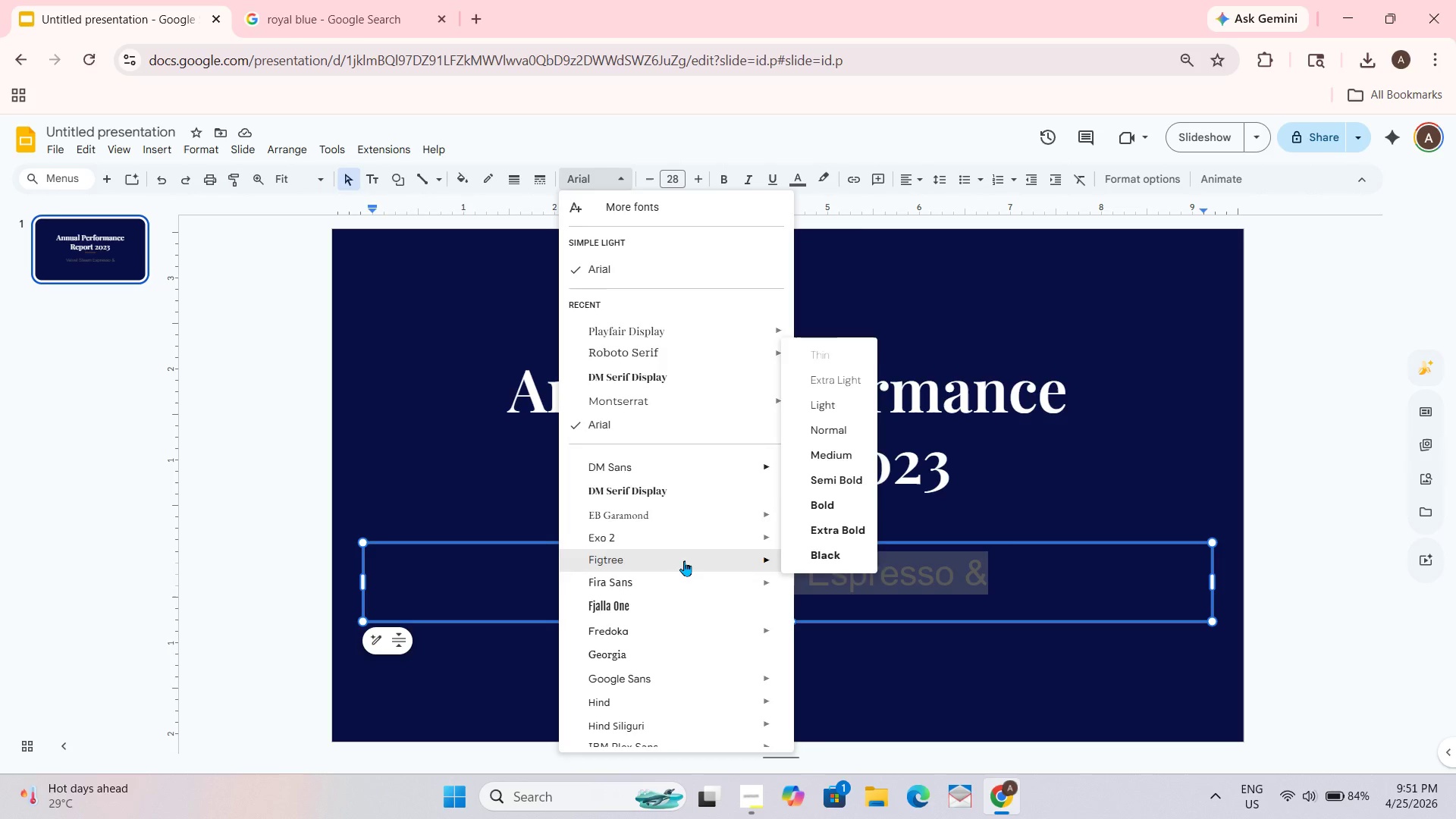 
scroll: coordinate [684, 560], scroll_direction: up, amount: 1.0
 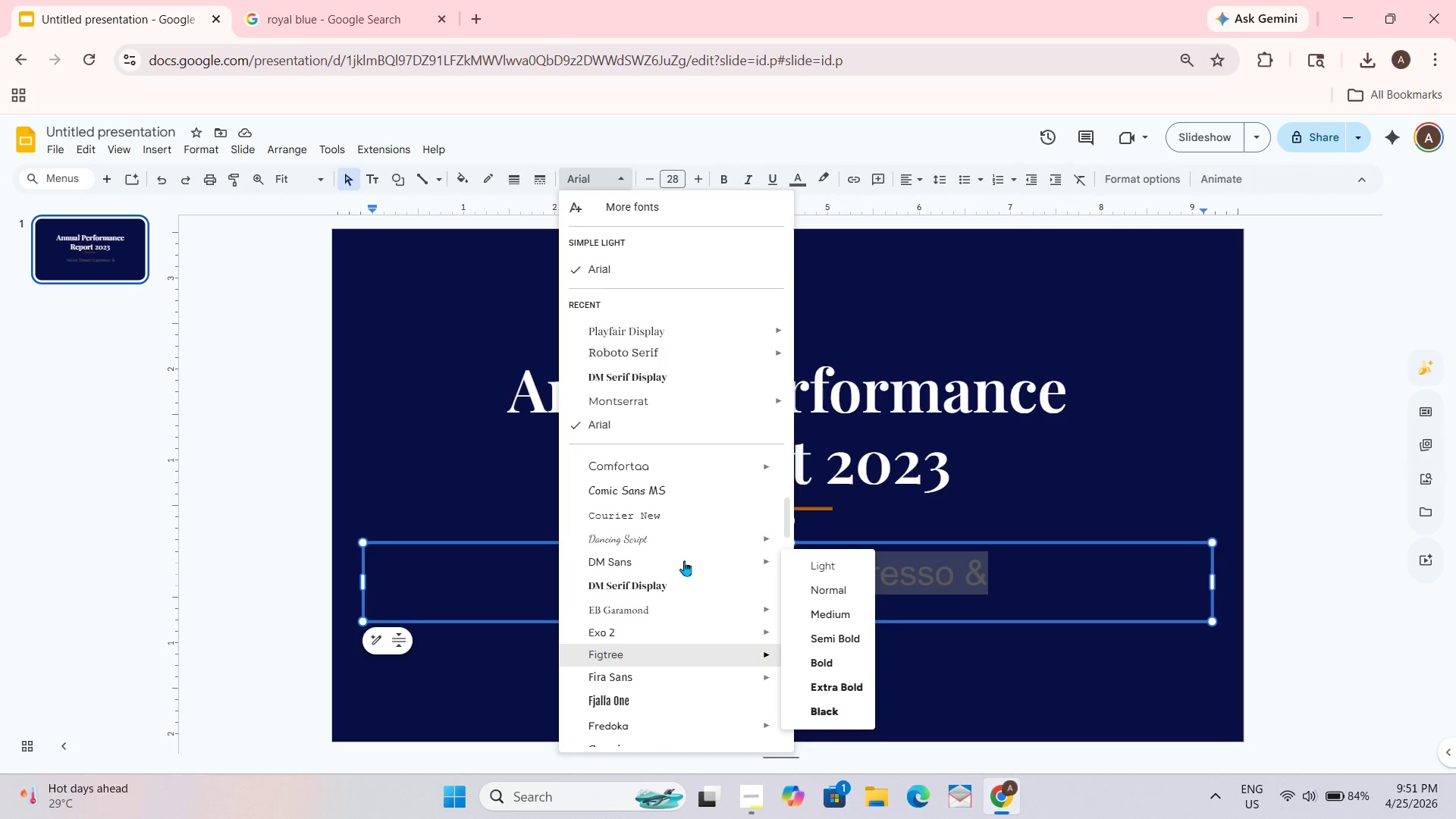 
scroll: coordinate [684, 560], scroll_direction: none, amount: 0.0
 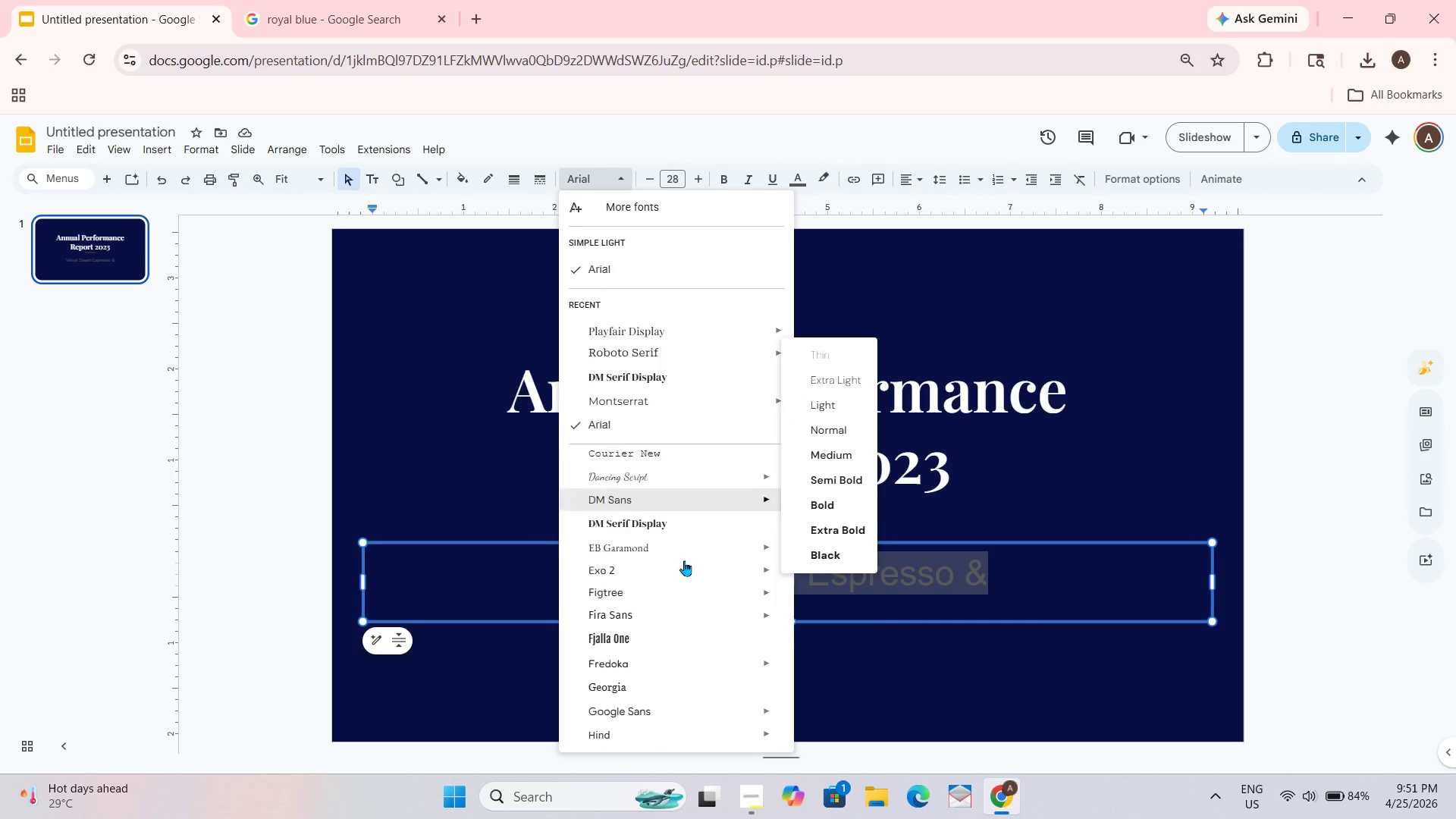 
scroll: coordinate [684, 560], scroll_direction: down, amount: 1.0
 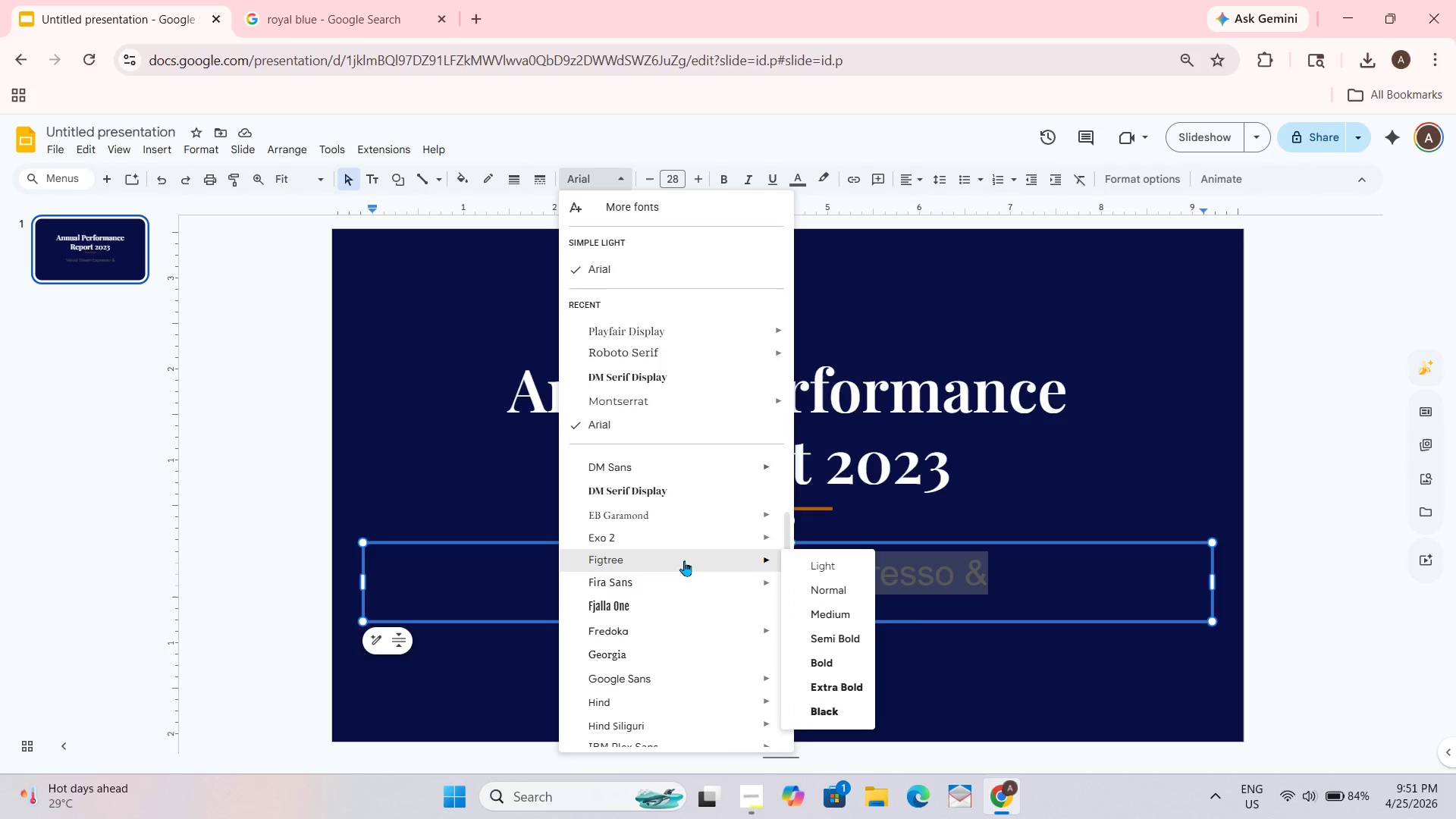 
scroll: coordinate [684, 560], scroll_direction: up, amount: 1.0
 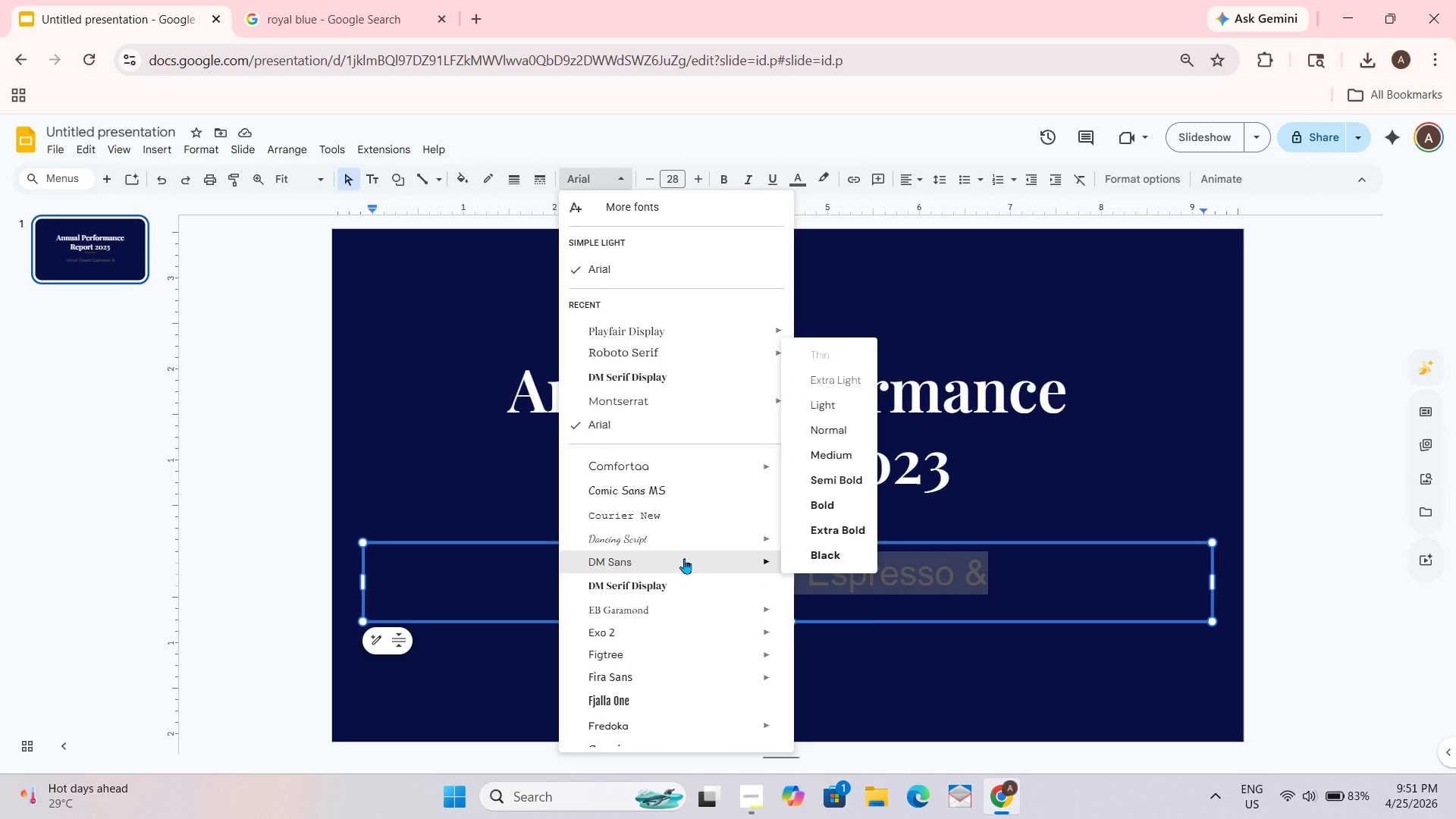 
scroll: coordinate [684, 558], scroll_direction: none, amount: 0.0
 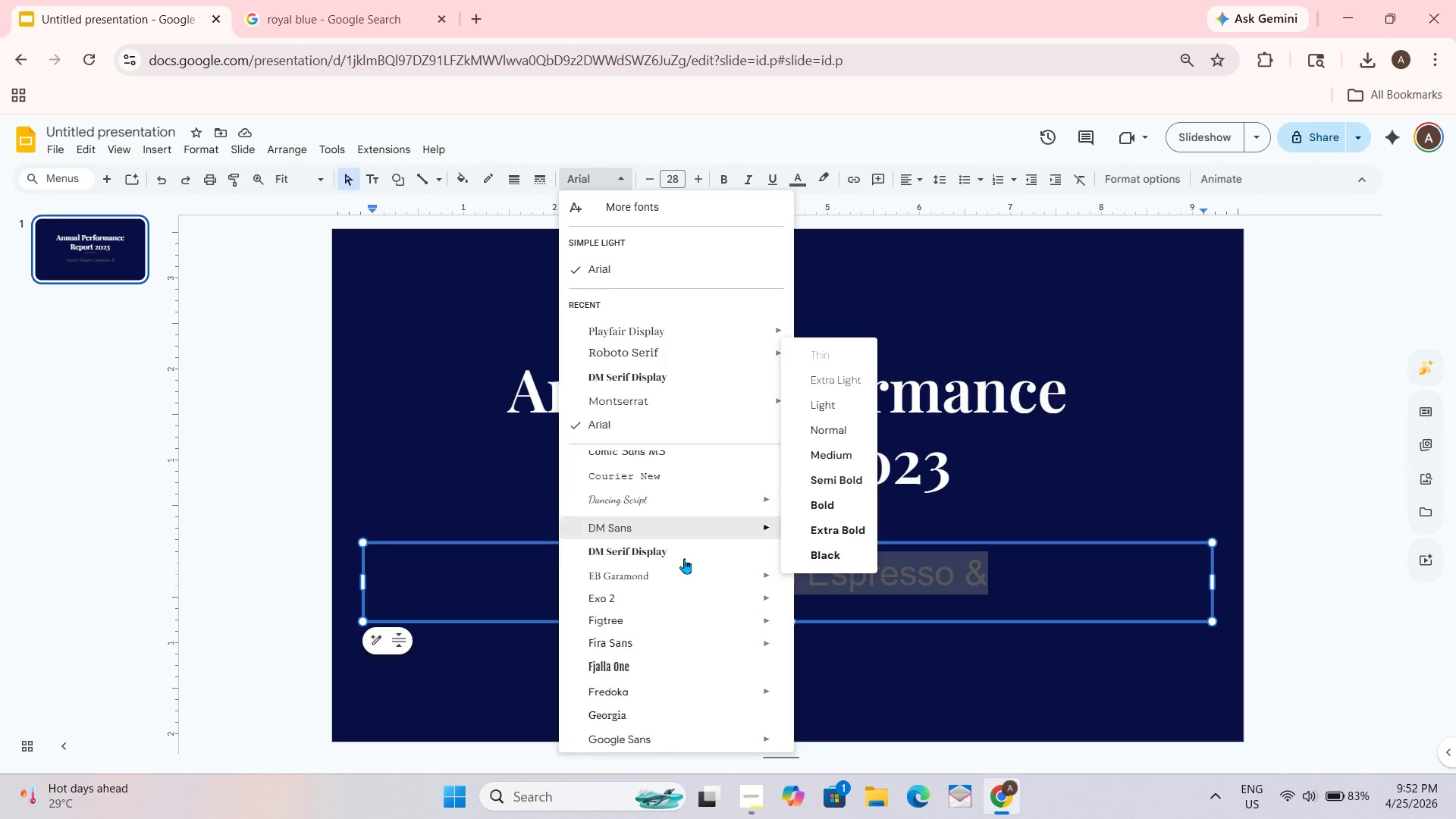 
scroll: coordinate [684, 558], scroll_direction: down, amount: 1.0
 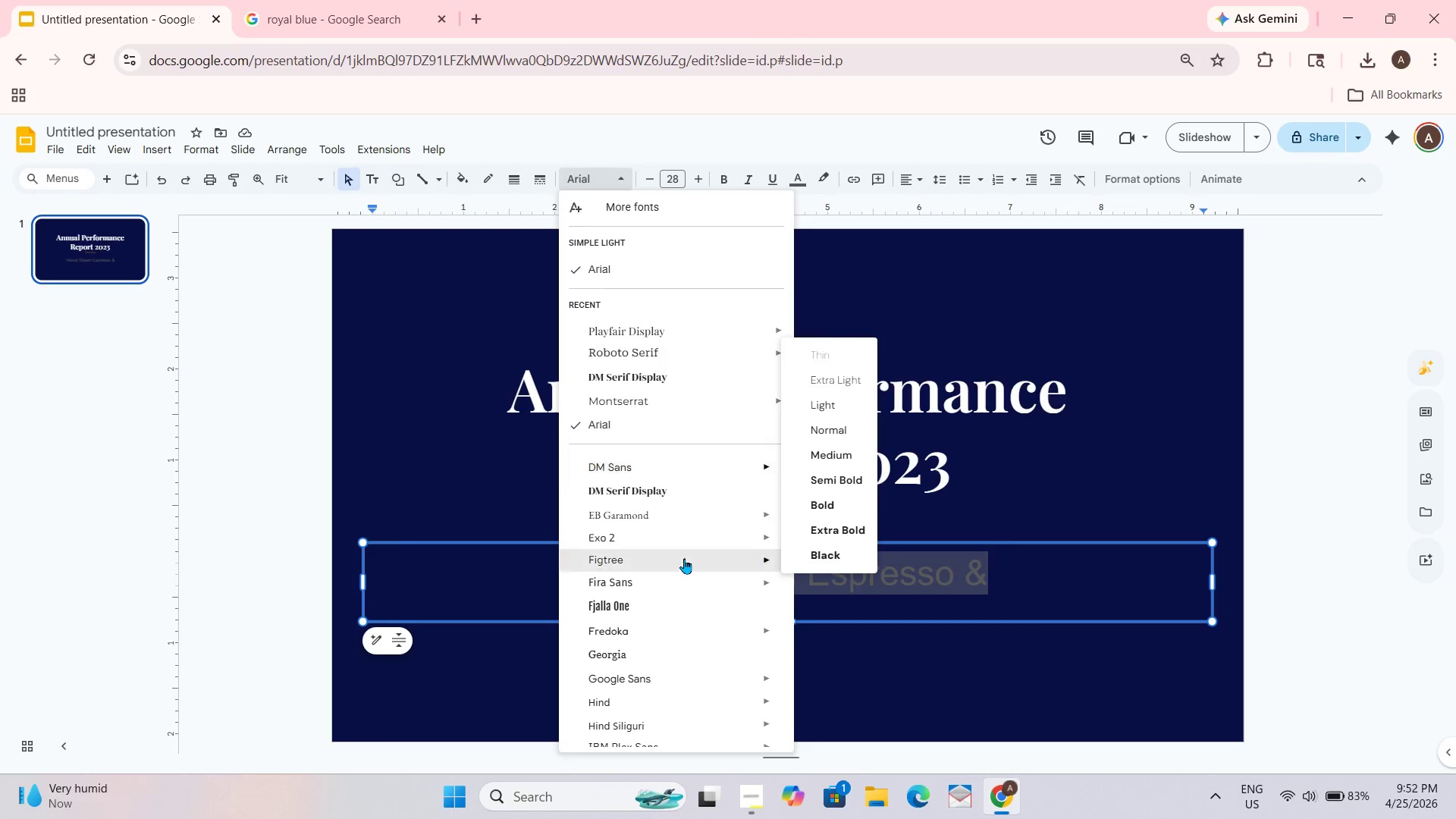 
scroll: coordinate [684, 558], scroll_direction: up, amount: 1.0
 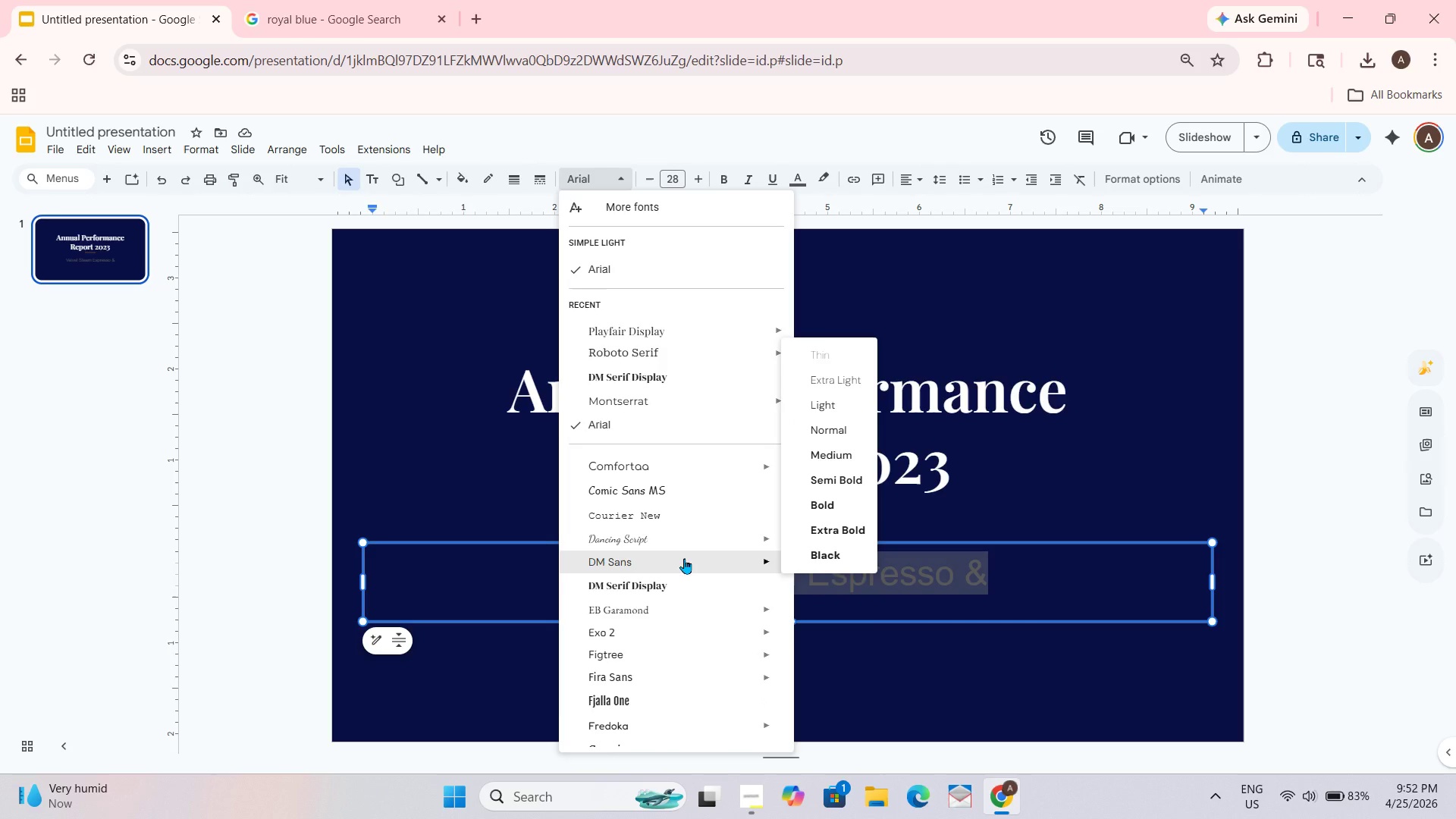 
scroll: coordinate [684, 558], scroll_direction: none, amount: 0.0
 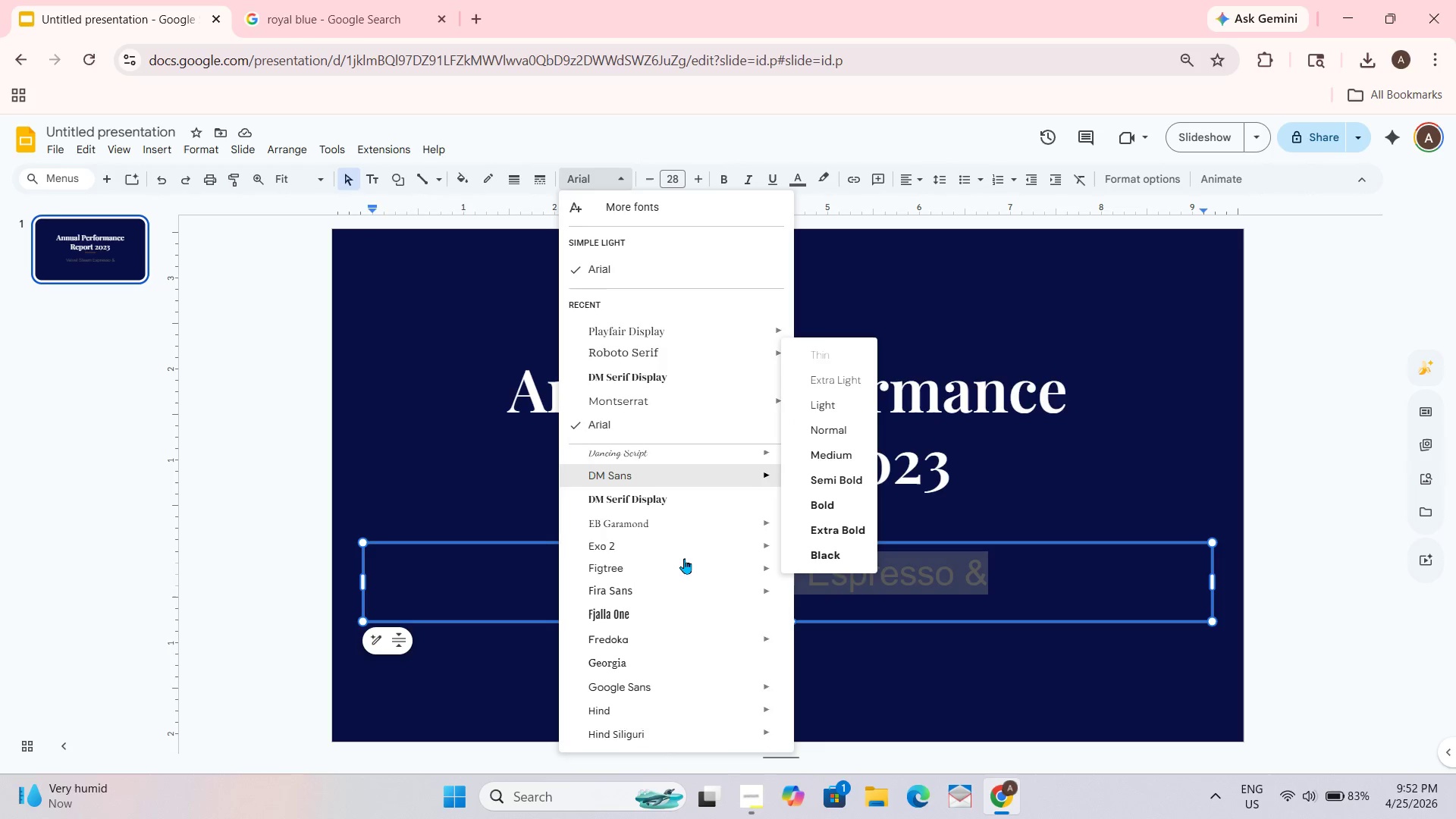 
scroll: coordinate [684, 558], scroll_direction: down, amount: 1.0
 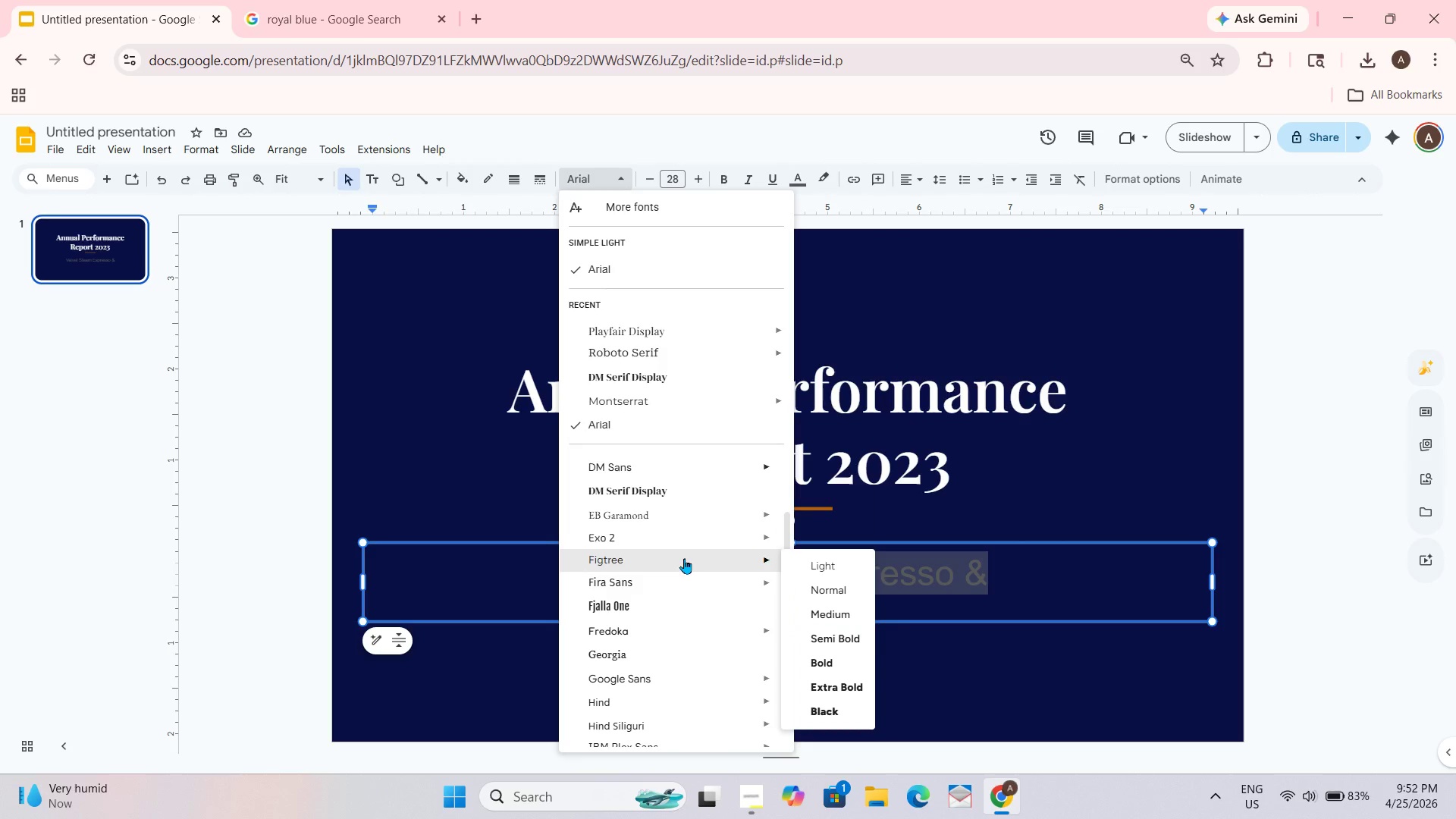 
scroll: coordinate [684, 558], scroll_direction: none, amount: 0.0
 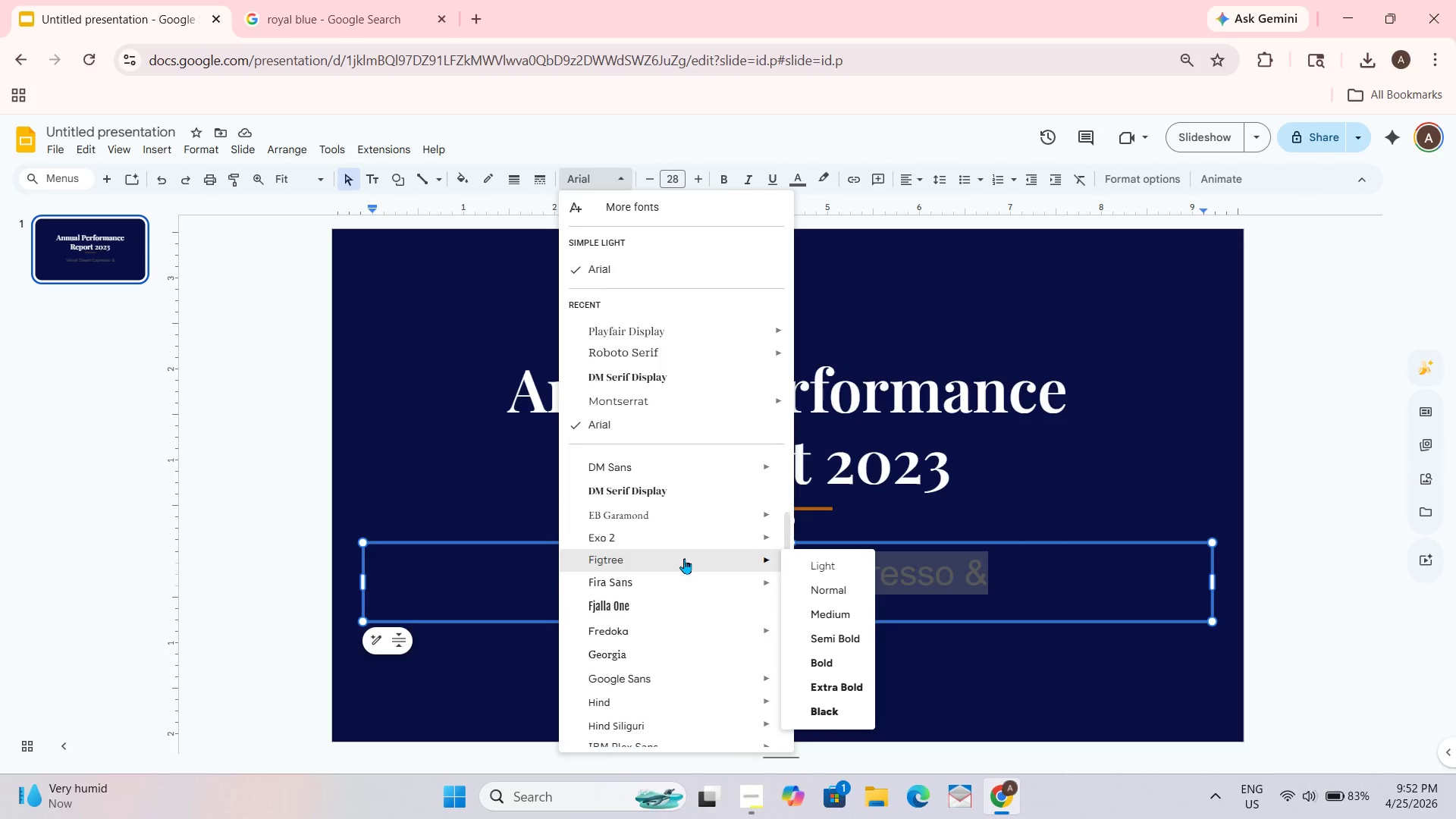 
scroll: coordinate [684, 558], scroll_direction: down, amount: 1.0
 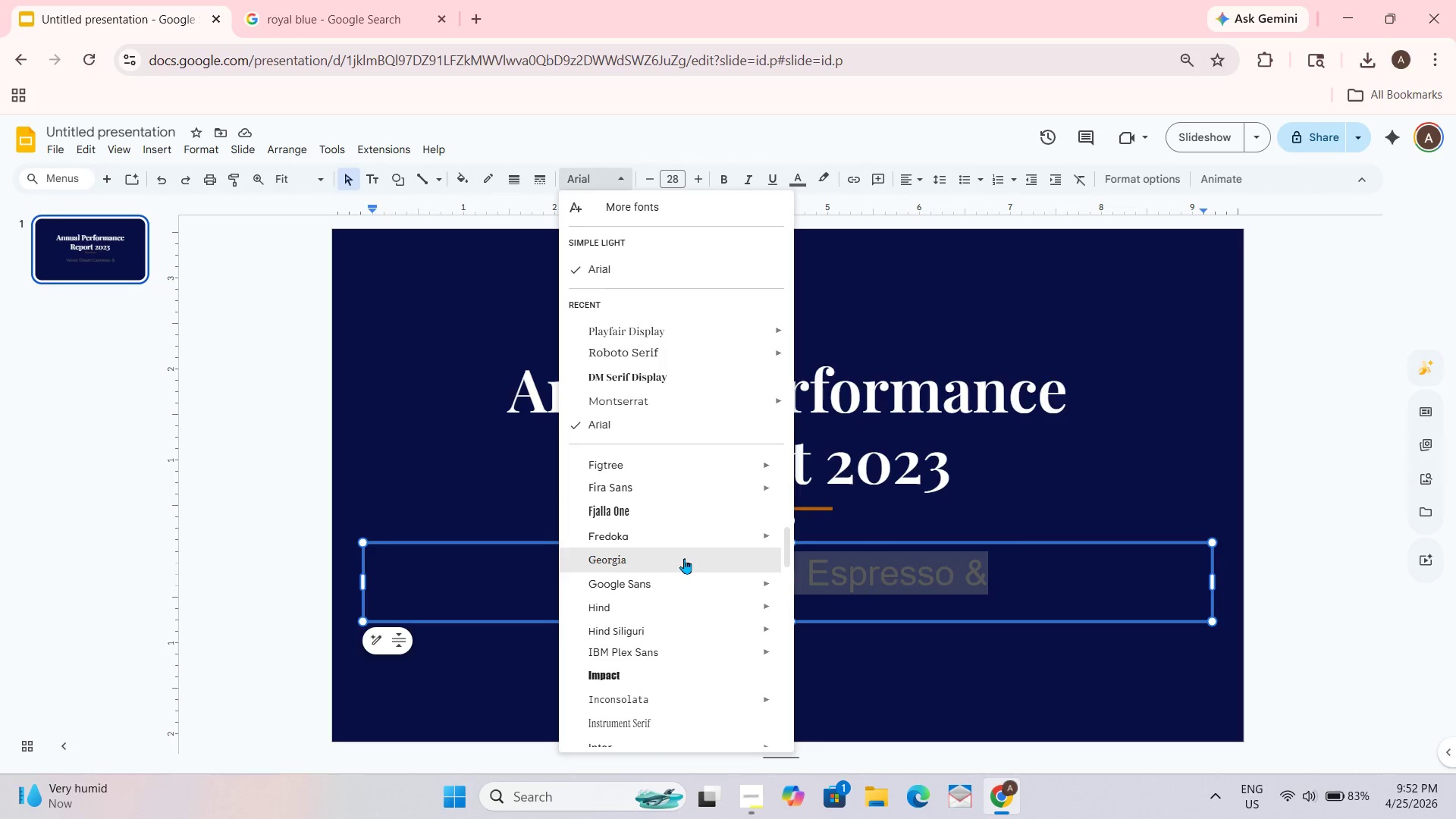 
scroll: coordinate [684, 558], scroll_direction: none, amount: 0.0
 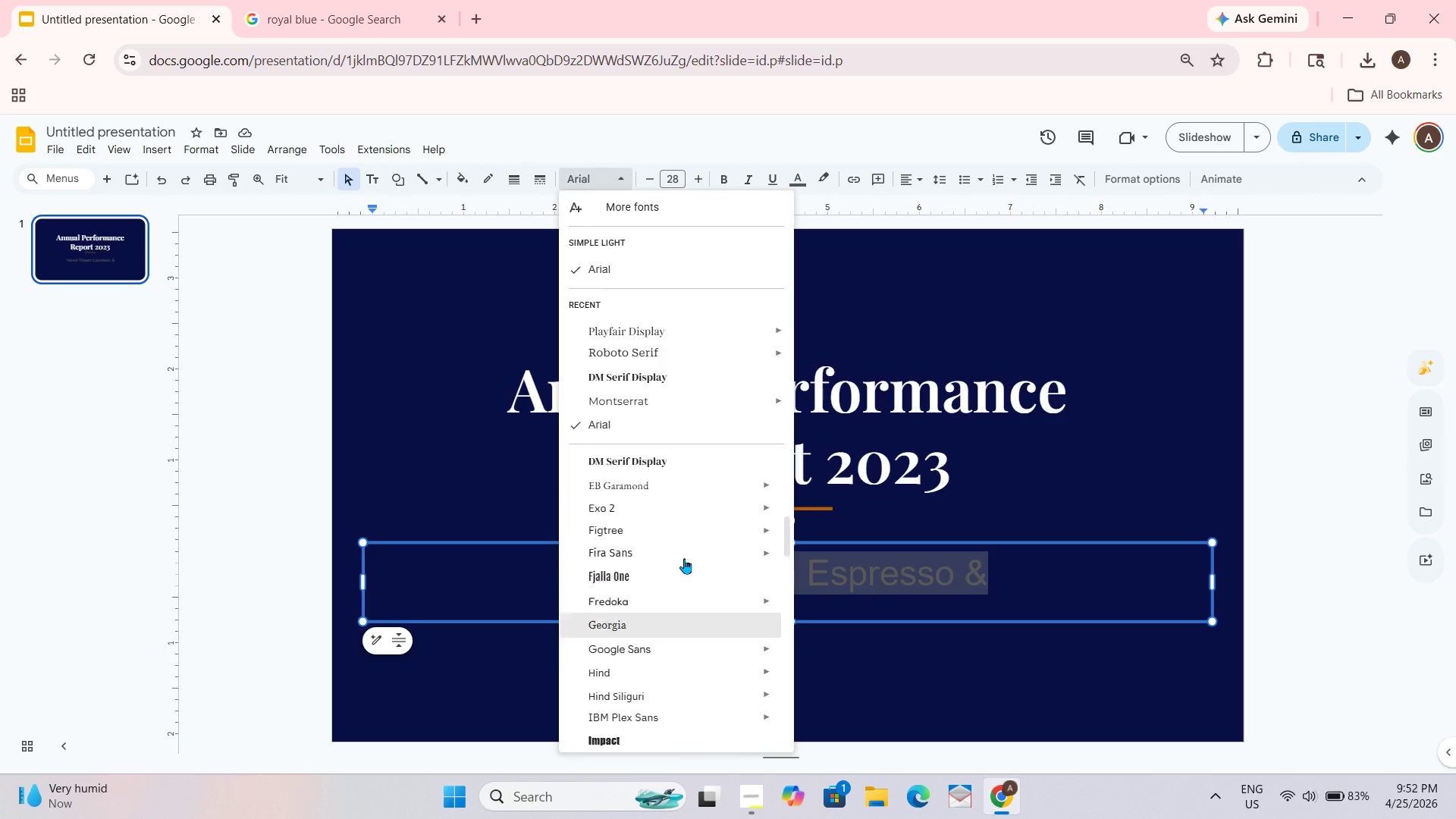 
scroll: coordinate [684, 558], scroll_direction: up, amount: 2.0
 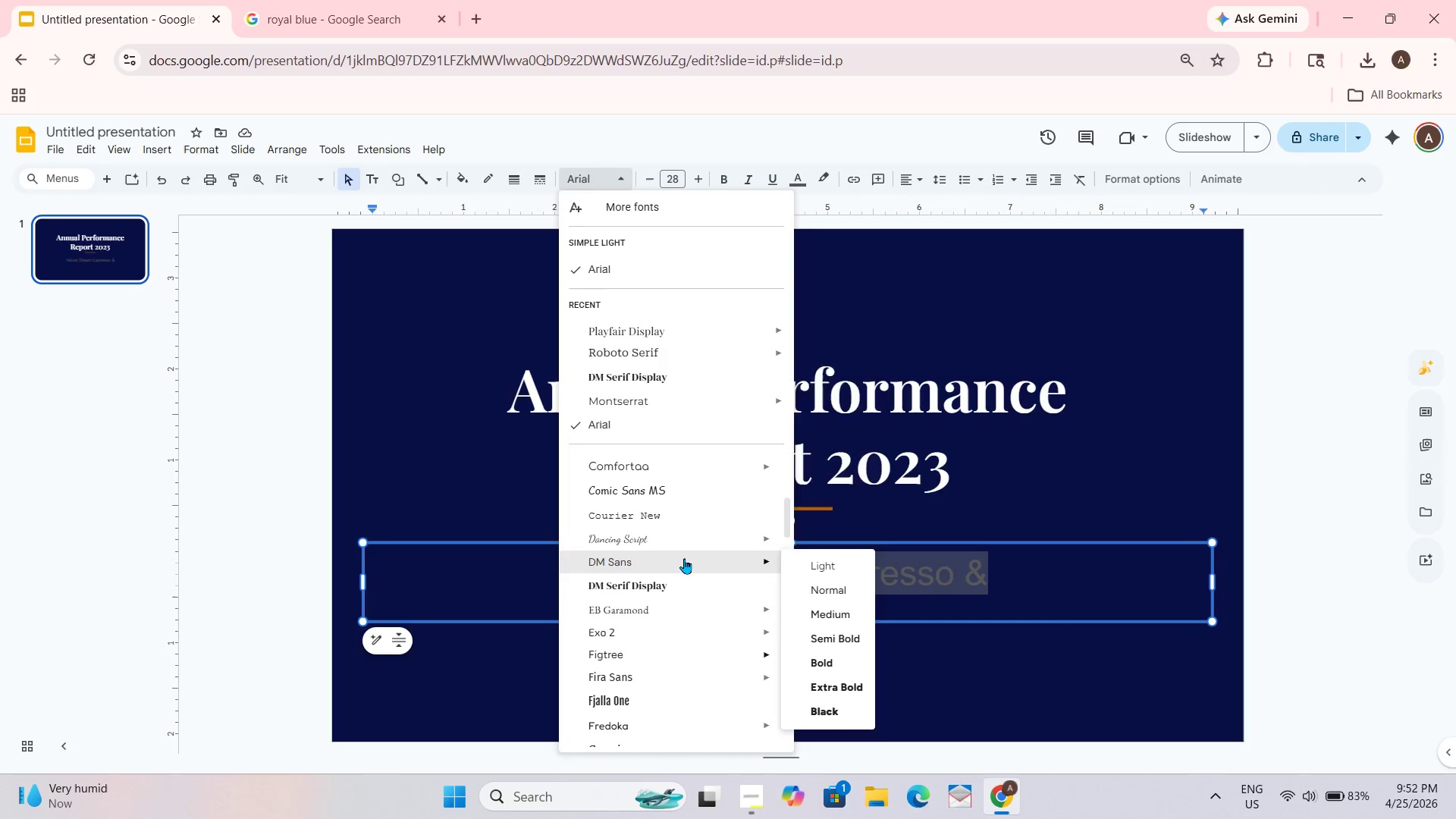 
scroll: coordinate [684, 558], scroll_direction: none, amount: 0.0
 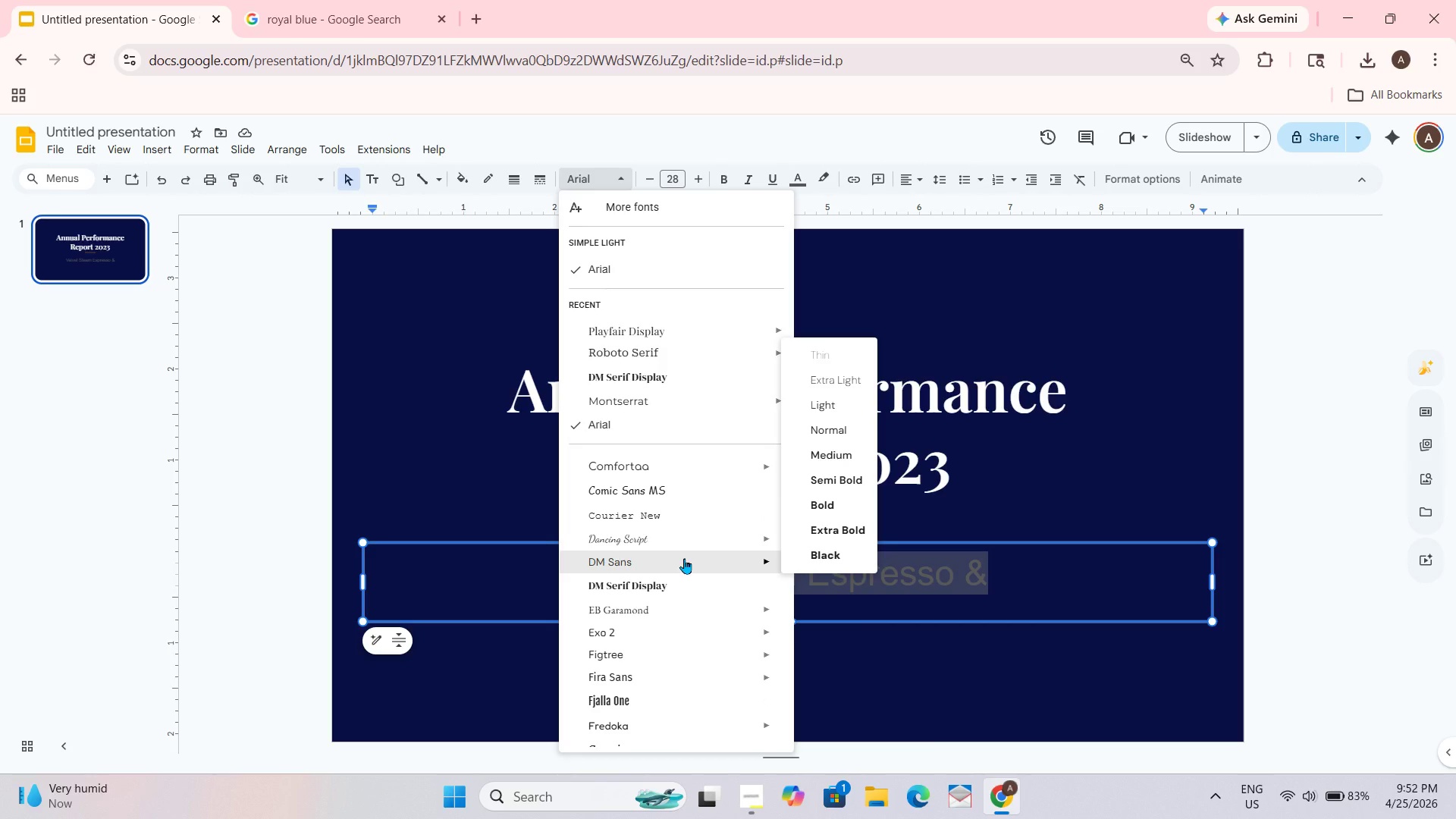 
scroll: coordinate [684, 558], scroll_direction: down, amount: 1.0
 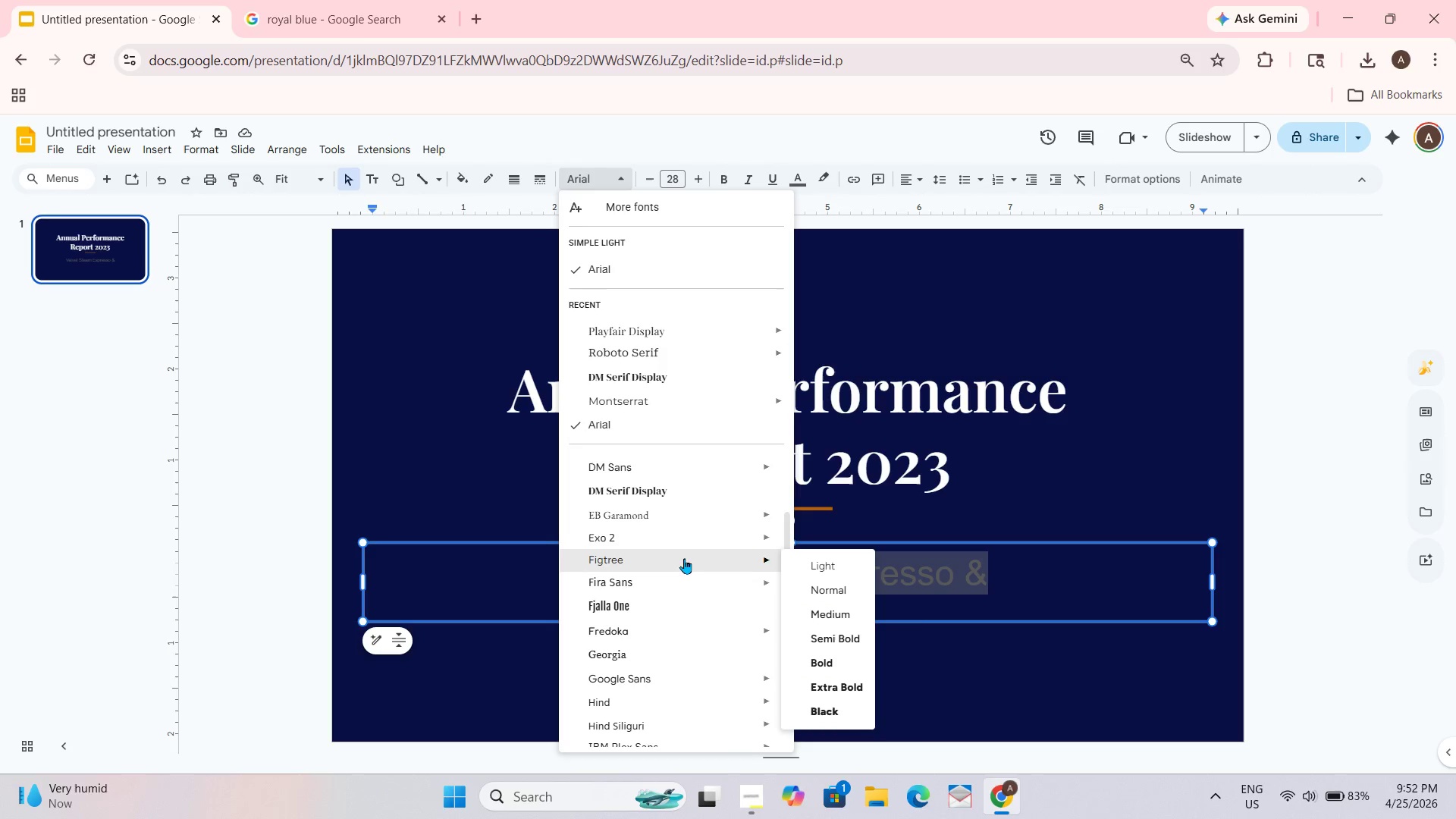 
scroll: coordinate [684, 558], scroll_direction: up, amount: 1.0
 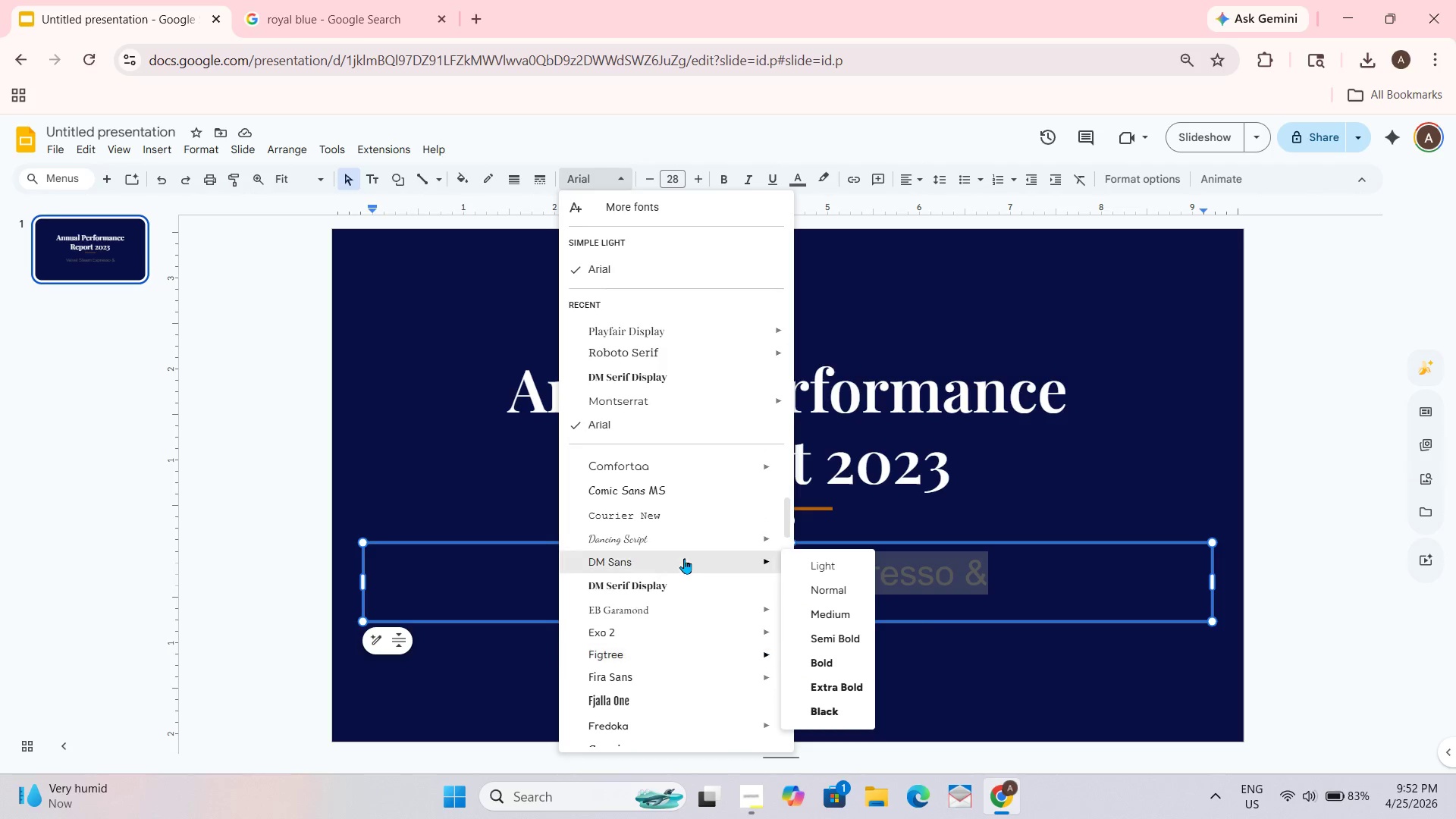 
scroll: coordinate [684, 558], scroll_direction: down, amount: 1.0
 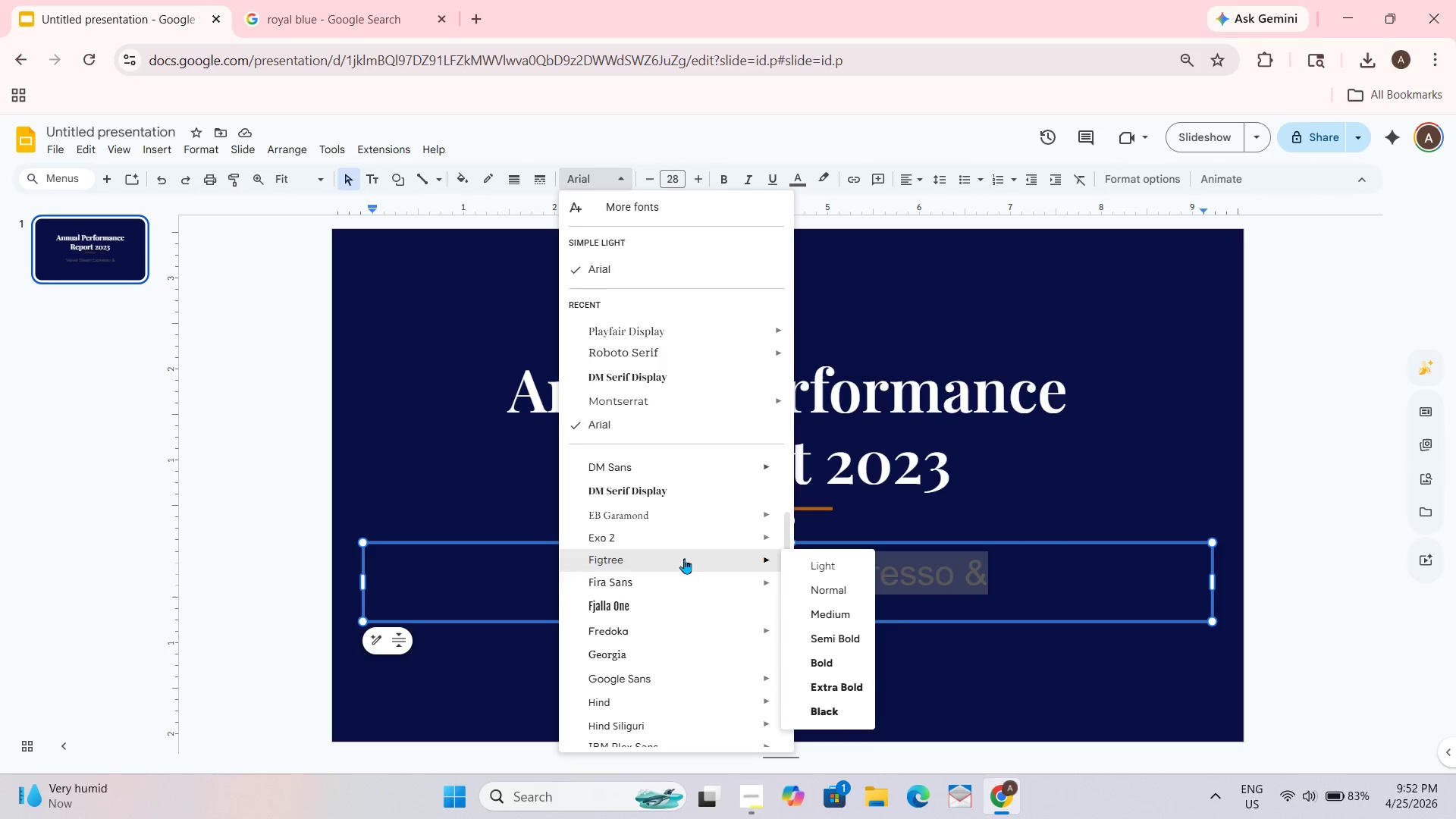 
scroll: coordinate [684, 558], scroll_direction: none, amount: 0.0
 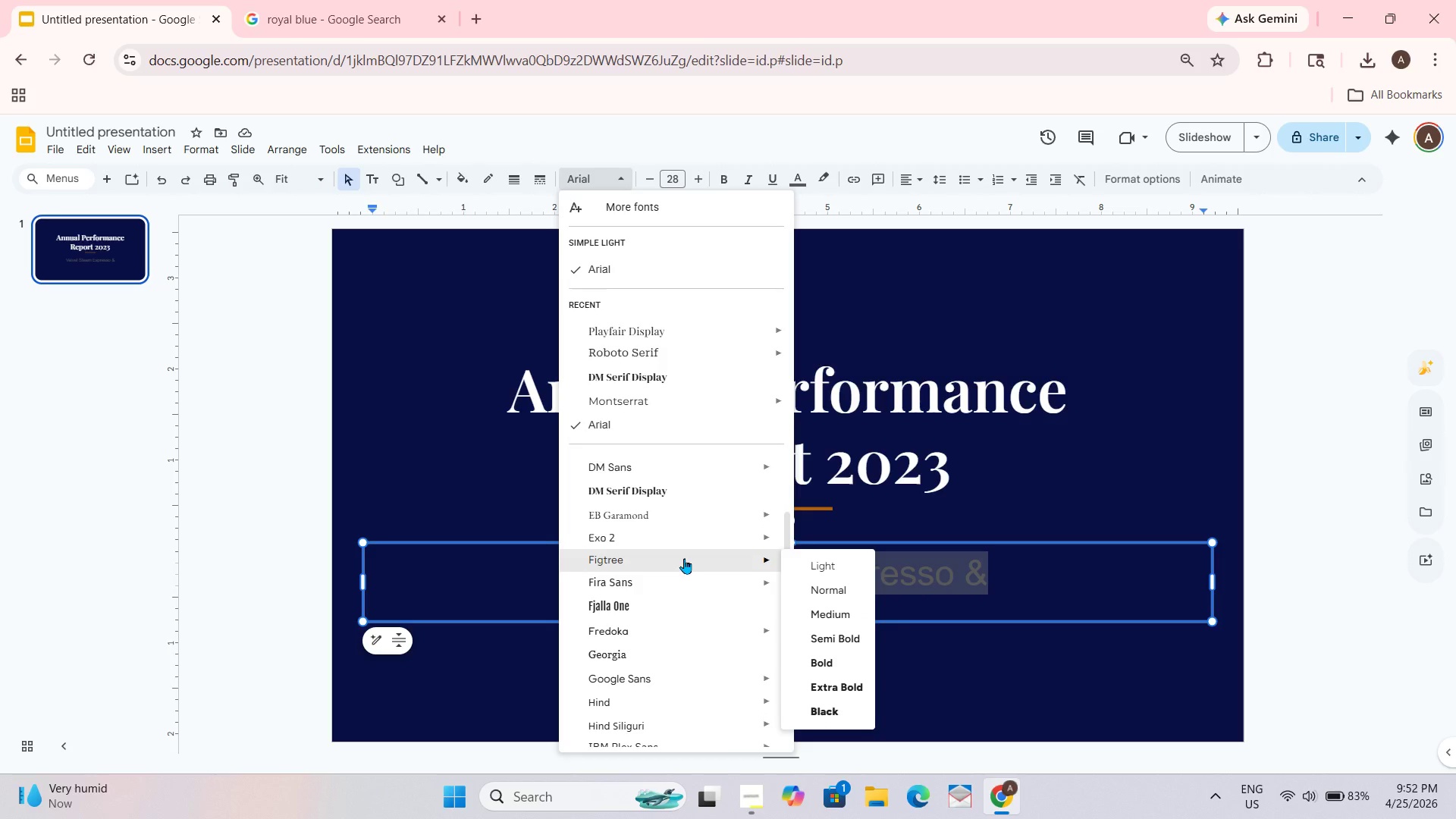 
scroll: coordinate [684, 558], scroll_direction: up, amount: 1.0
 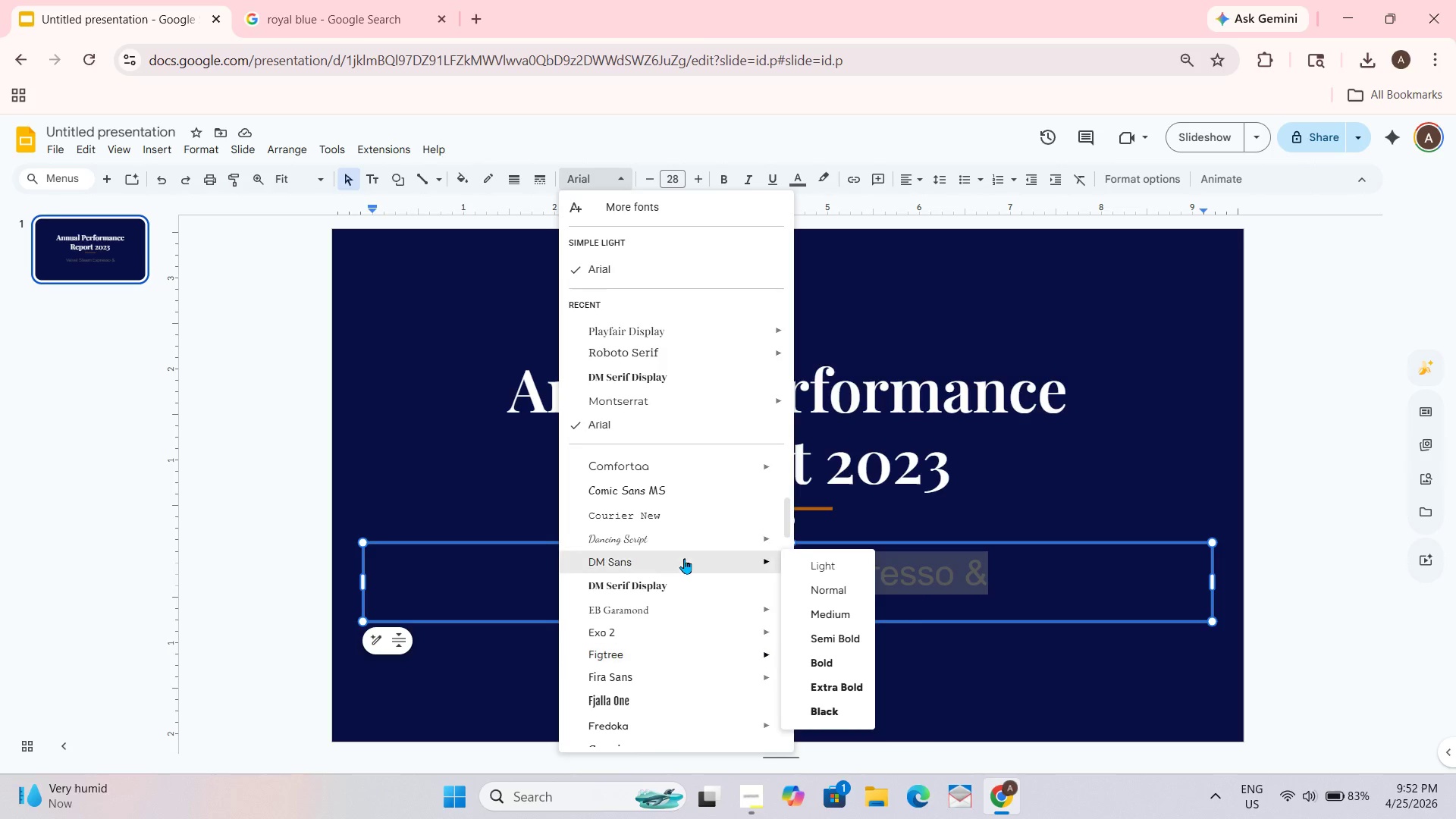 
scroll: coordinate [684, 558], scroll_direction: down, amount: 1.0
 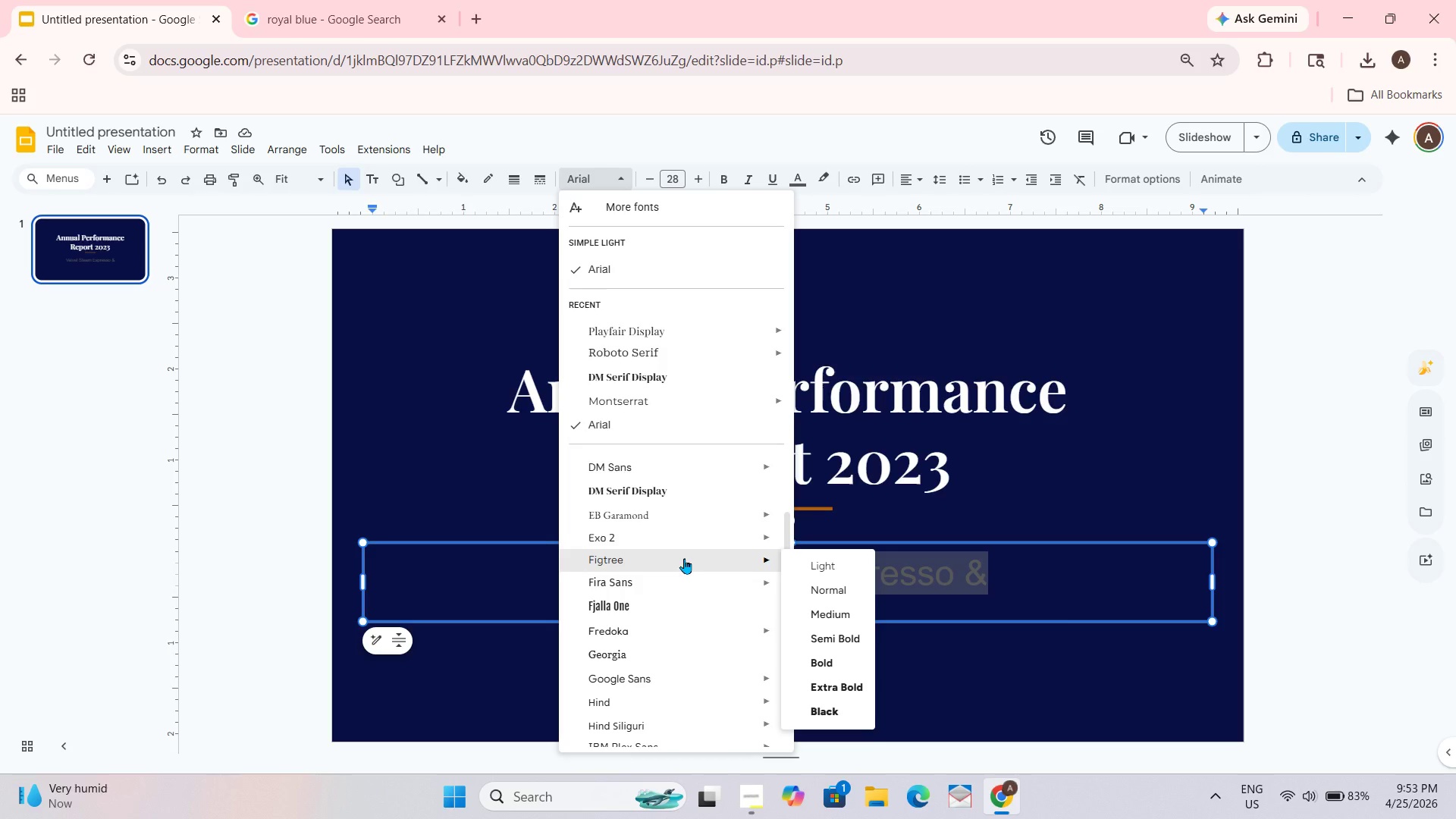 
scroll: coordinate [684, 558], scroll_direction: none, amount: 0.0
 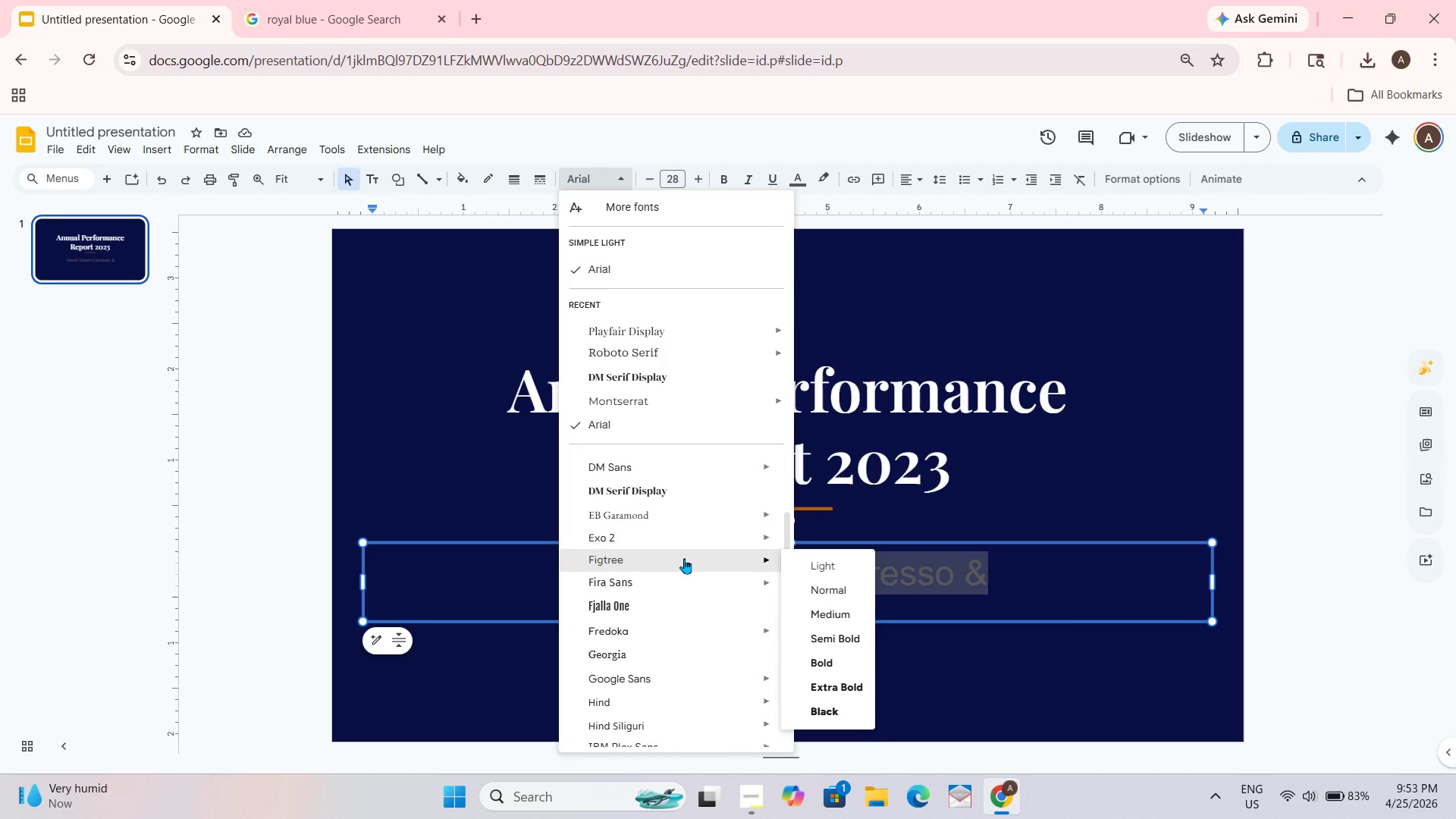 
scroll: coordinate [684, 558], scroll_direction: up, amount: 1.0
 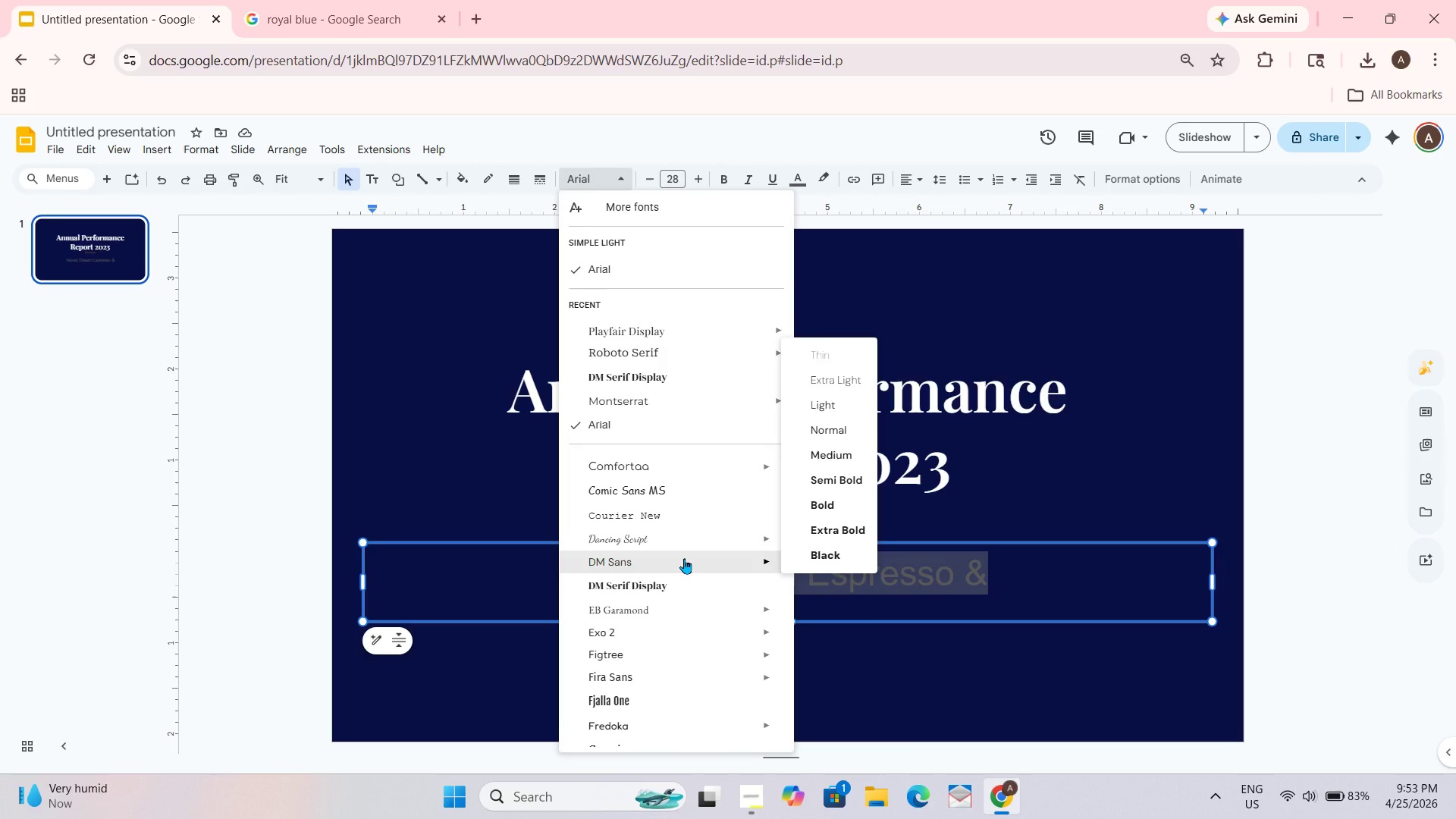 
scroll: coordinate [684, 558], scroll_direction: none, amount: 0.0
 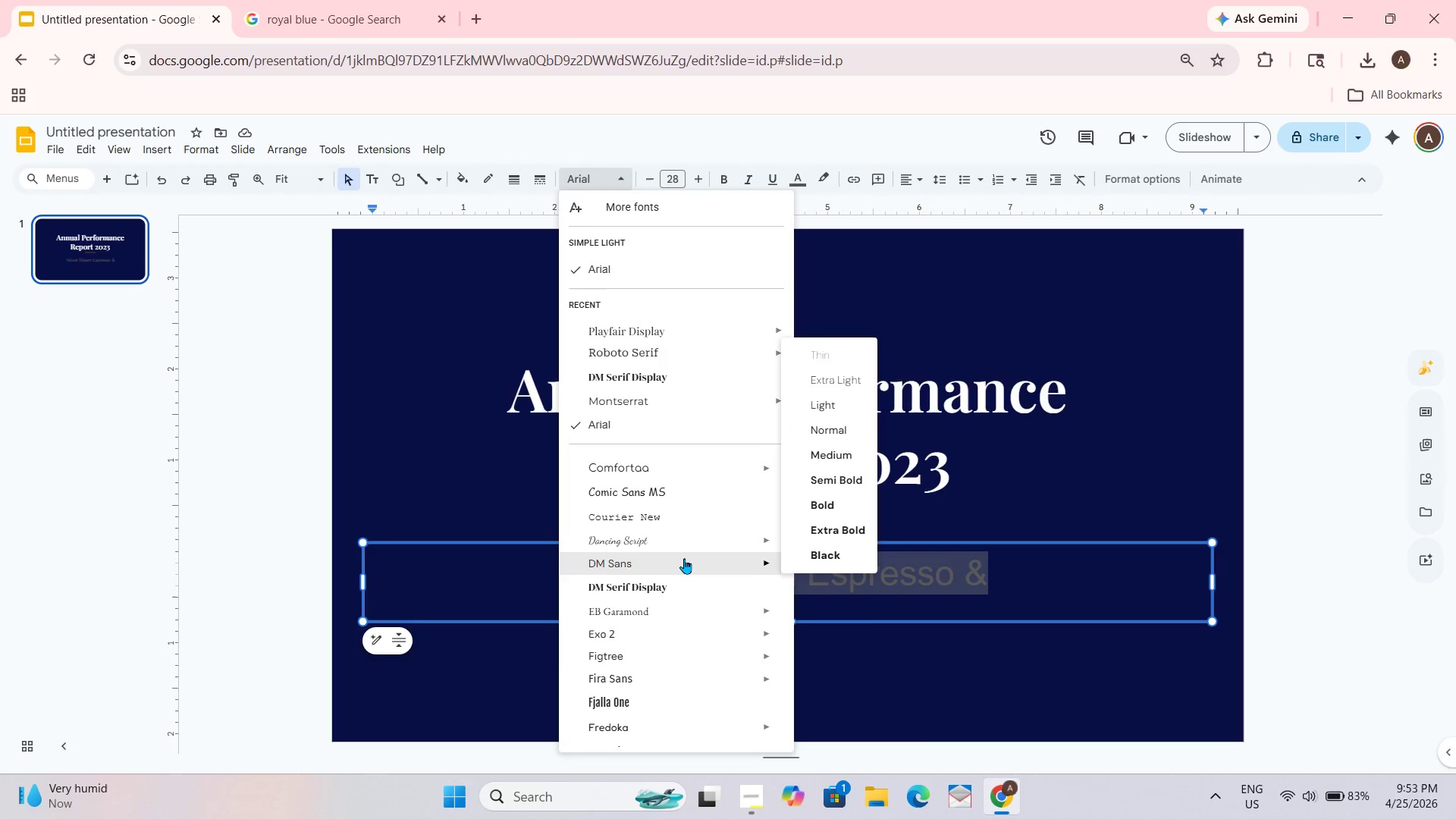 
scroll: coordinate [684, 558], scroll_direction: up, amount: 1.0
 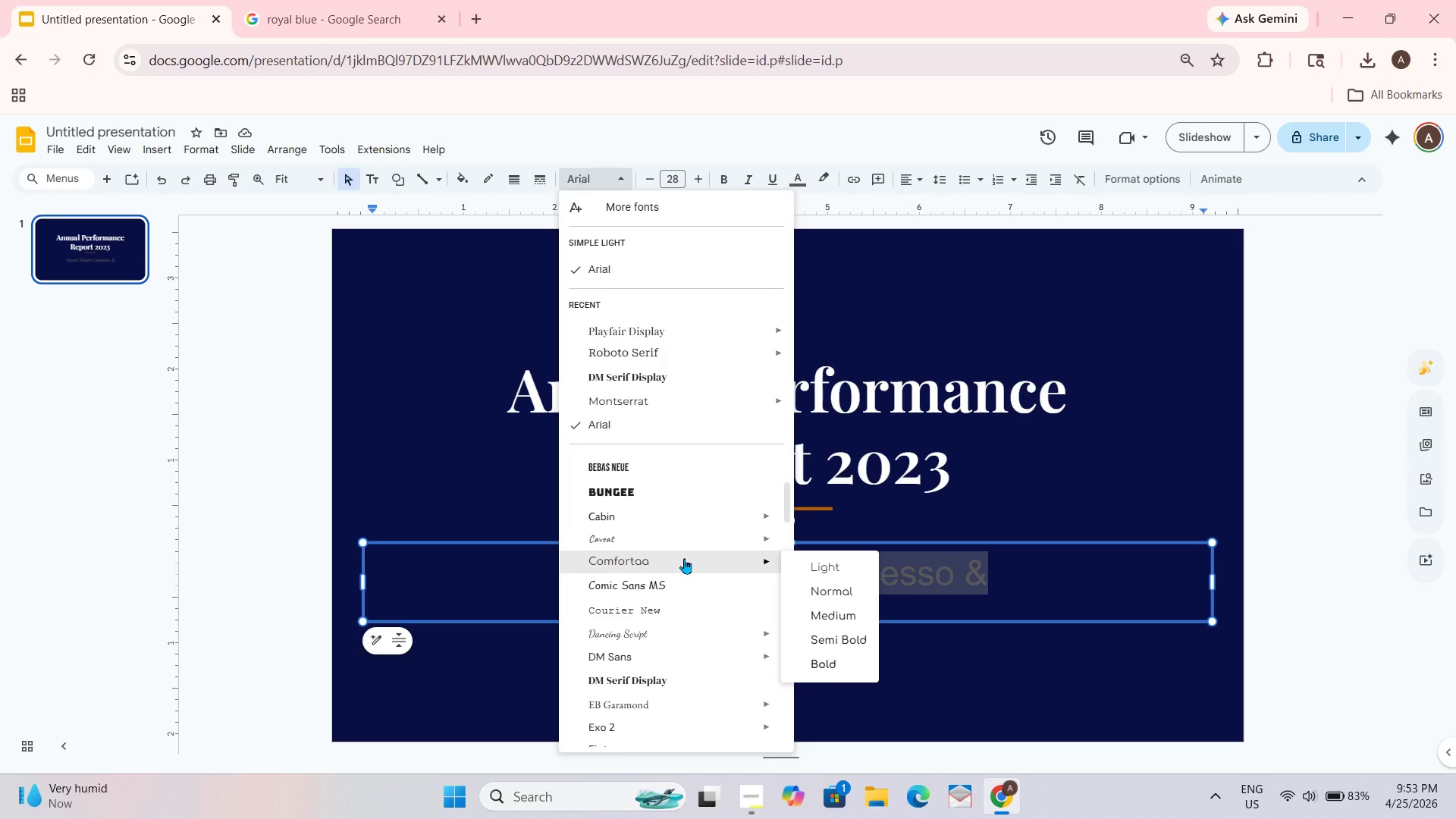 
scroll: coordinate [684, 558], scroll_direction: down, amount: 2.0
 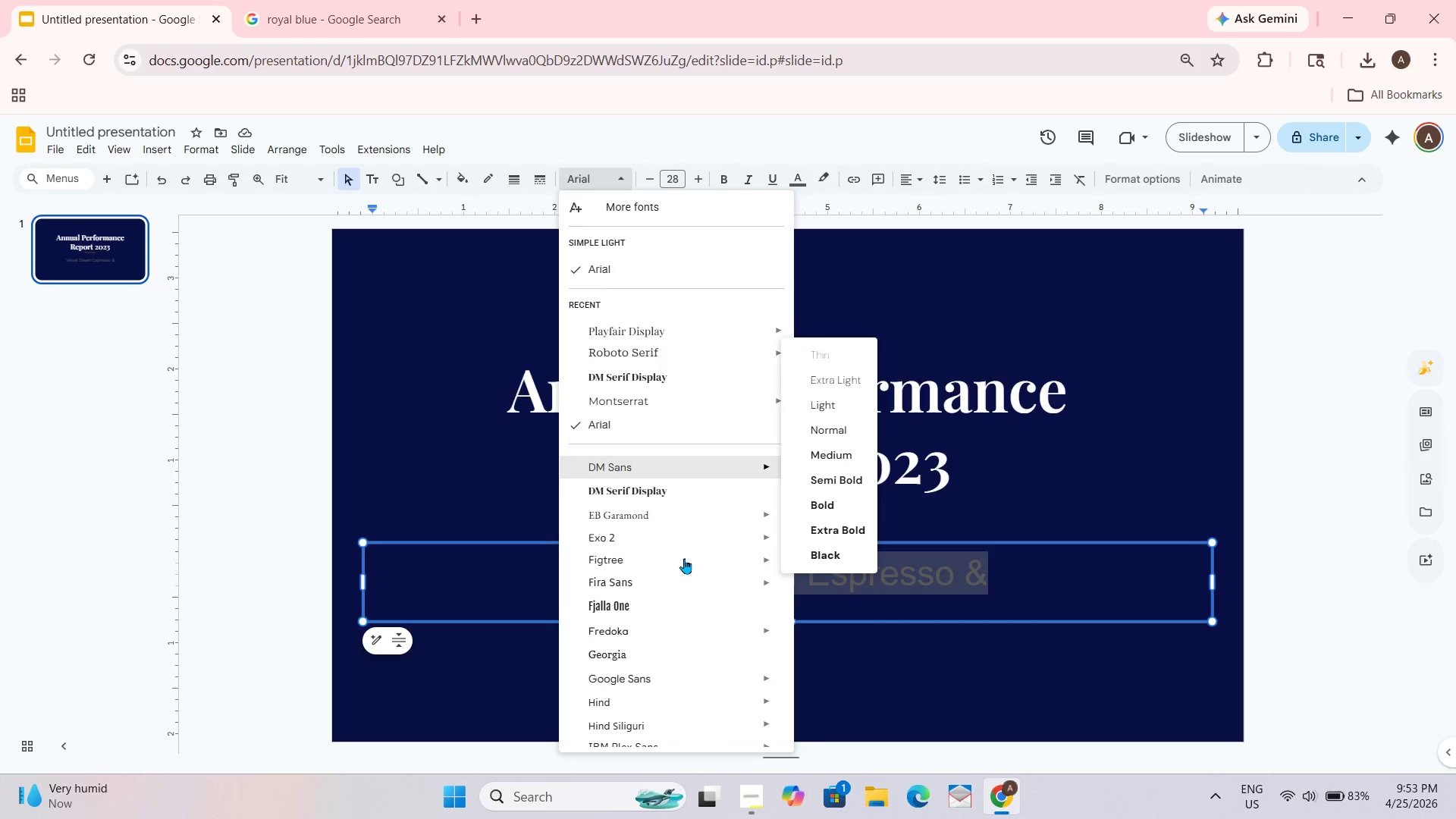 
scroll: coordinate [684, 558], scroll_direction: none, amount: 0.0
 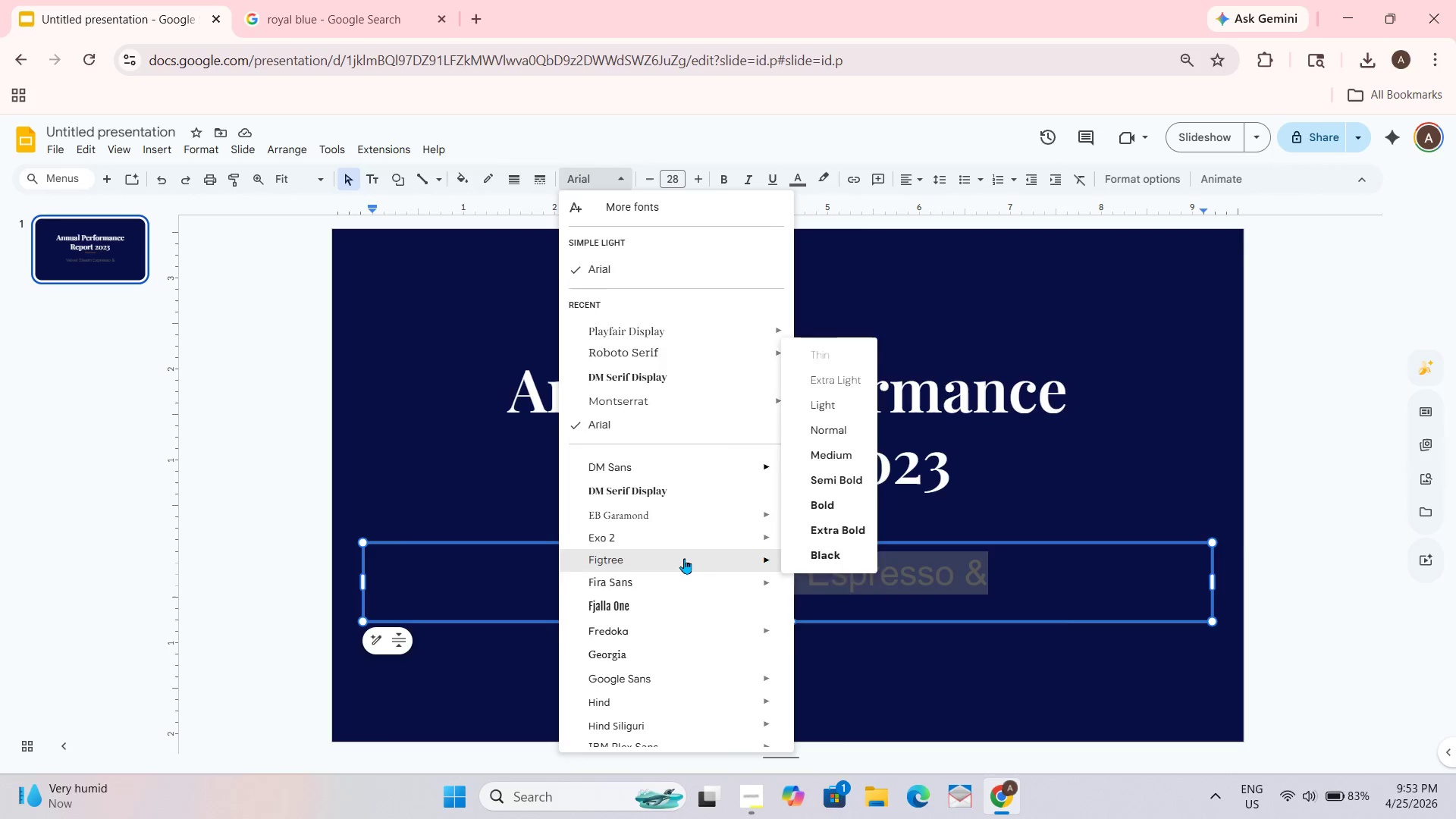 
scroll: coordinate [684, 558], scroll_direction: up, amount: 1.0
 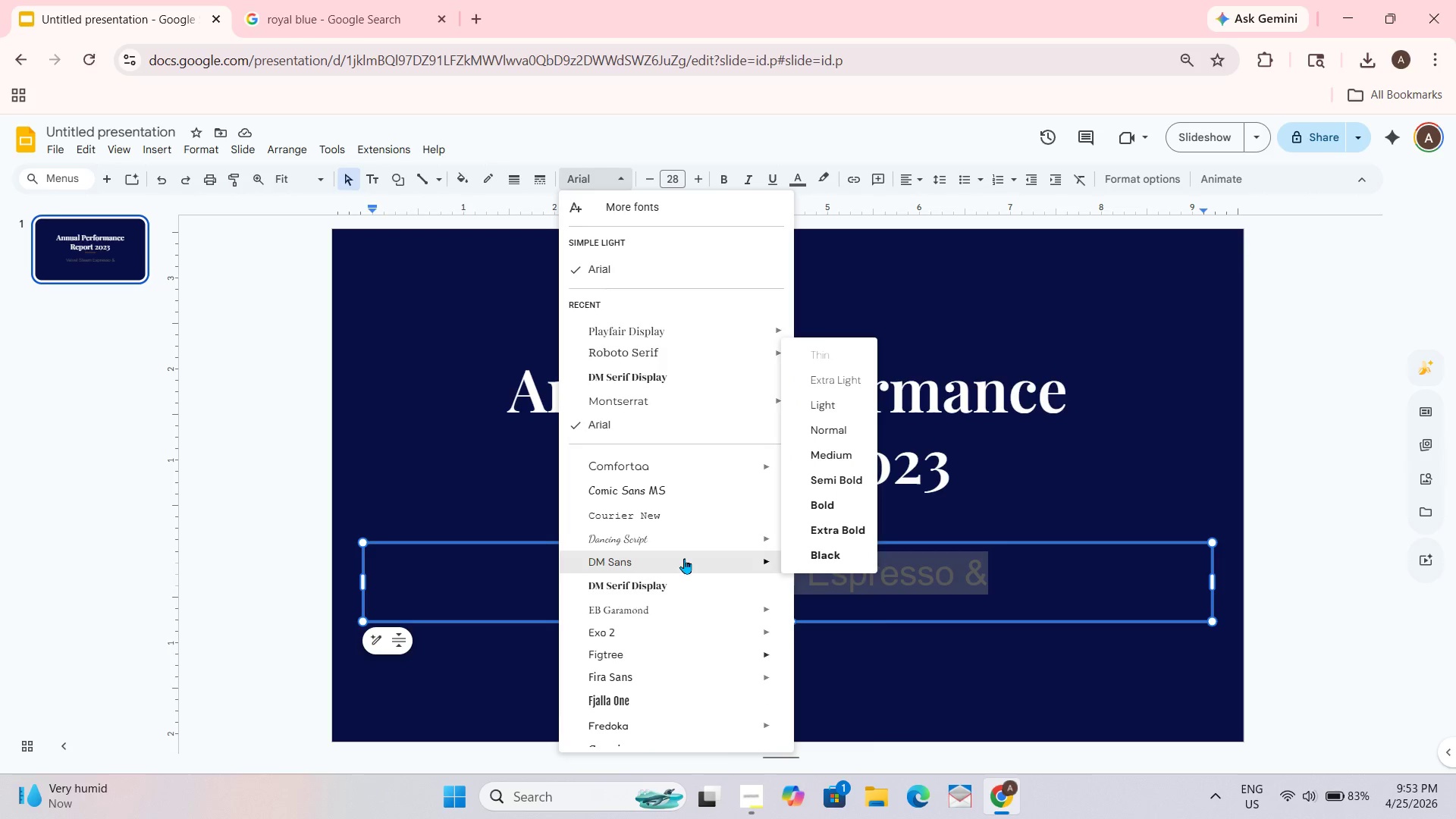 
scroll: coordinate [684, 558], scroll_direction: down, amount: 1.0
 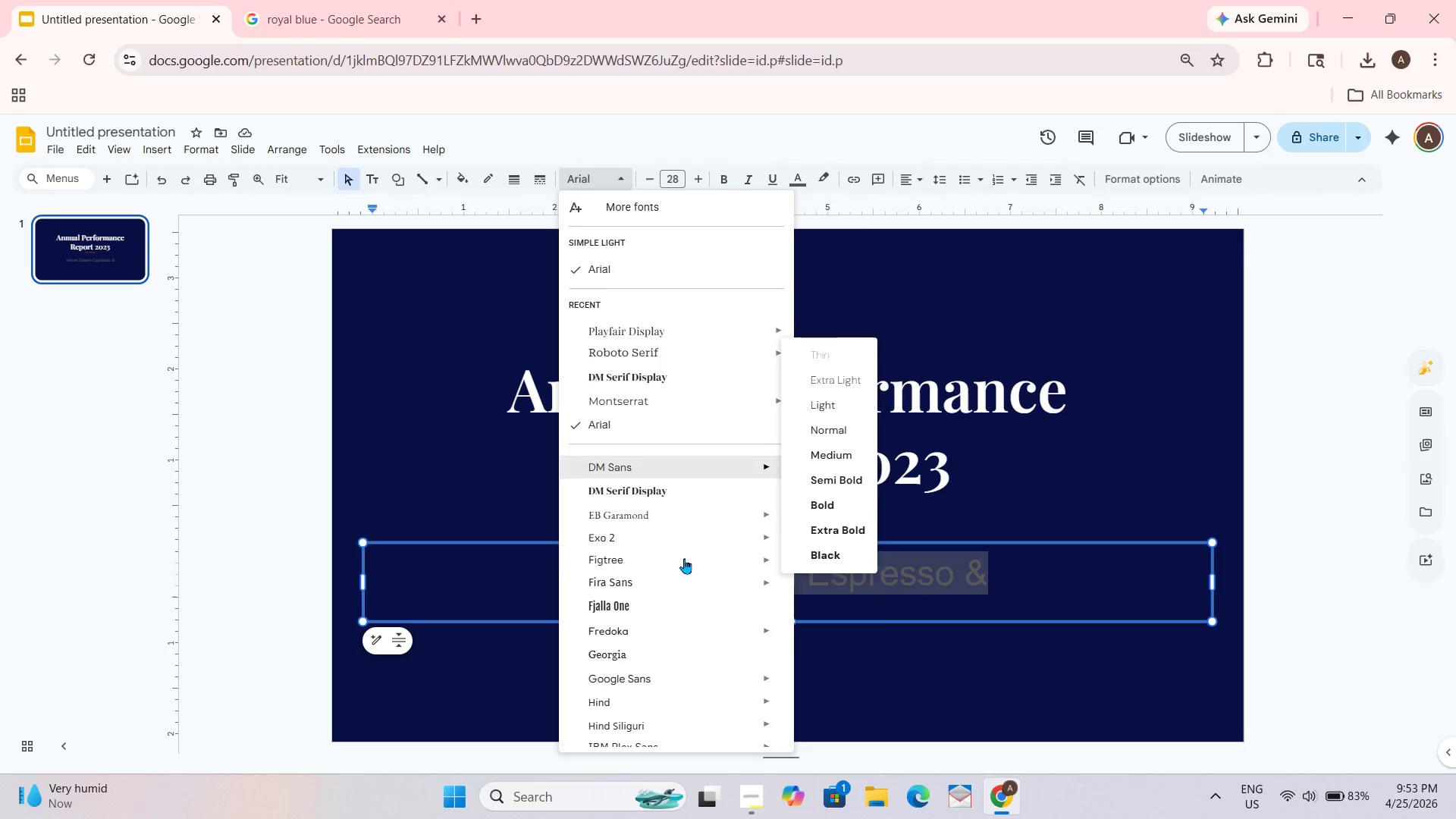 
scroll: coordinate [684, 558], scroll_direction: none, amount: 0.0
 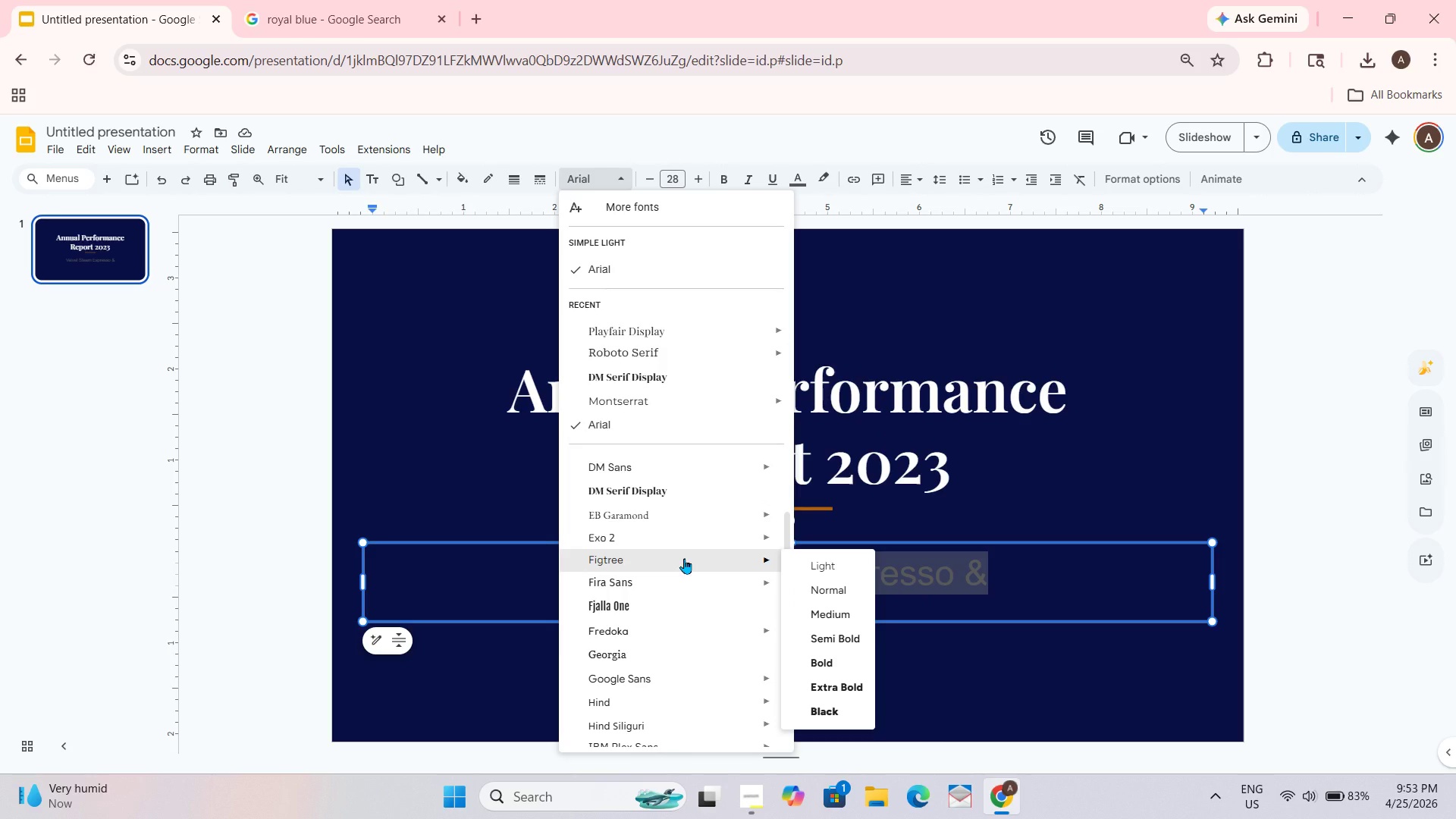 
scroll: coordinate [684, 558], scroll_direction: up, amount: 1.0
 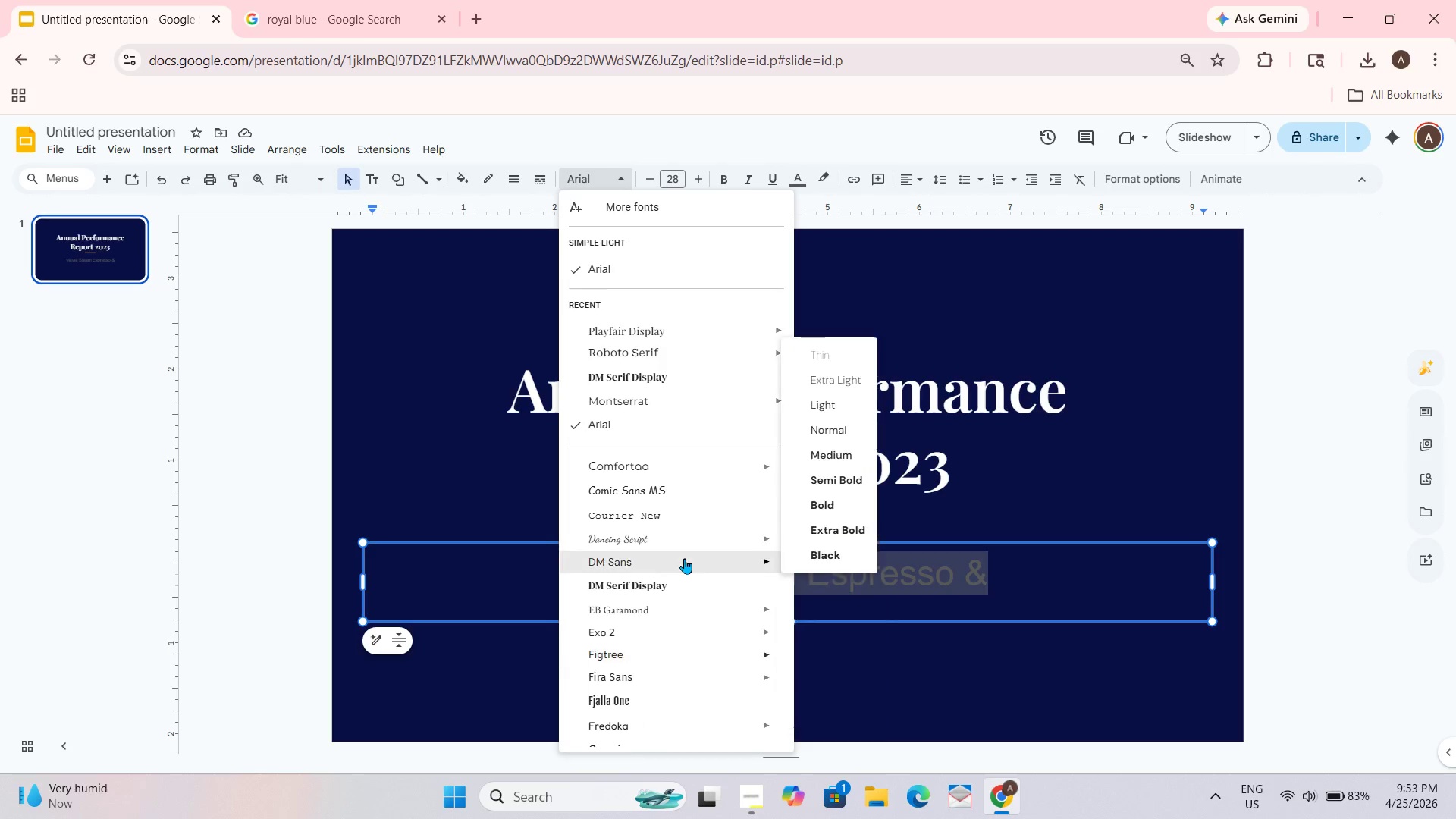 
scroll: coordinate [684, 558], scroll_direction: down, amount: 1.0
 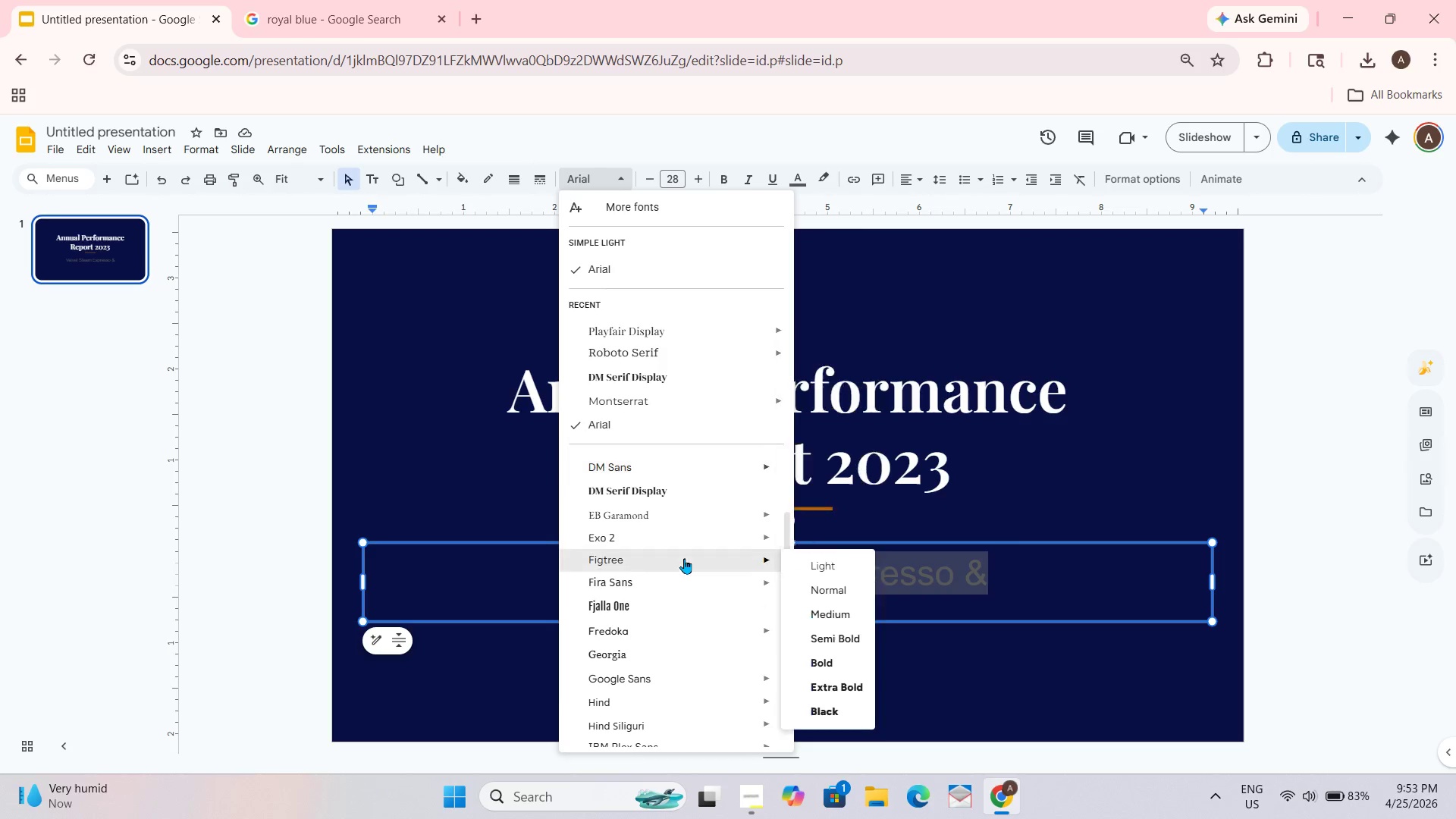 
scroll: coordinate [684, 557], scroll_direction: none, amount: 0.0
 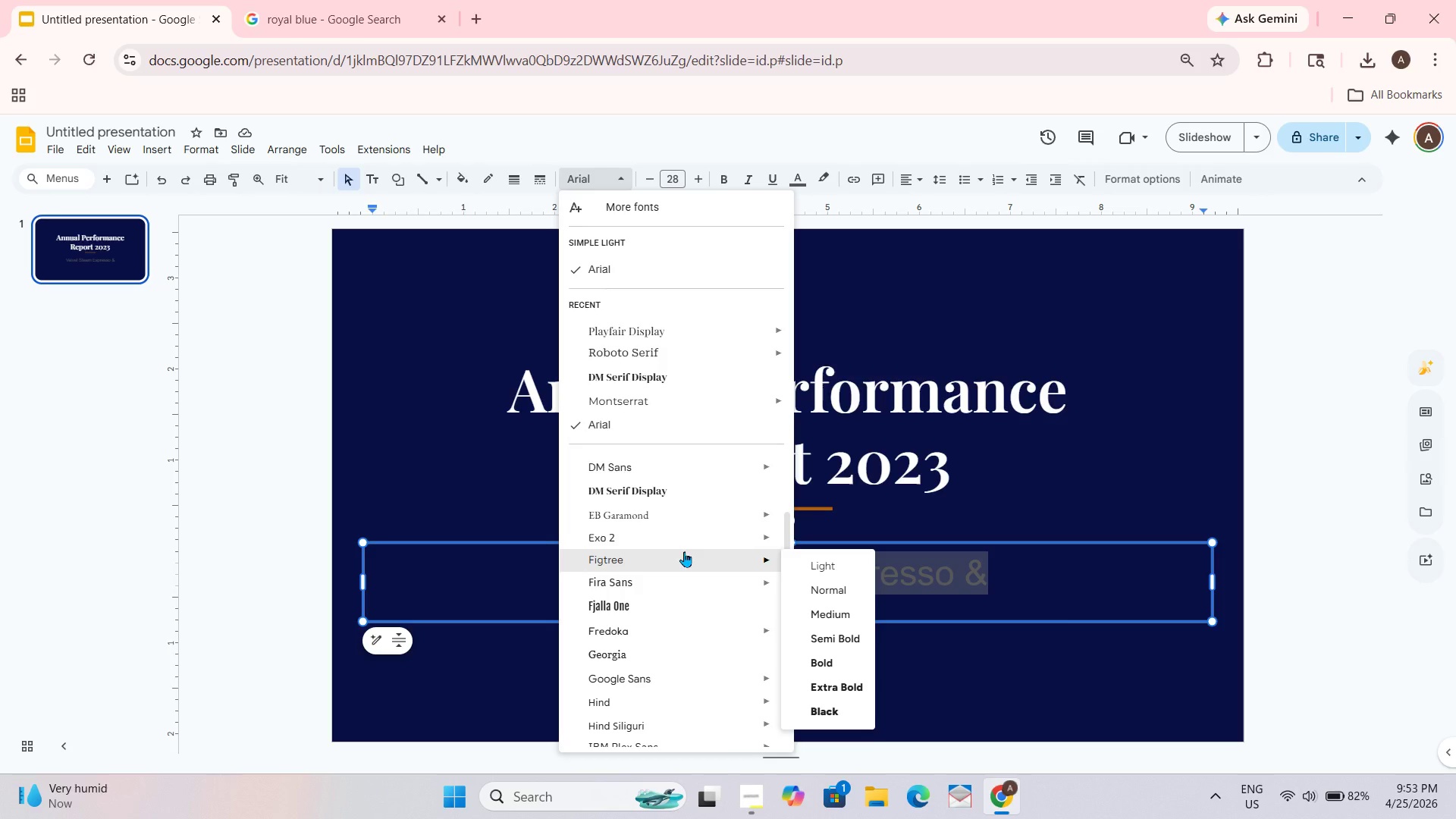 
wait(6.31)
 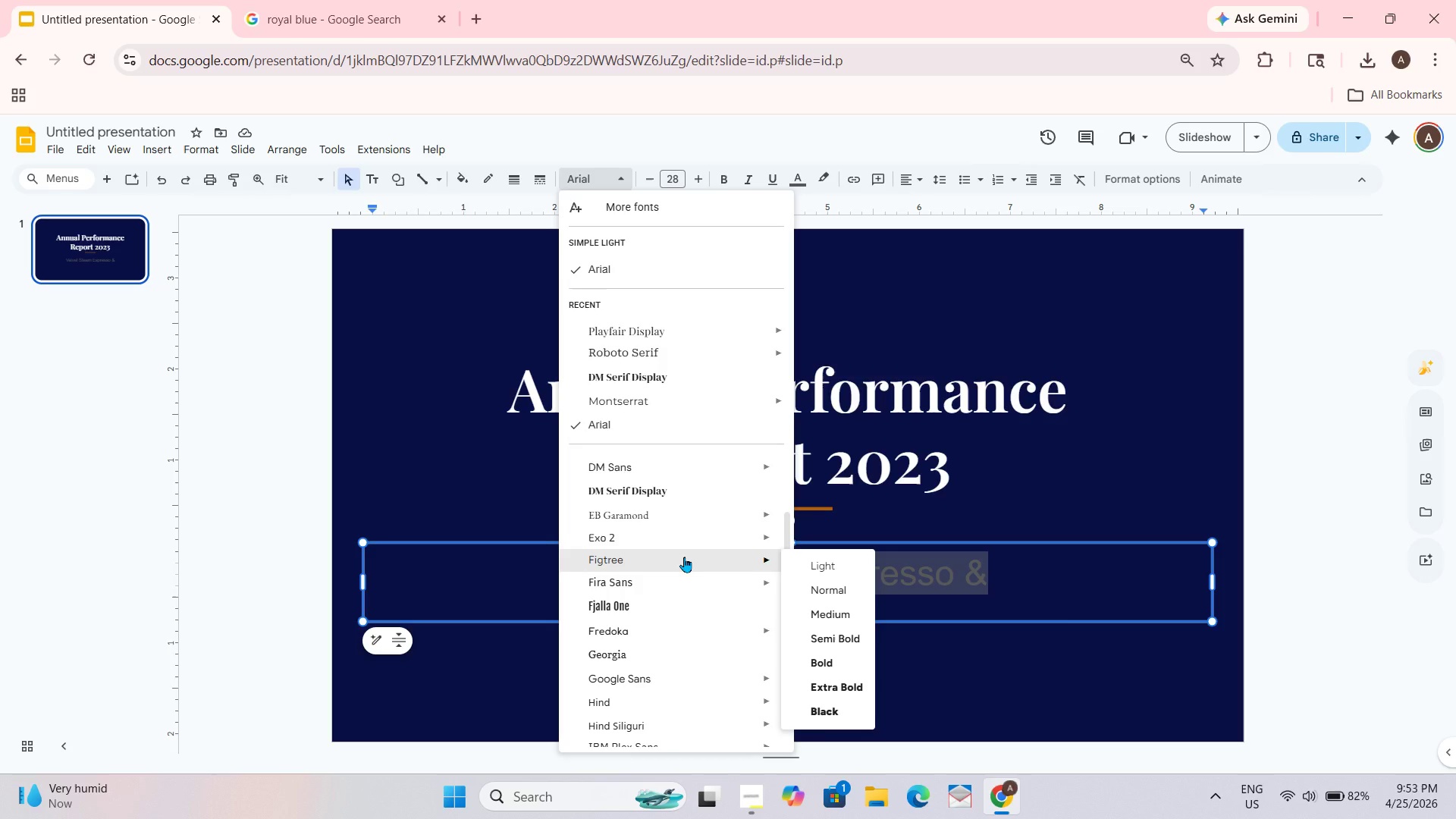 
scroll: coordinate [684, 551], scroll_direction: none, amount: 0.0
 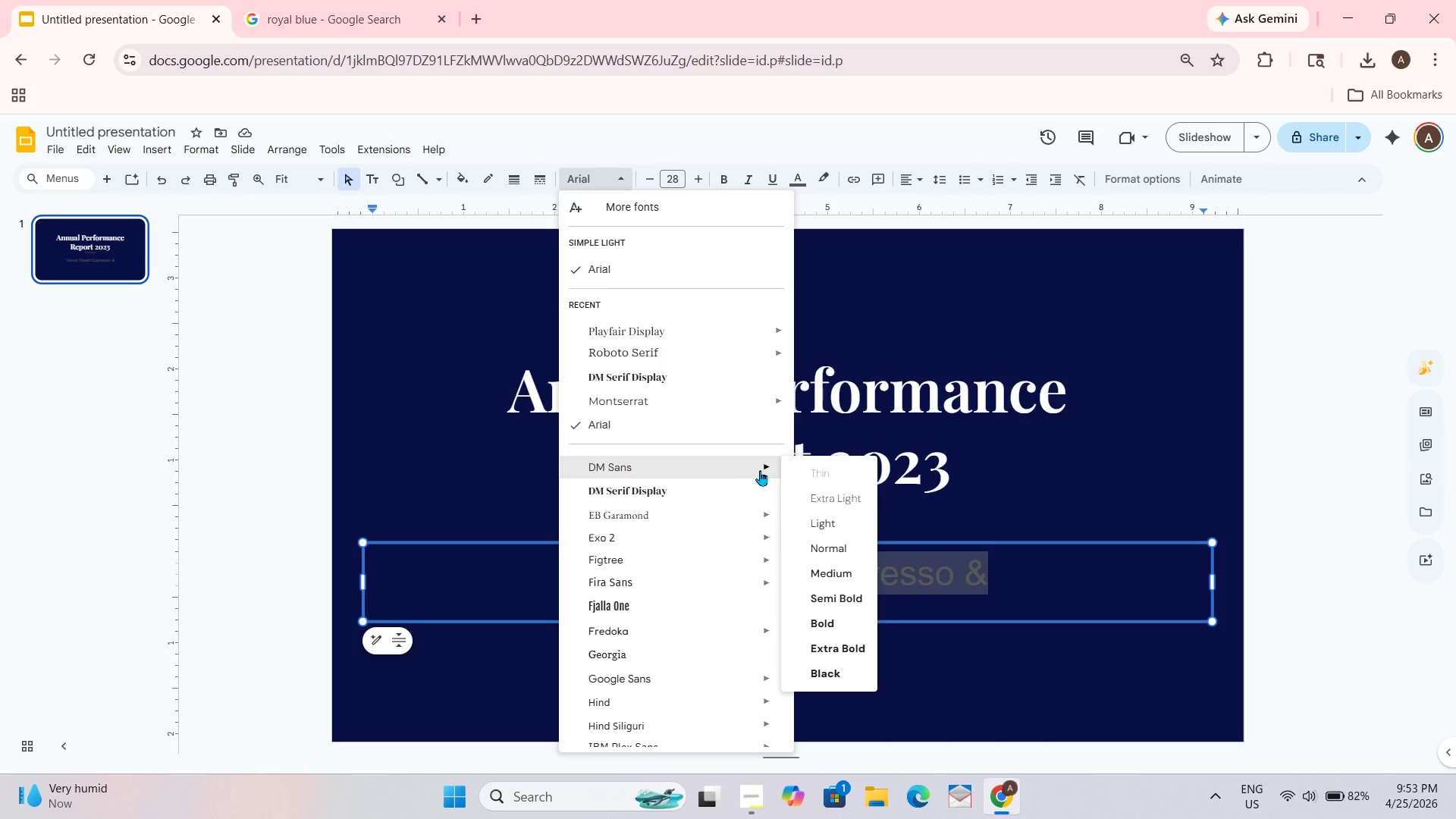 
wait(5.61)
 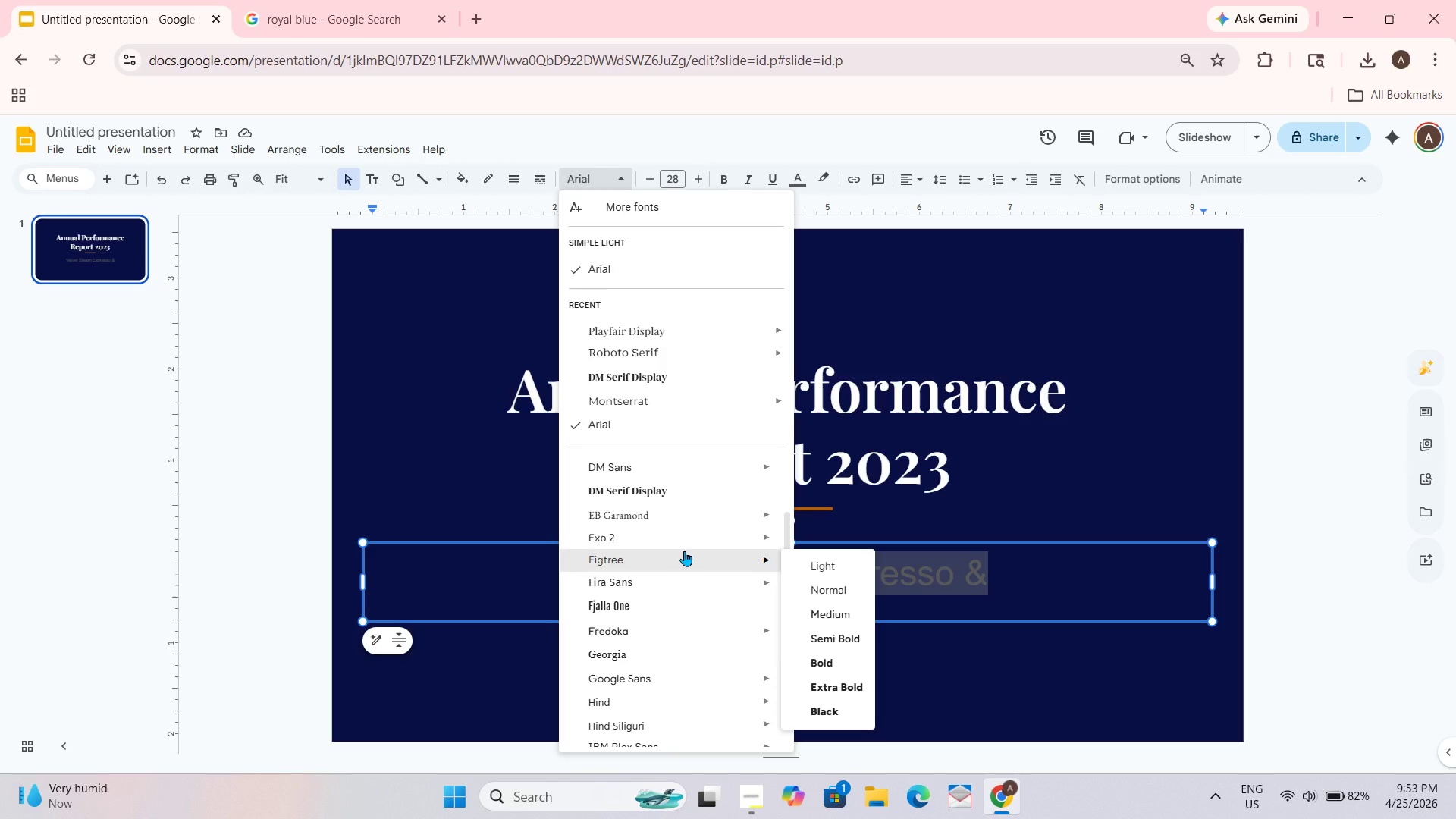 
mouse_move([698, 350])
 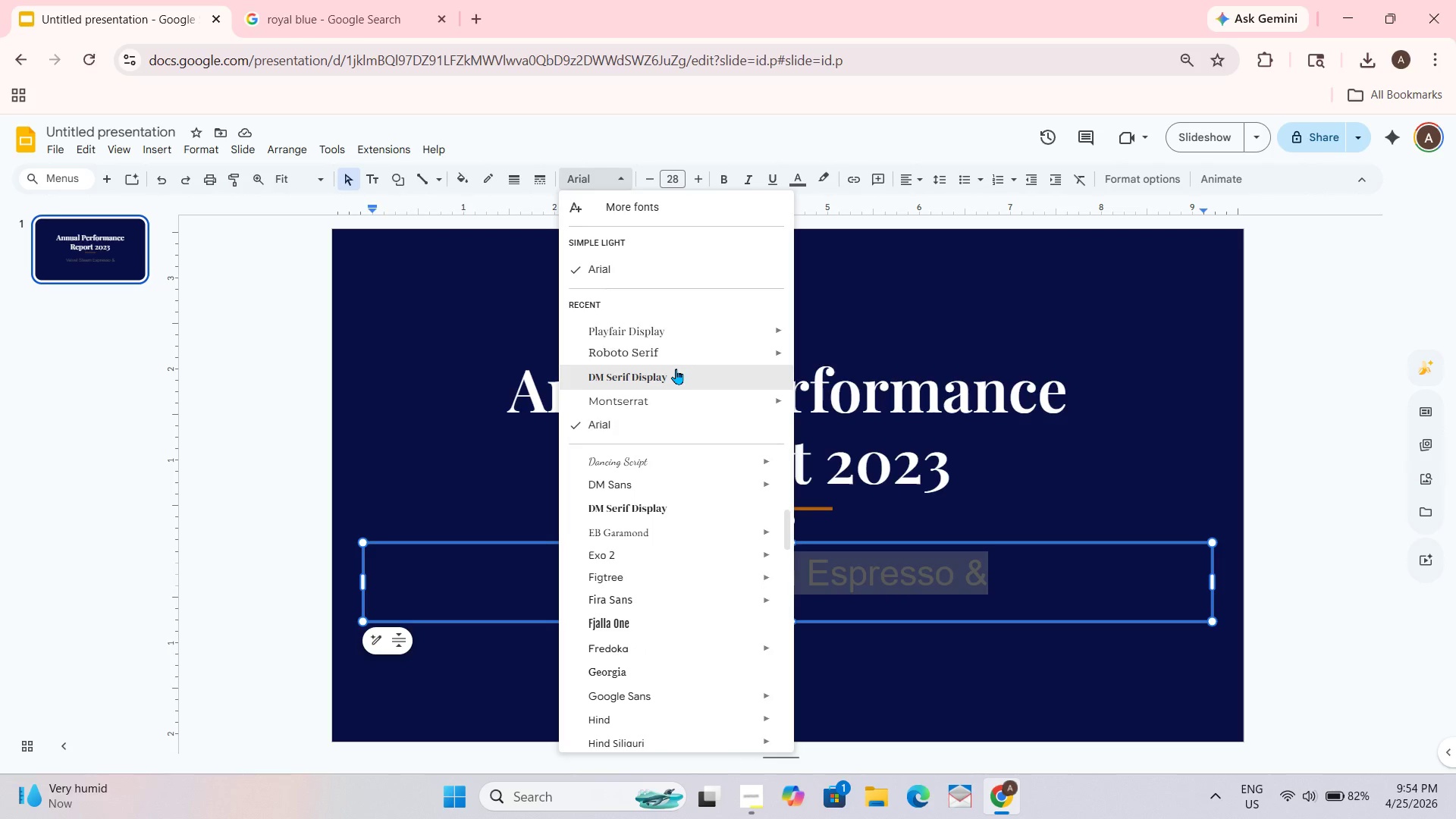 
left_click([676, 369])
 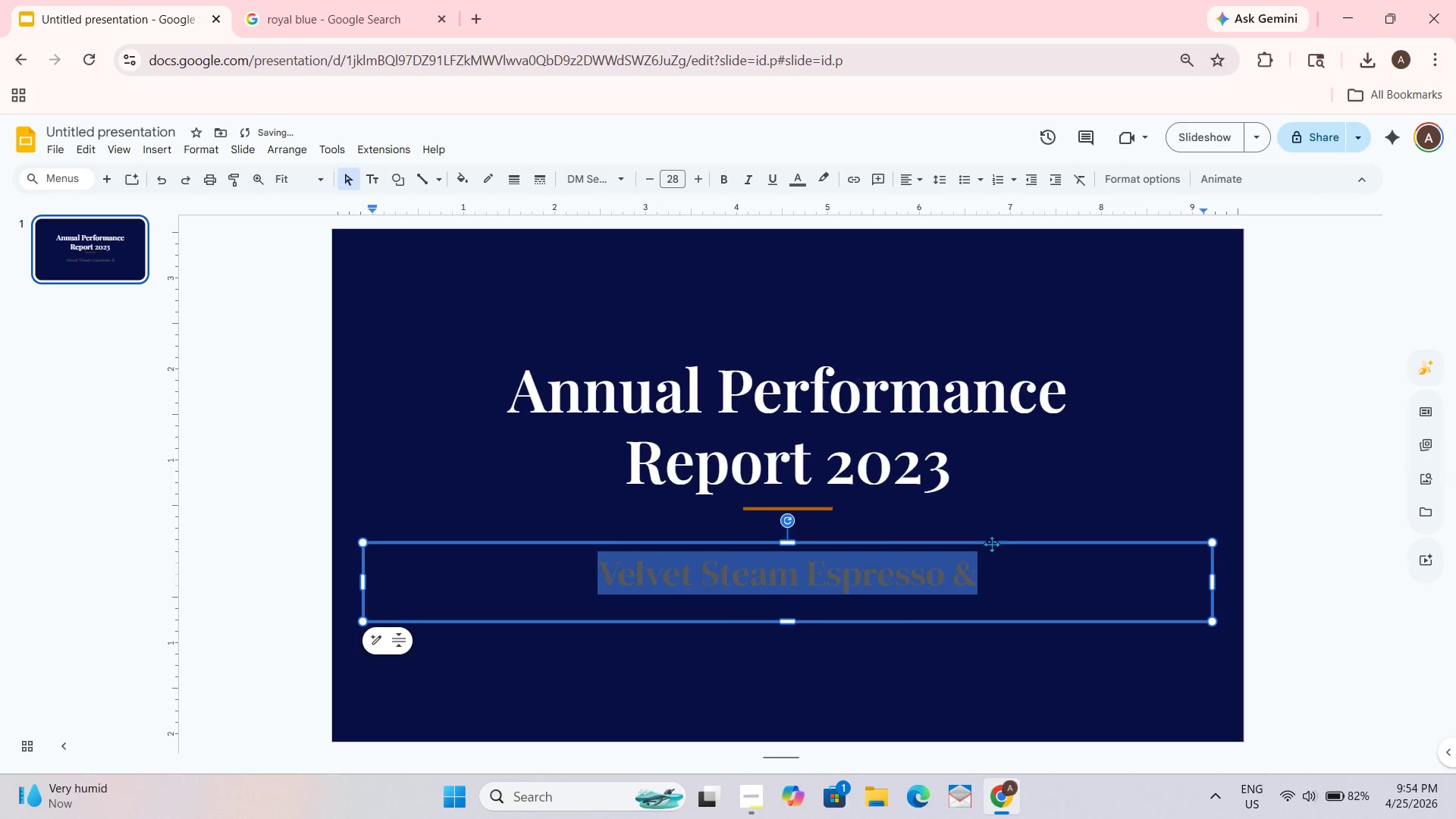 
left_click([1156, 496])
 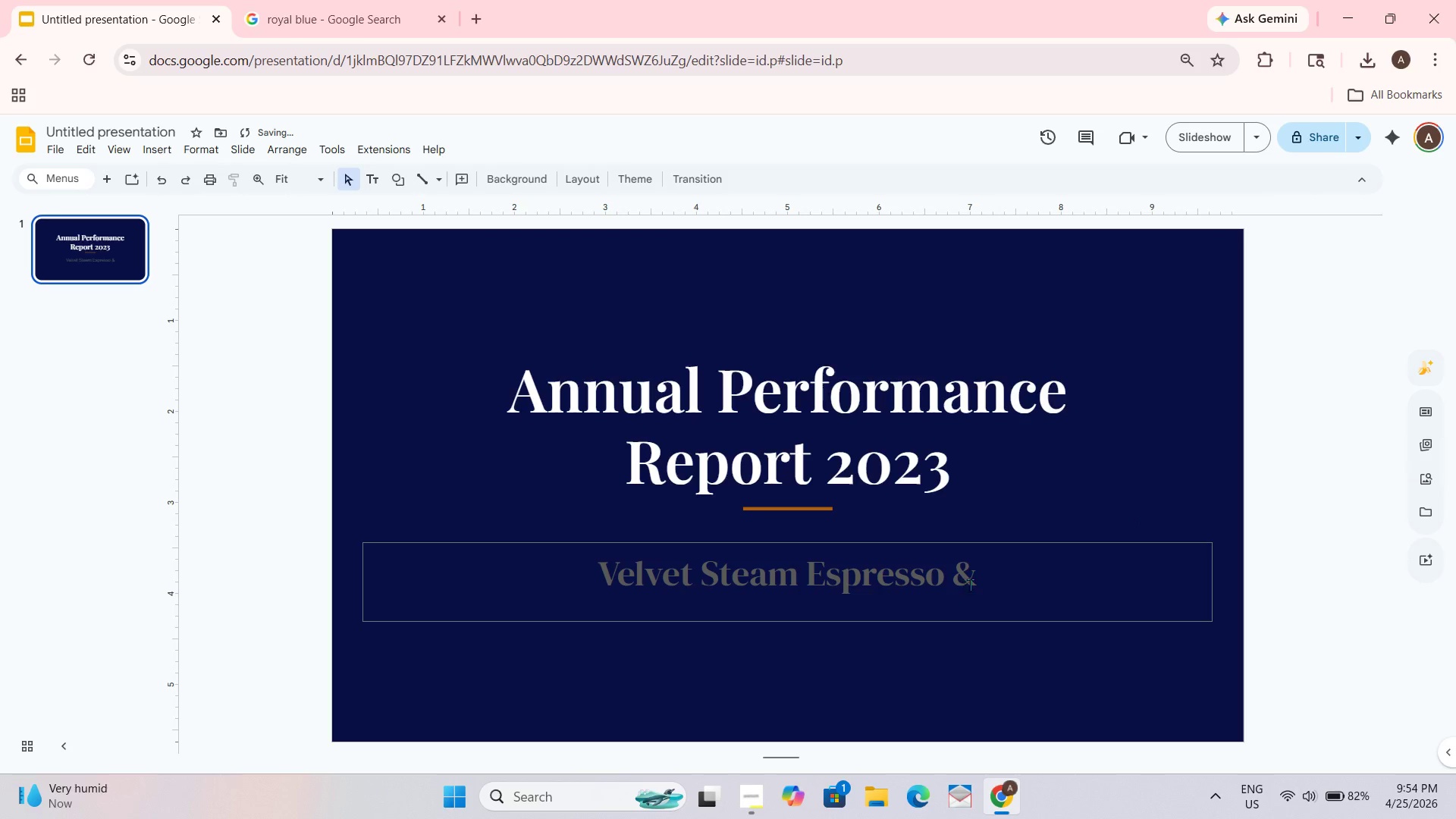 
left_click([972, 581])
 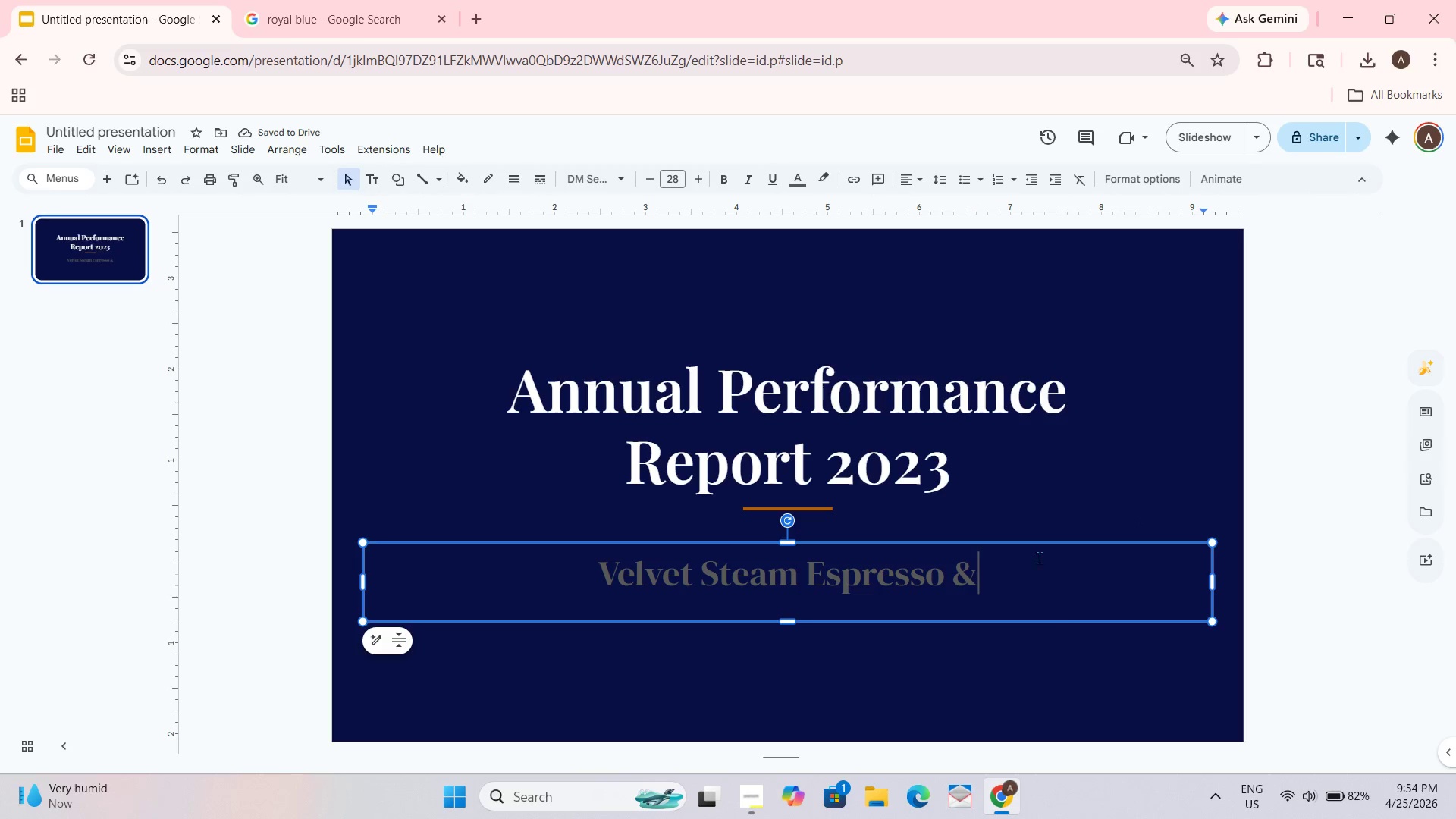 
key(Space)
 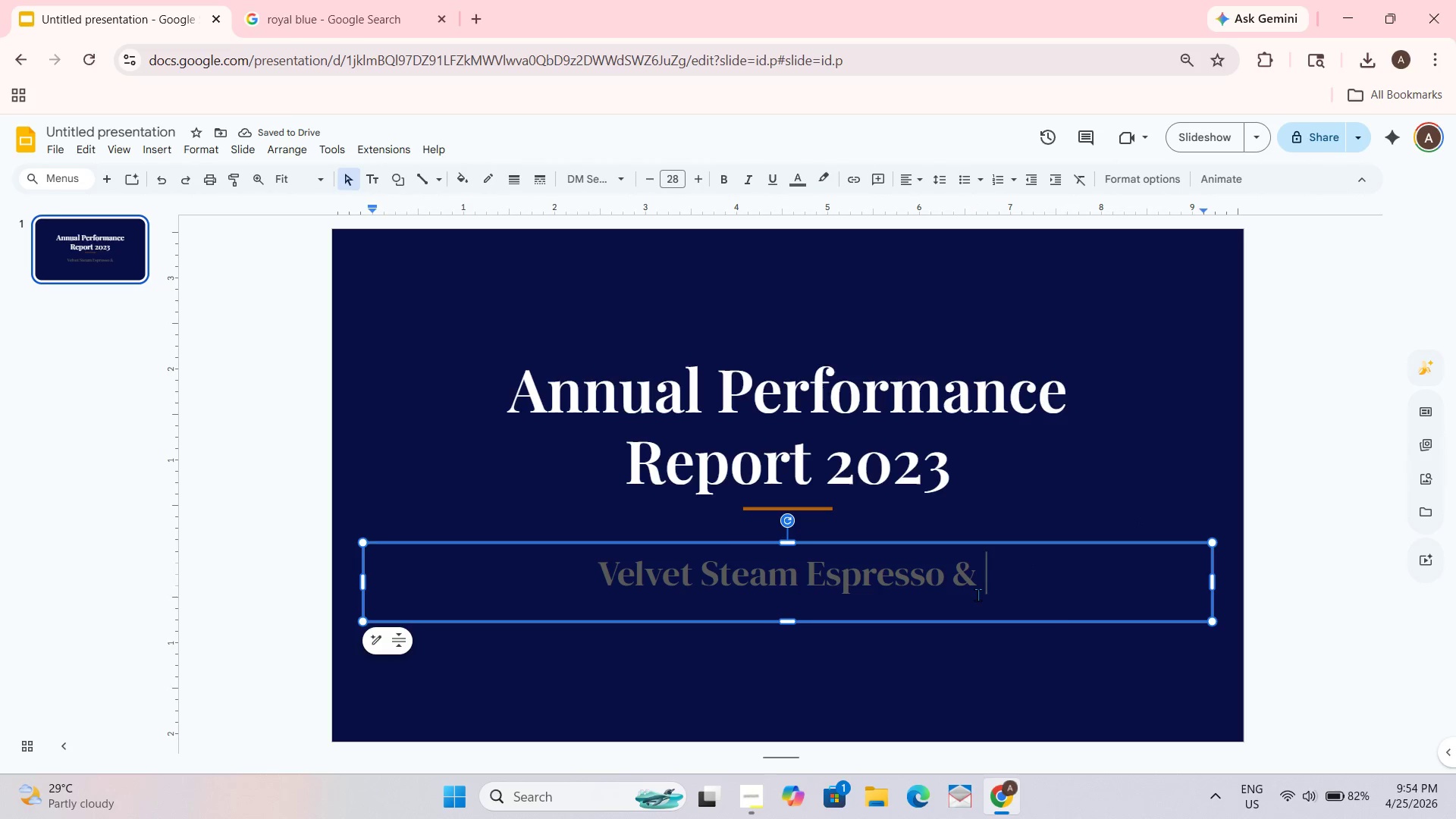 
wait(10.11)
 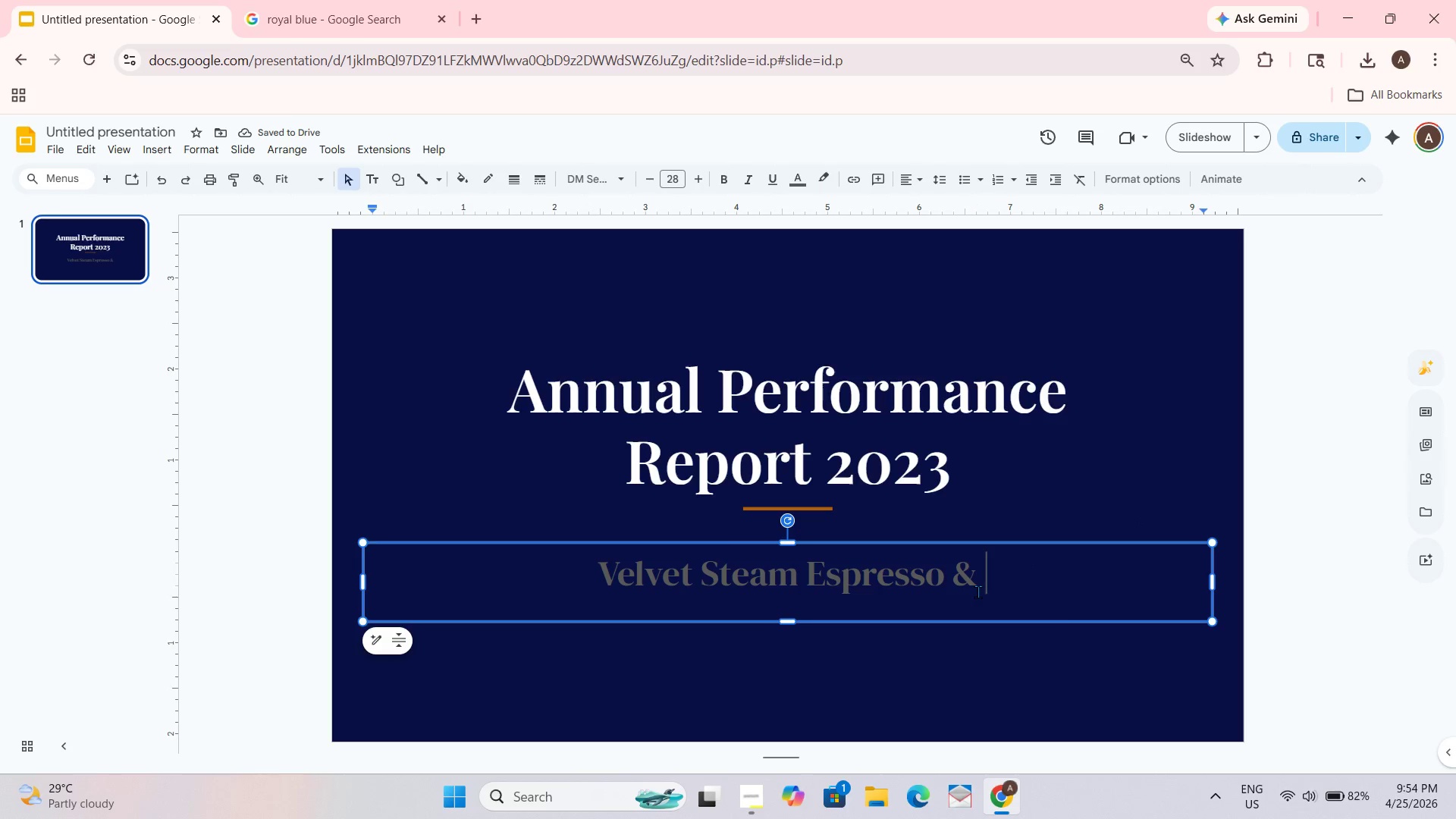 
type(Brunch)
 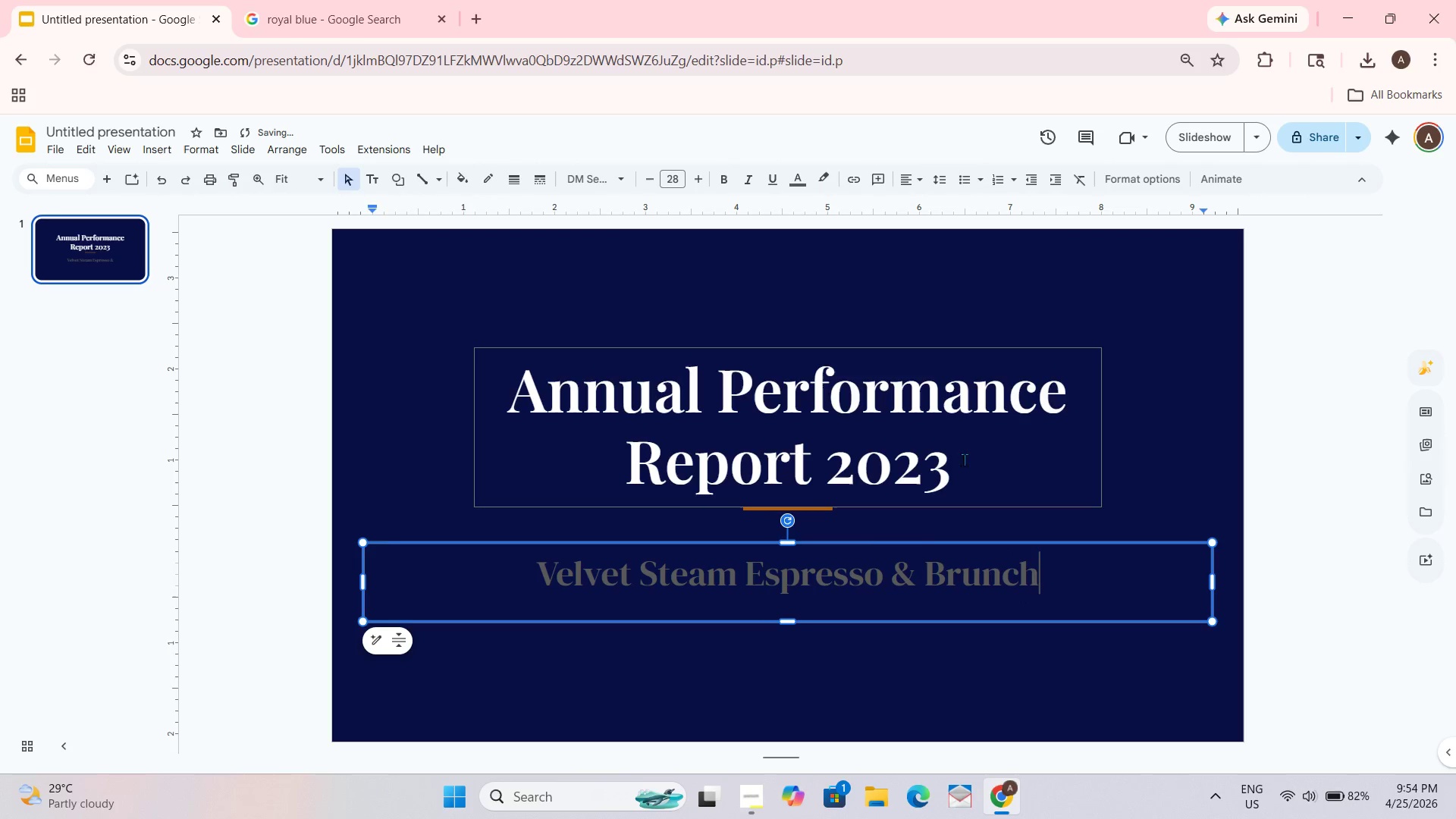 
left_click([1110, 305])
 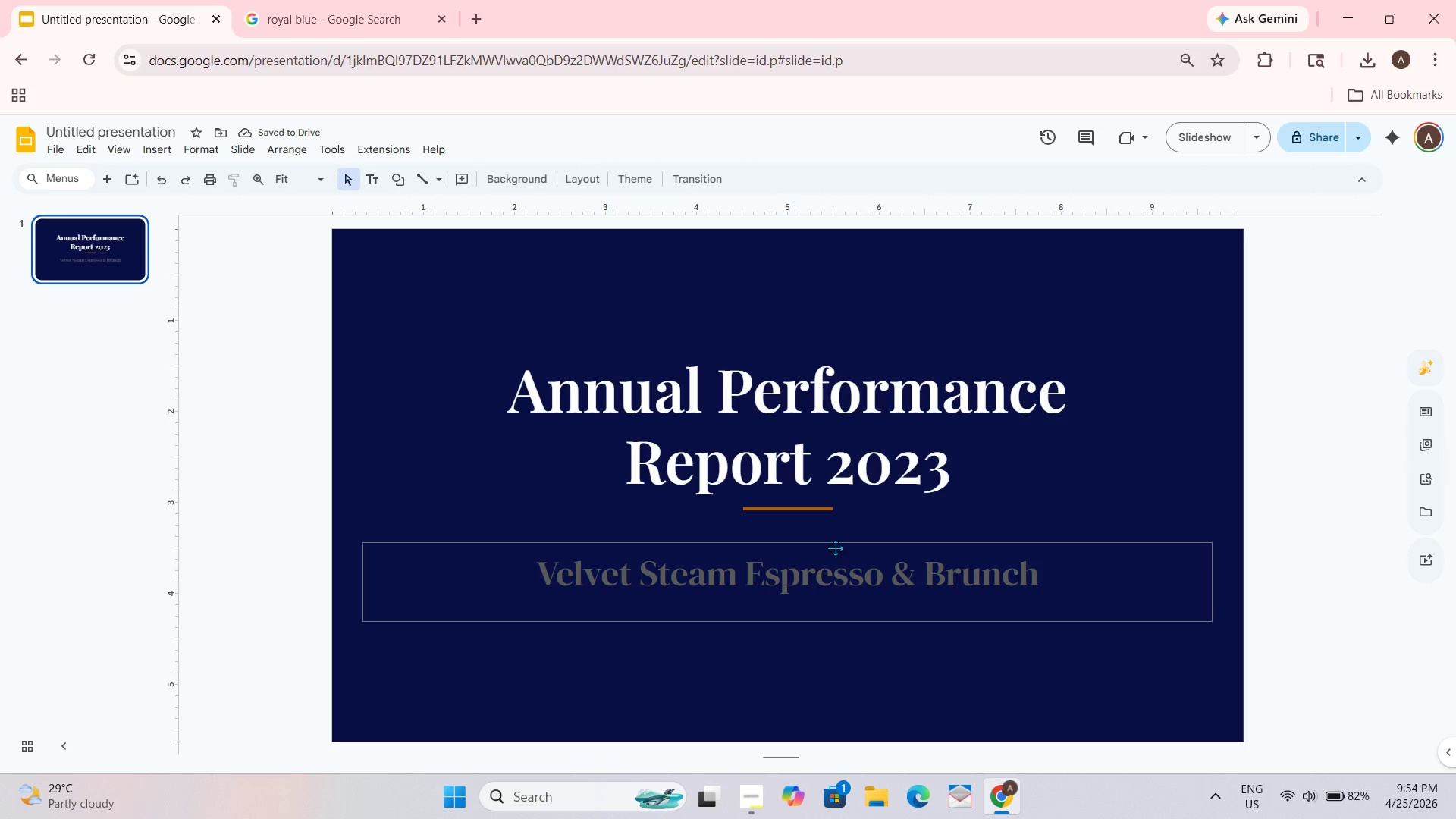 
left_click([808, 607])
 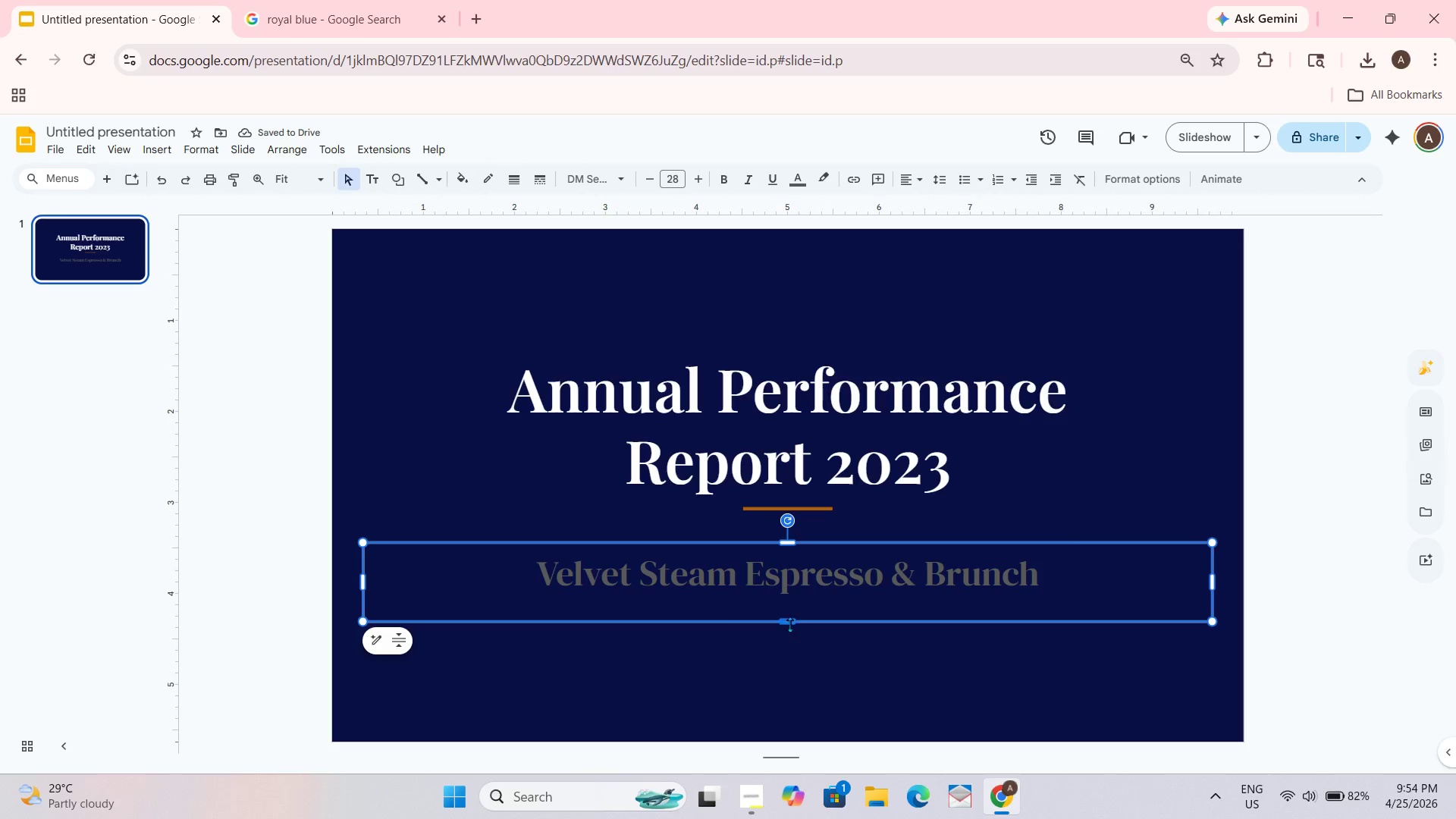 
left_click_drag(start_coordinate=[790, 619], to_coordinate=[797, 601])
 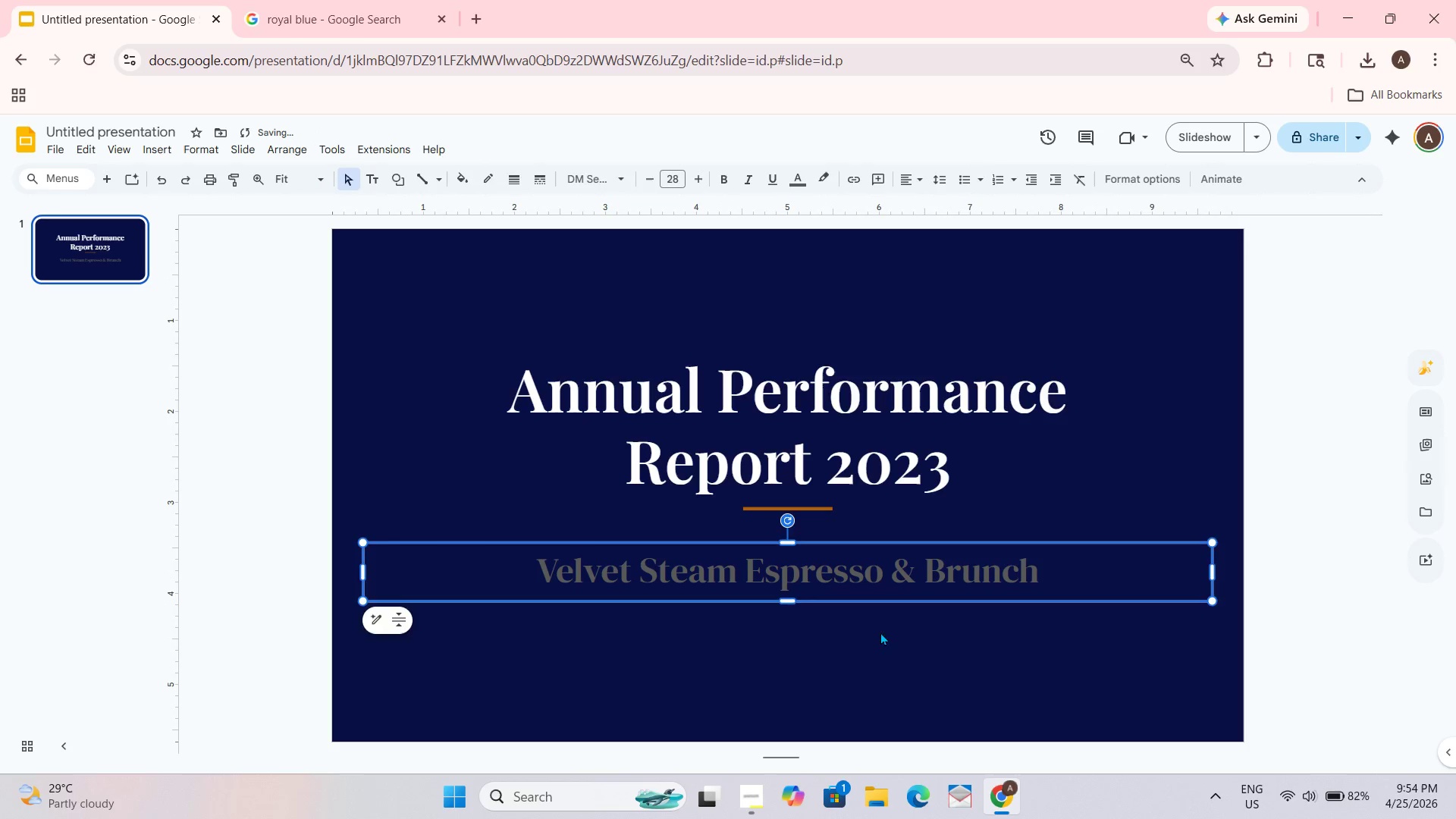 
left_click([934, 654])
 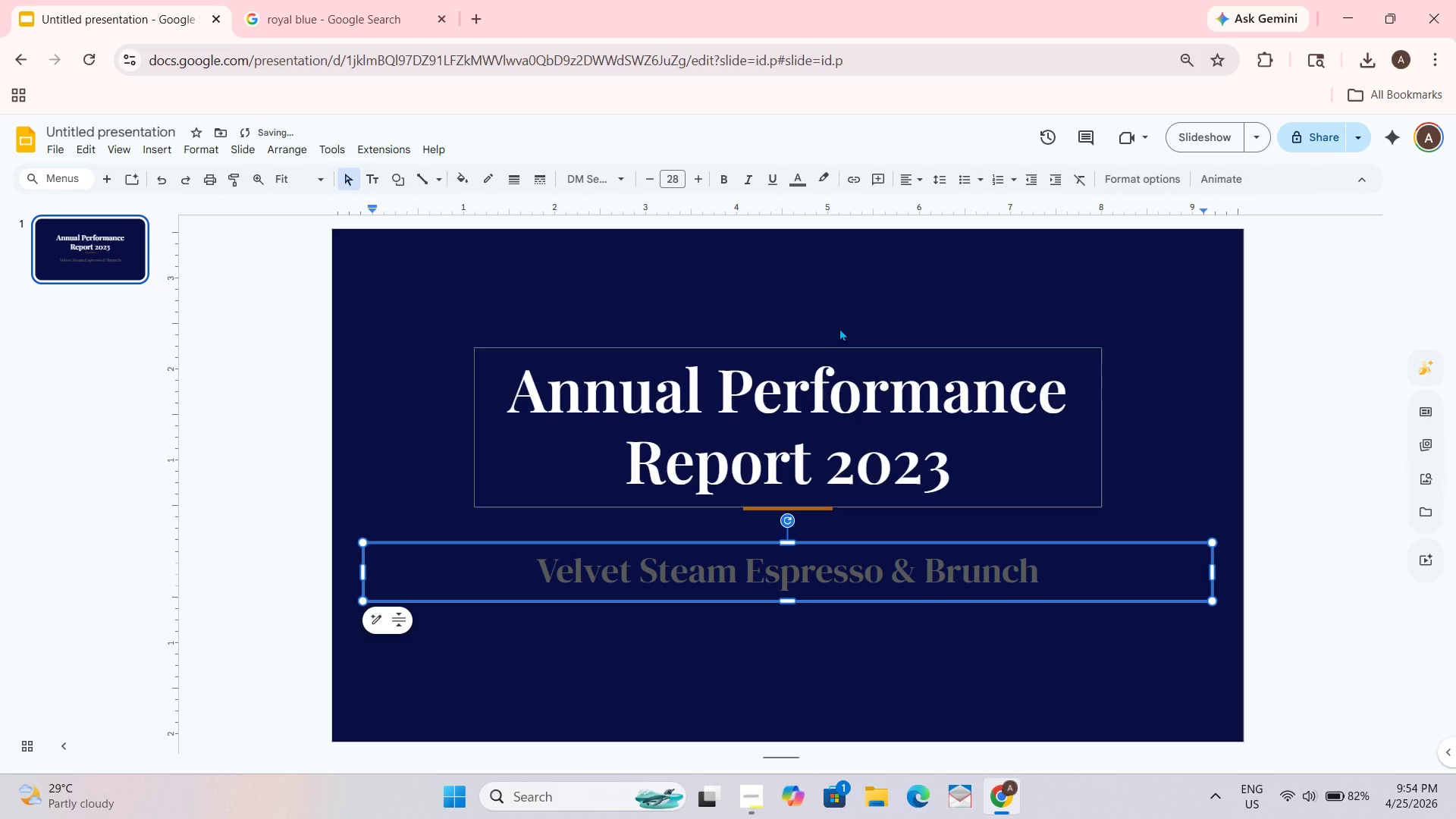 
left_click_drag(start_coordinate=[827, 314], to_coordinate=[796, 464])
 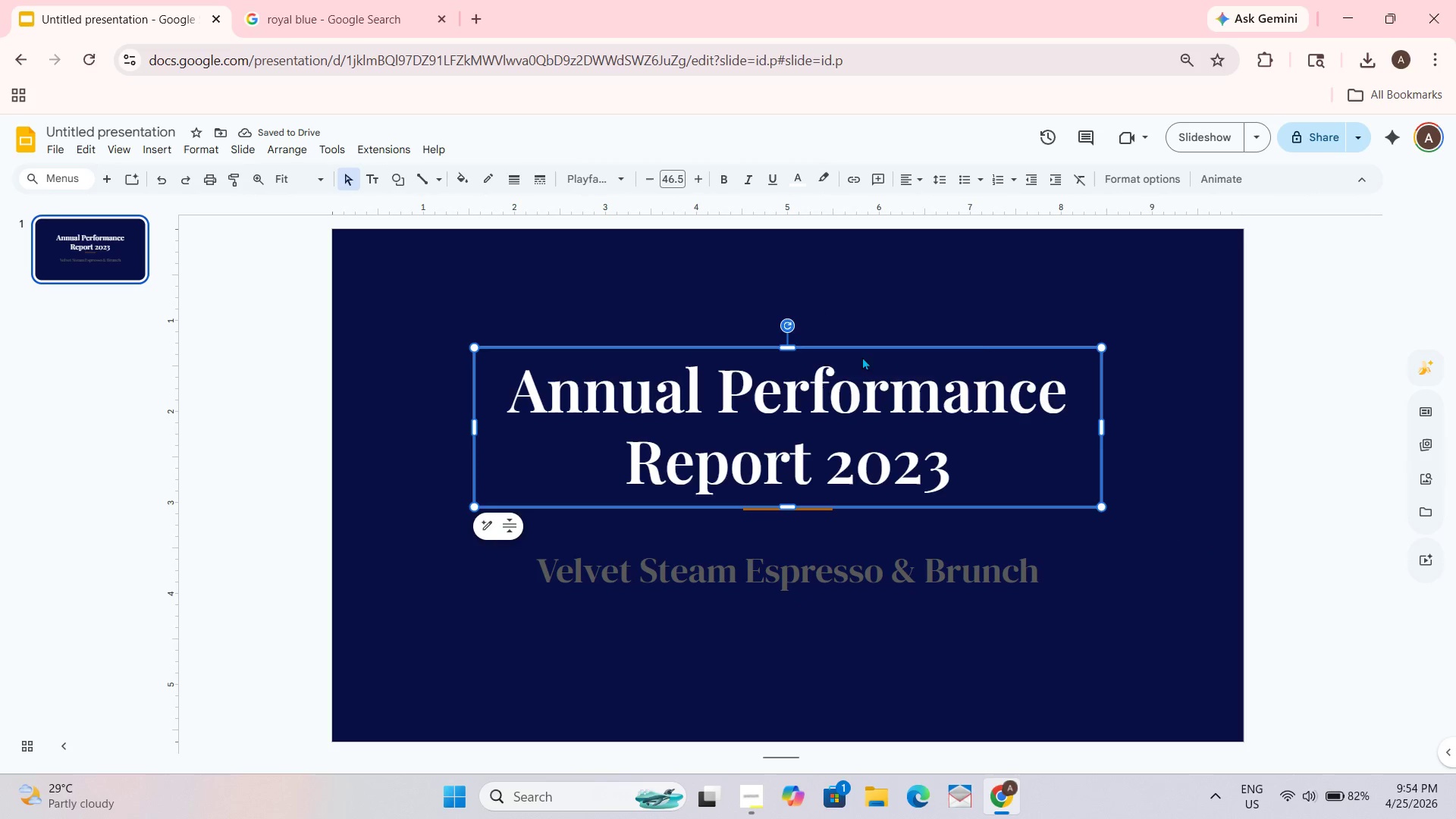 
left_click([1044, 337])
 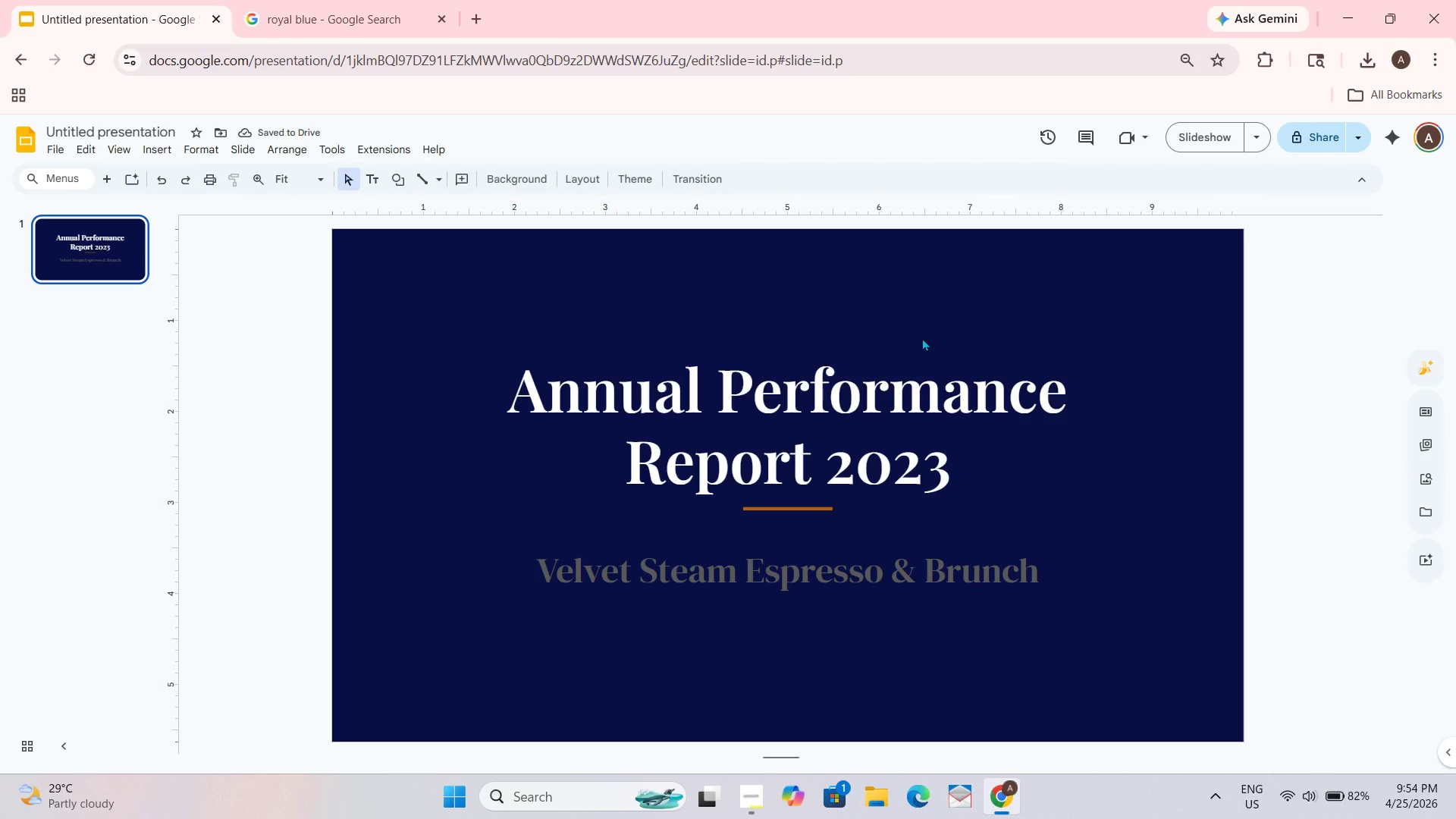 
left_click_drag(start_coordinate=[894, 339], to_coordinate=[787, 522])
 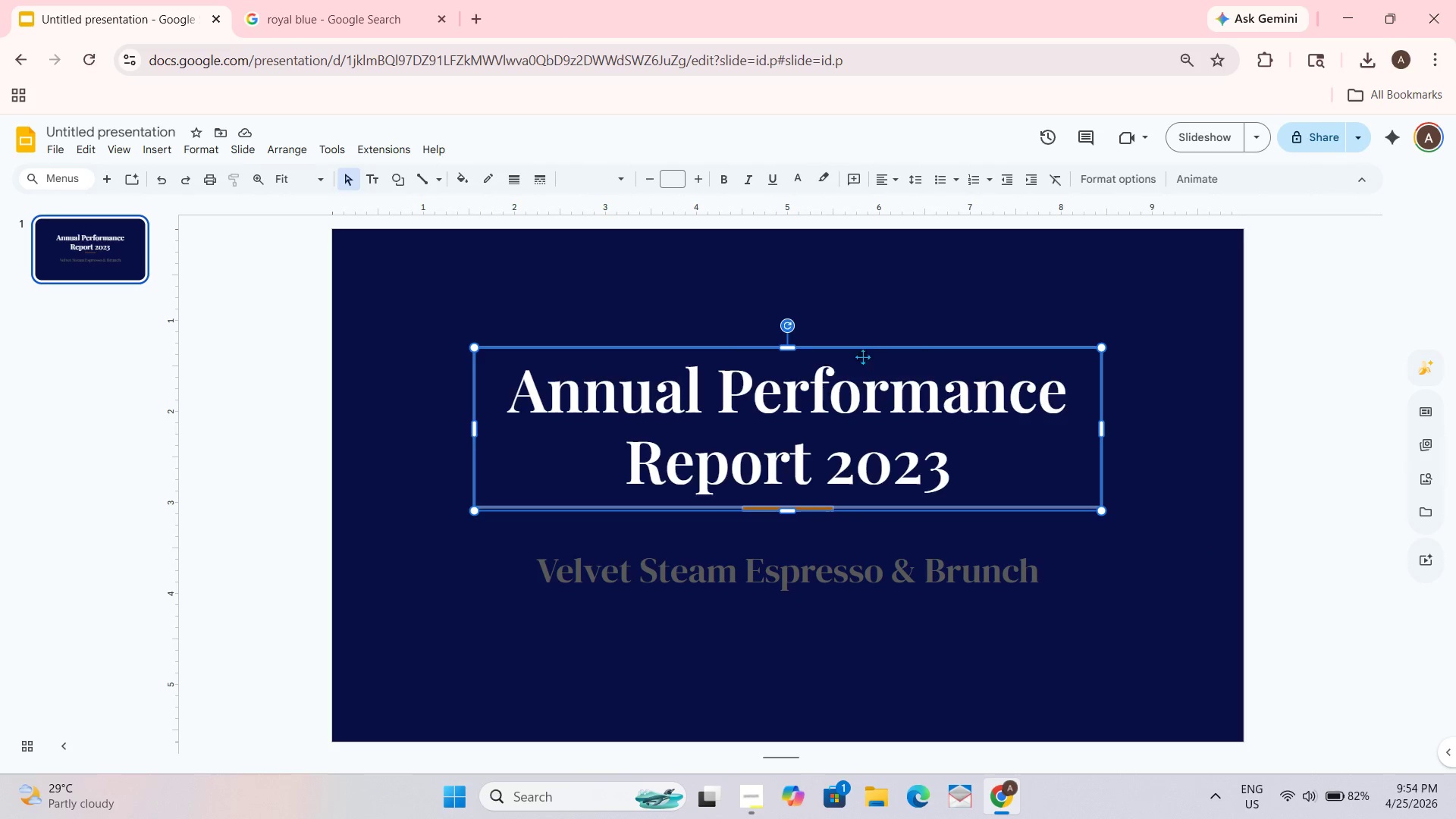 
left_click_drag(start_coordinate=[868, 349], to_coordinate=[863, 382])
 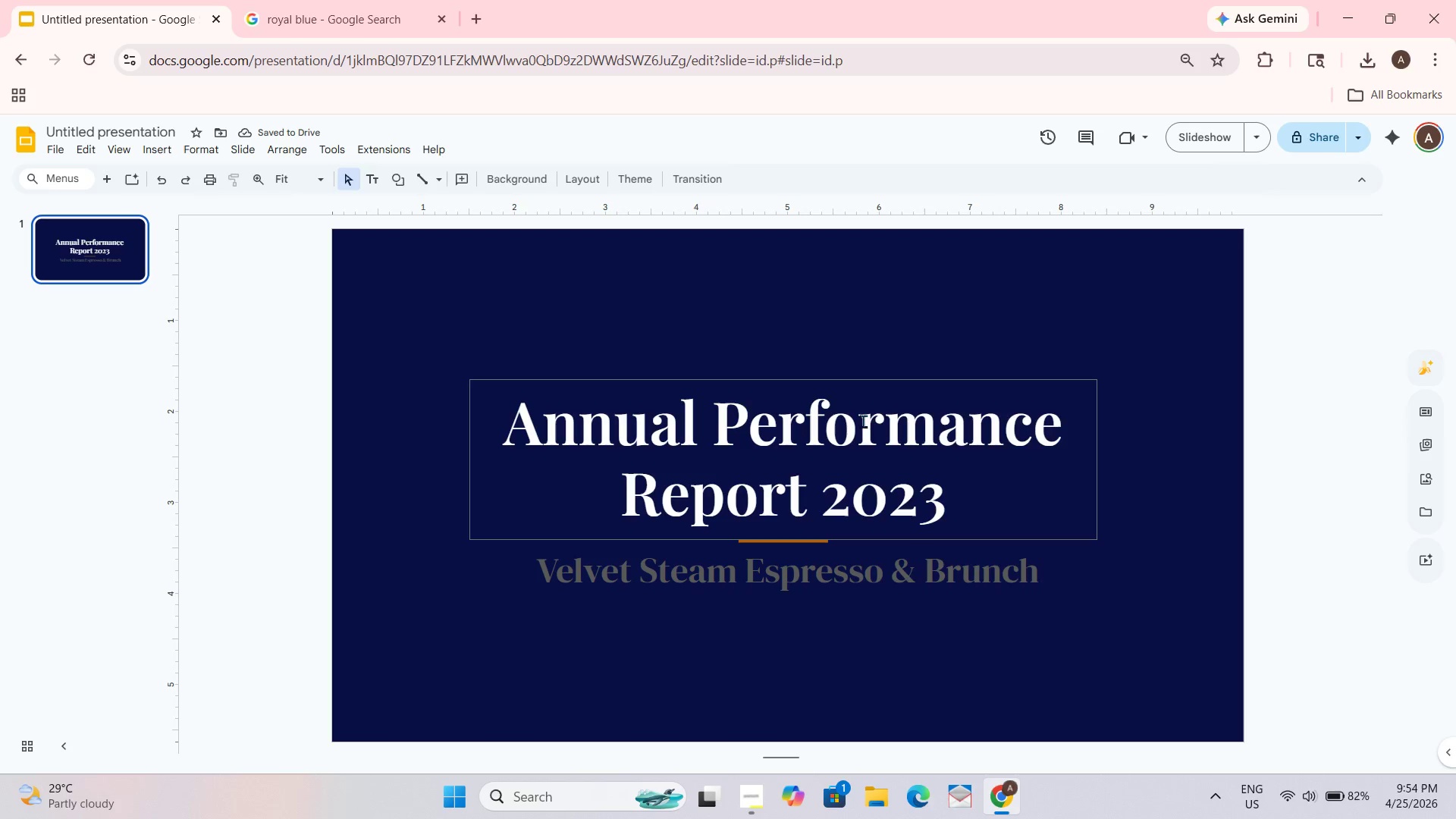 
wait(5.53)
 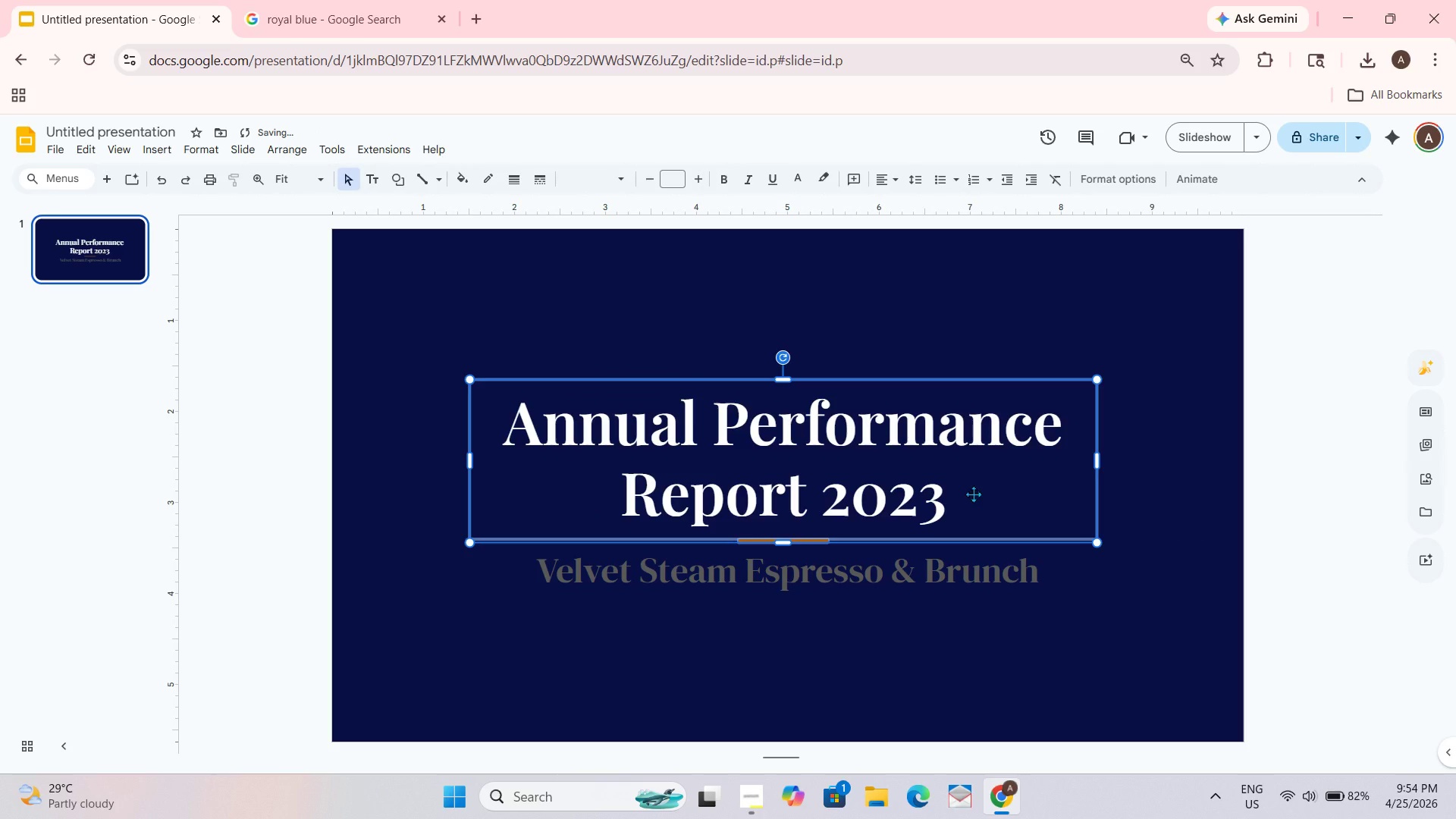 
left_click_drag(start_coordinate=[419, 247], to_coordinate=[419, 242])
 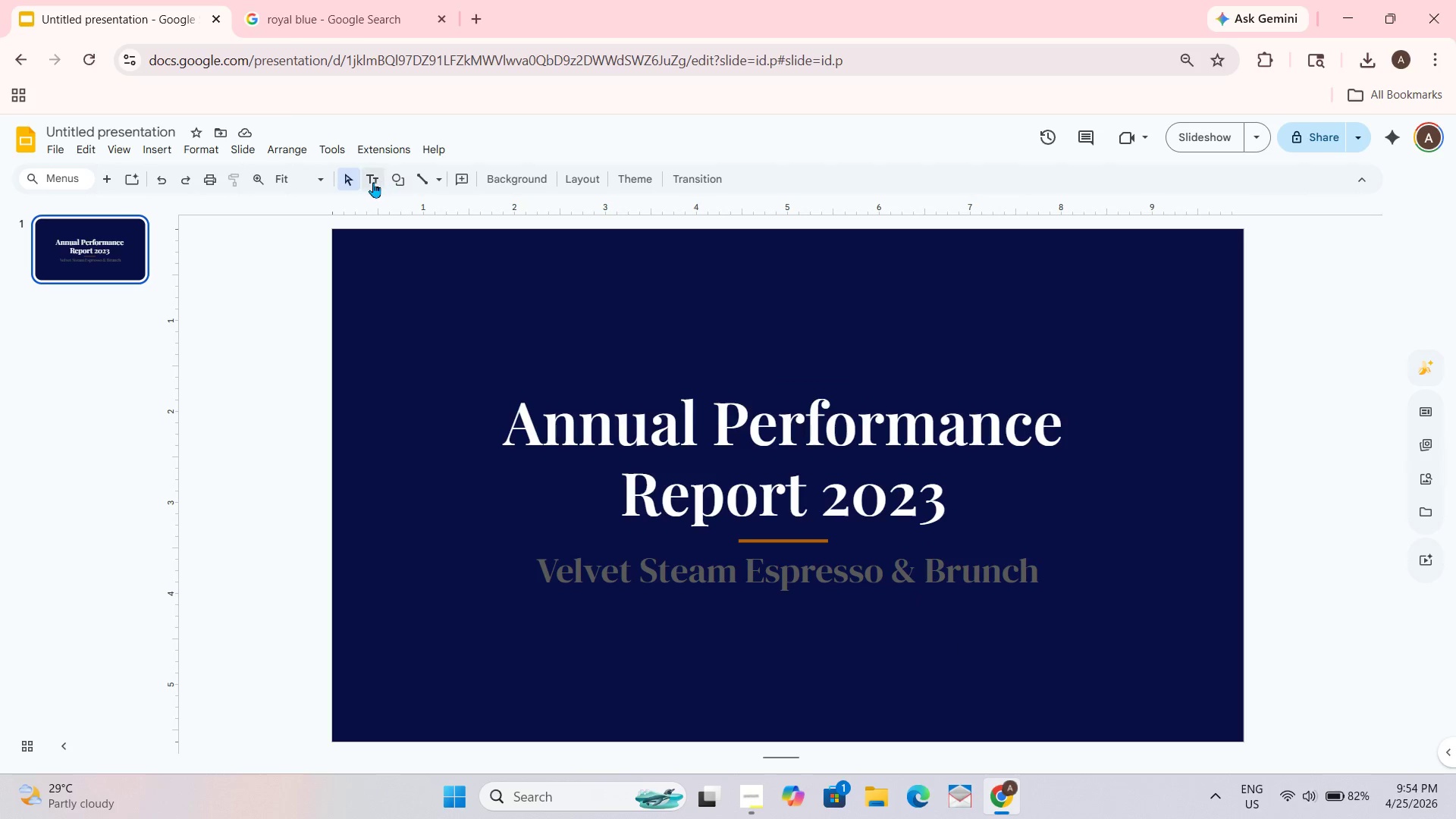 
left_click([373, 182])
 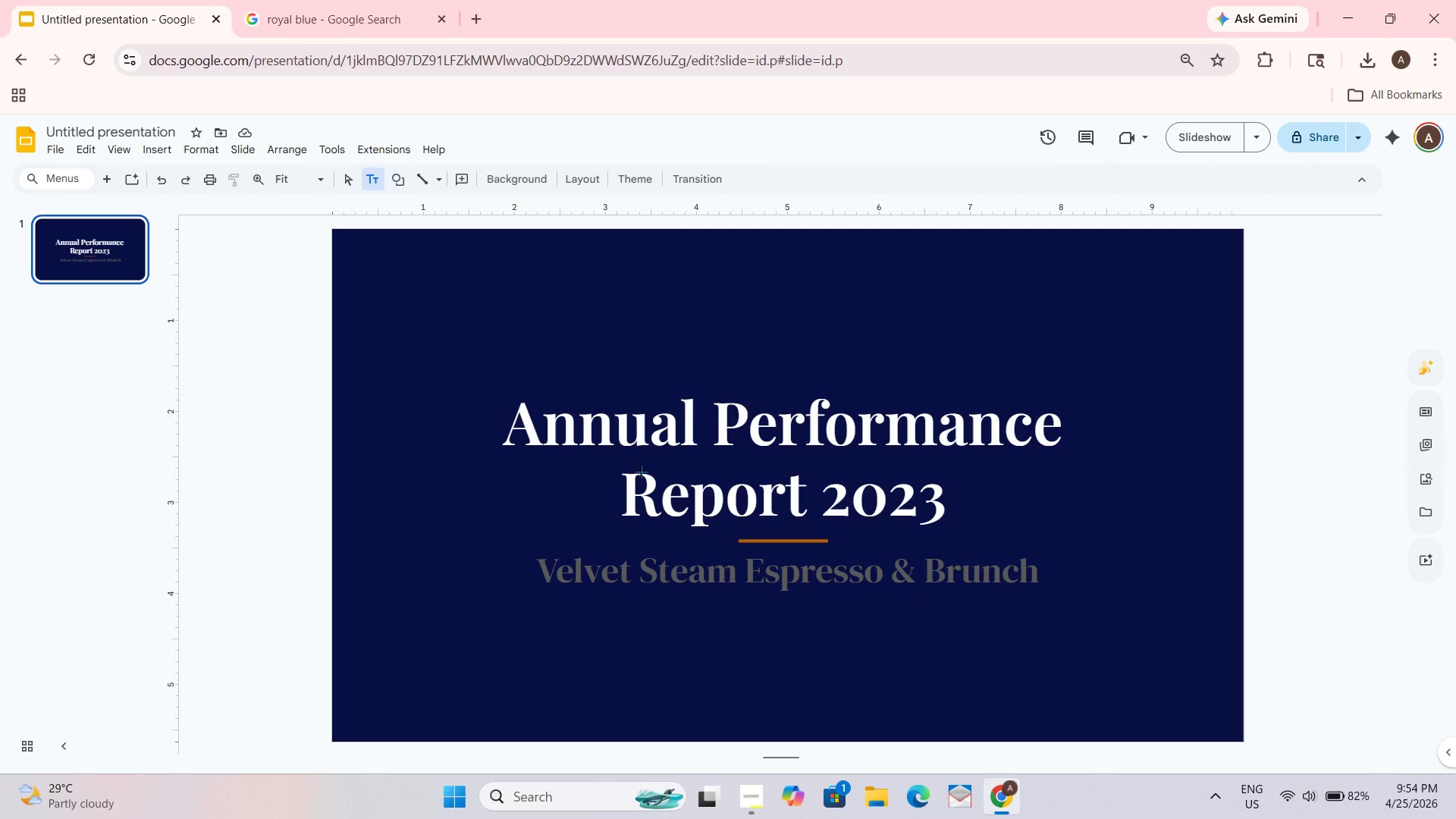 
left_click_drag(start_coordinate=[563, 356], to_coordinate=[1006, 390])
 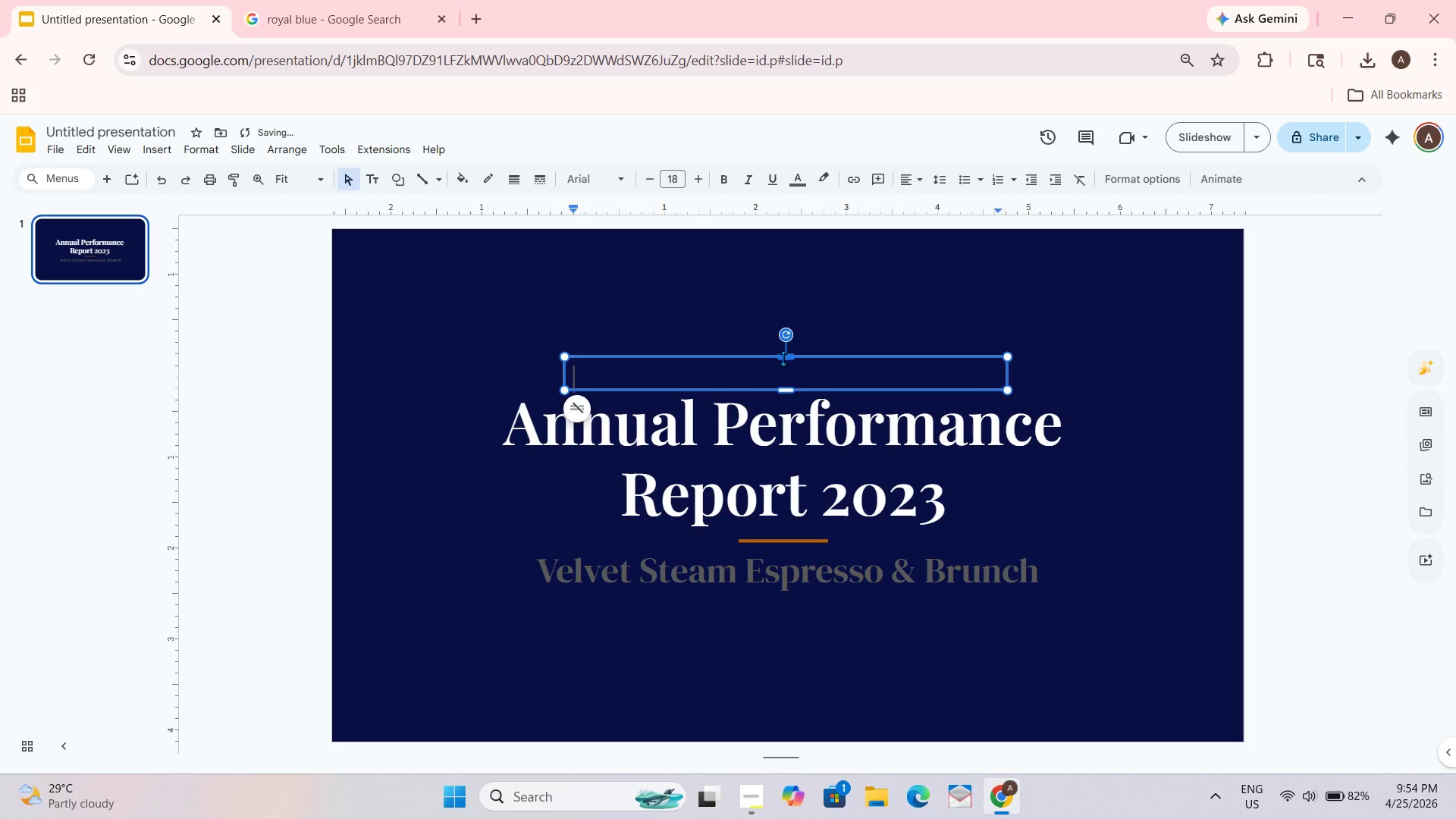 
left_click_drag(start_coordinate=[786, 357], to_coordinate=[786, 347])
 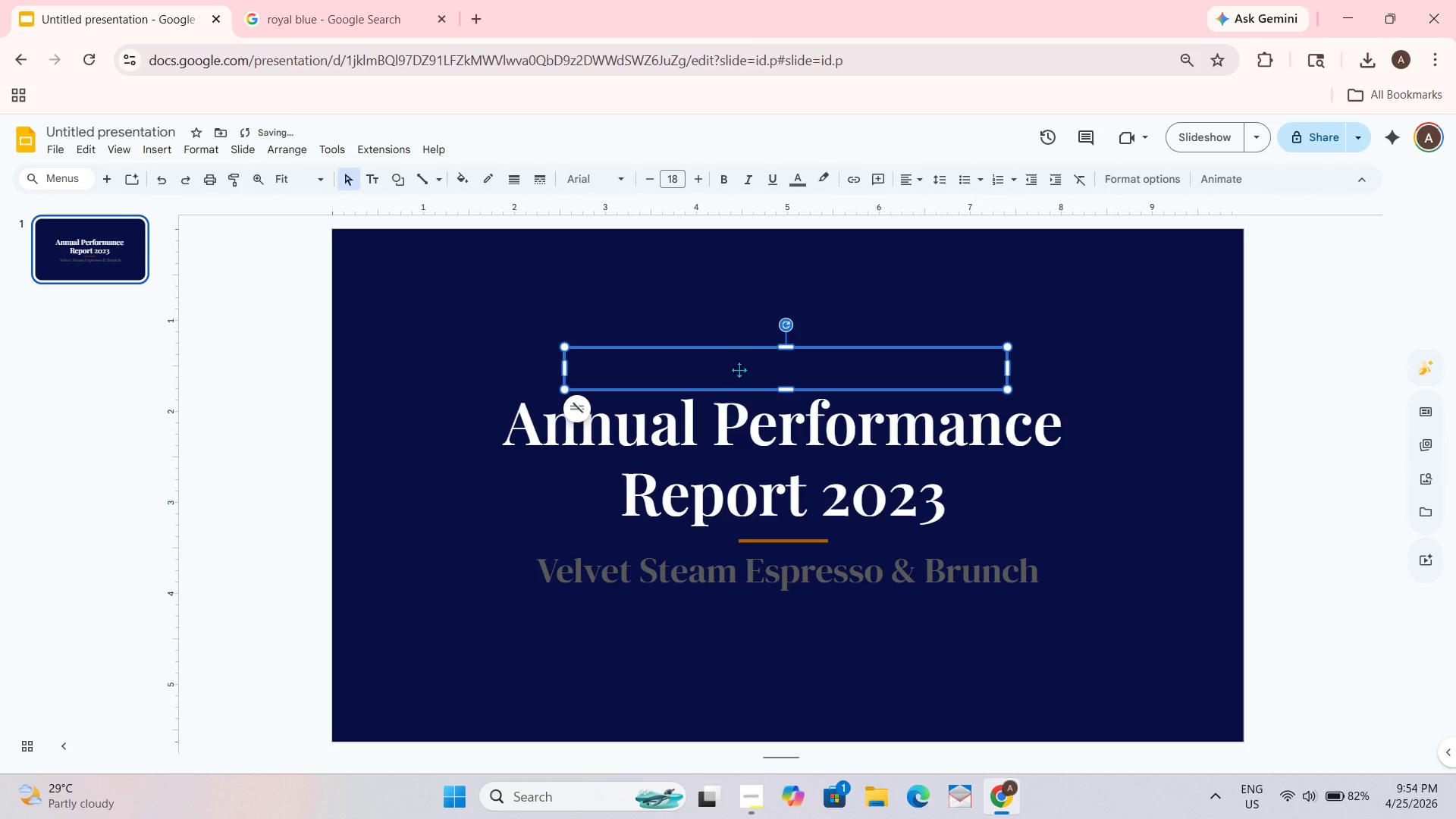 
double_click([739, 369])
 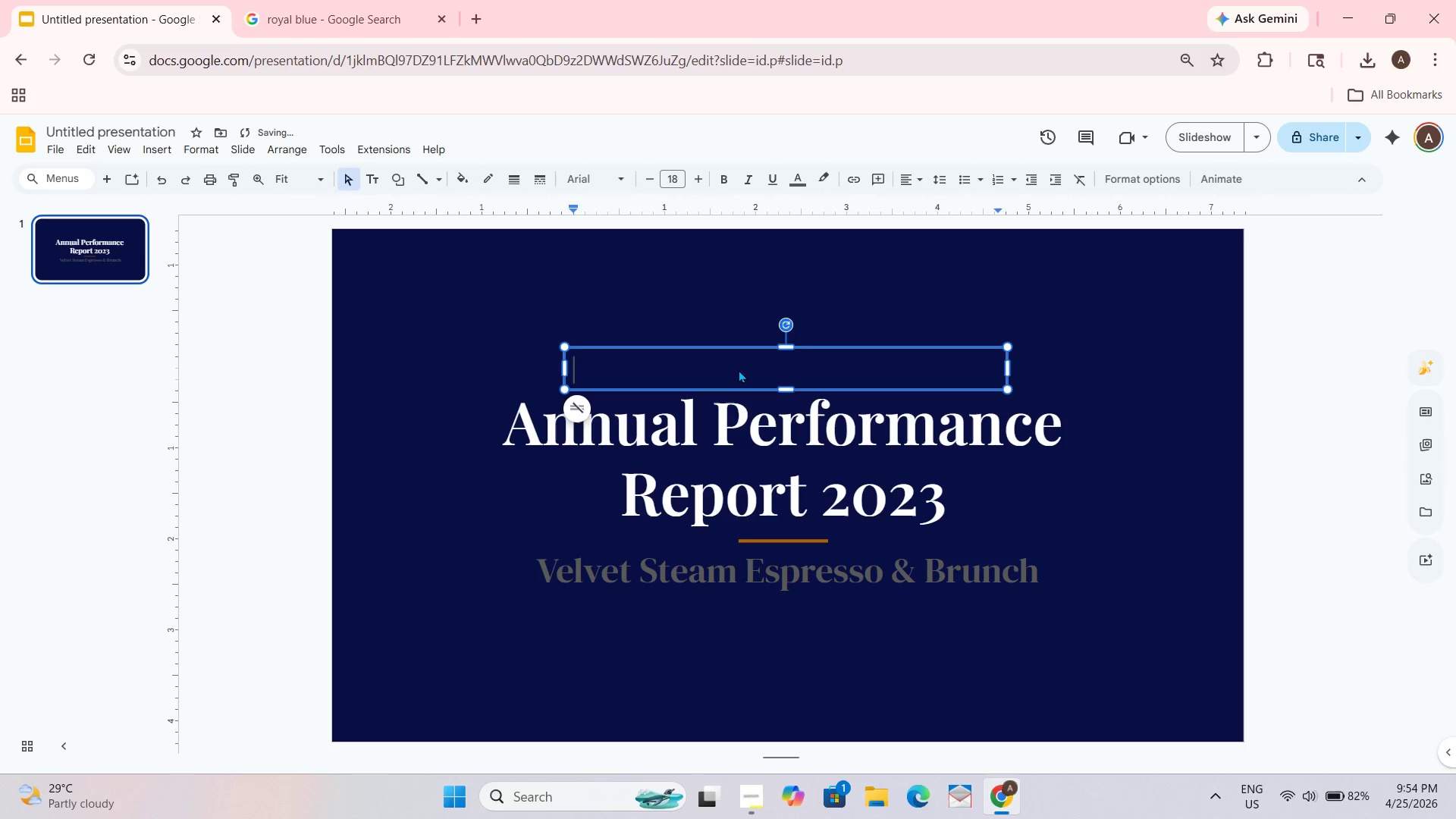 
triple_click([739, 369])
 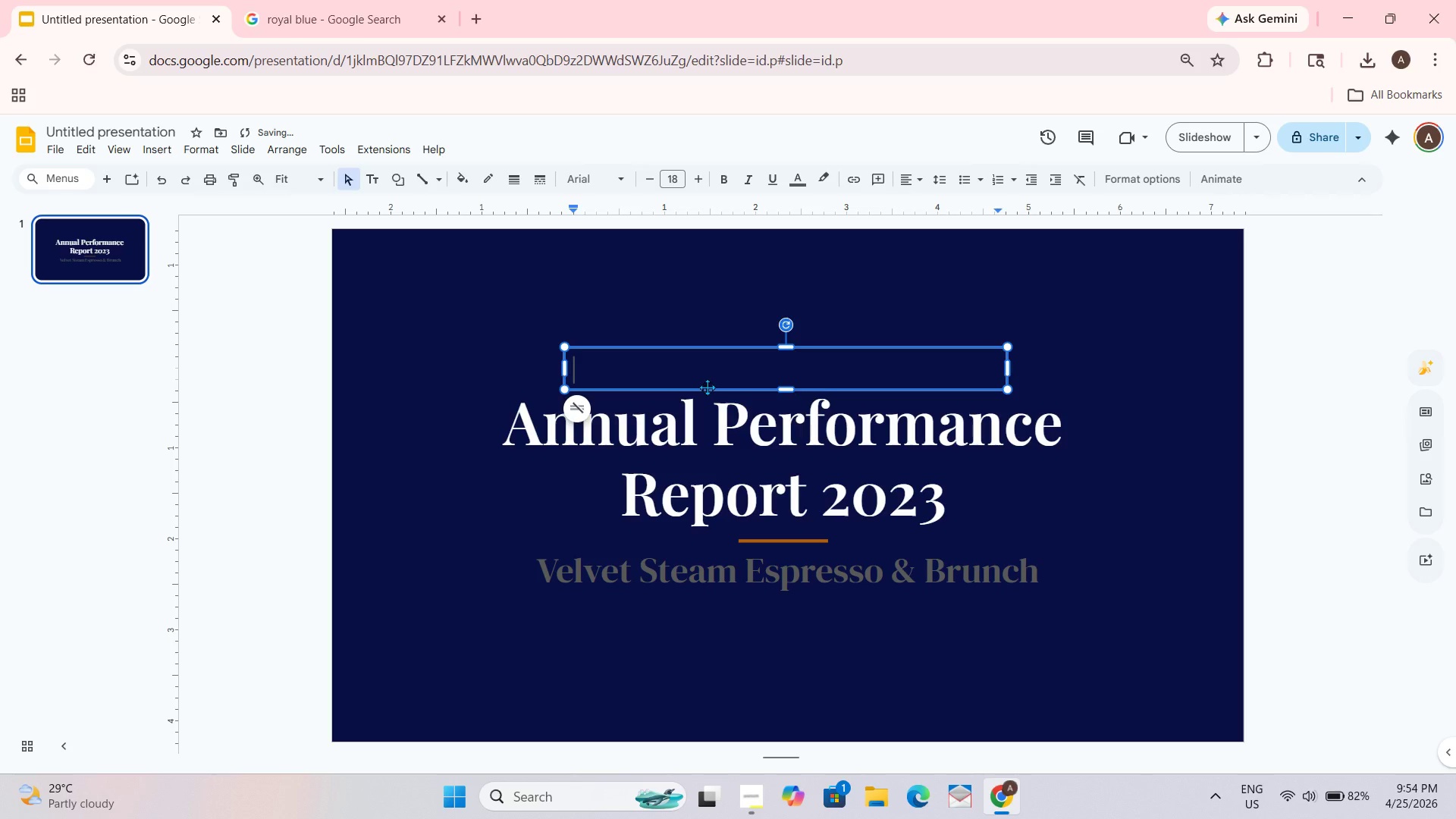 
type(REGIONAL FRANCHISE)
 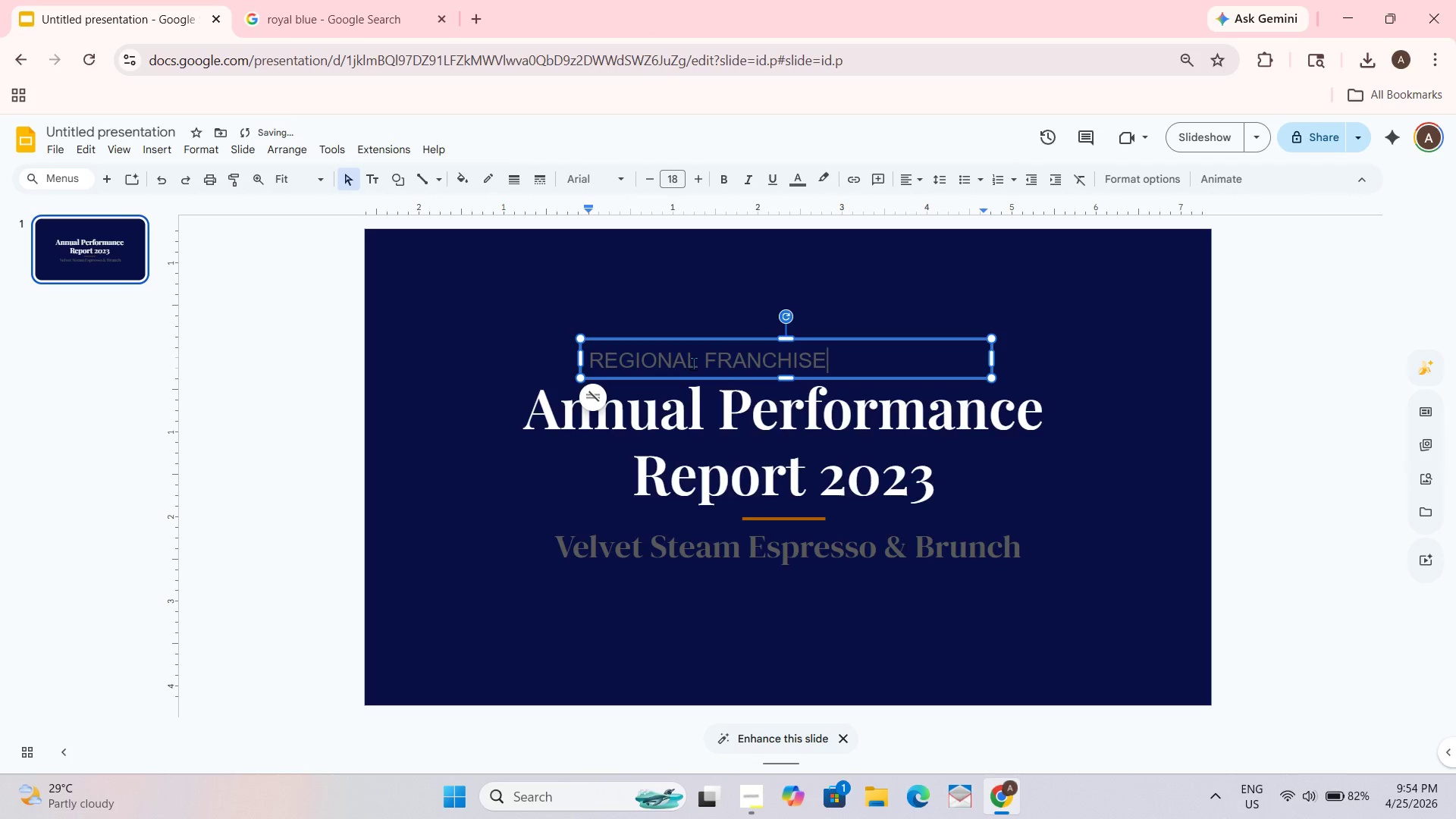 
type( BOARD REVIEW)
 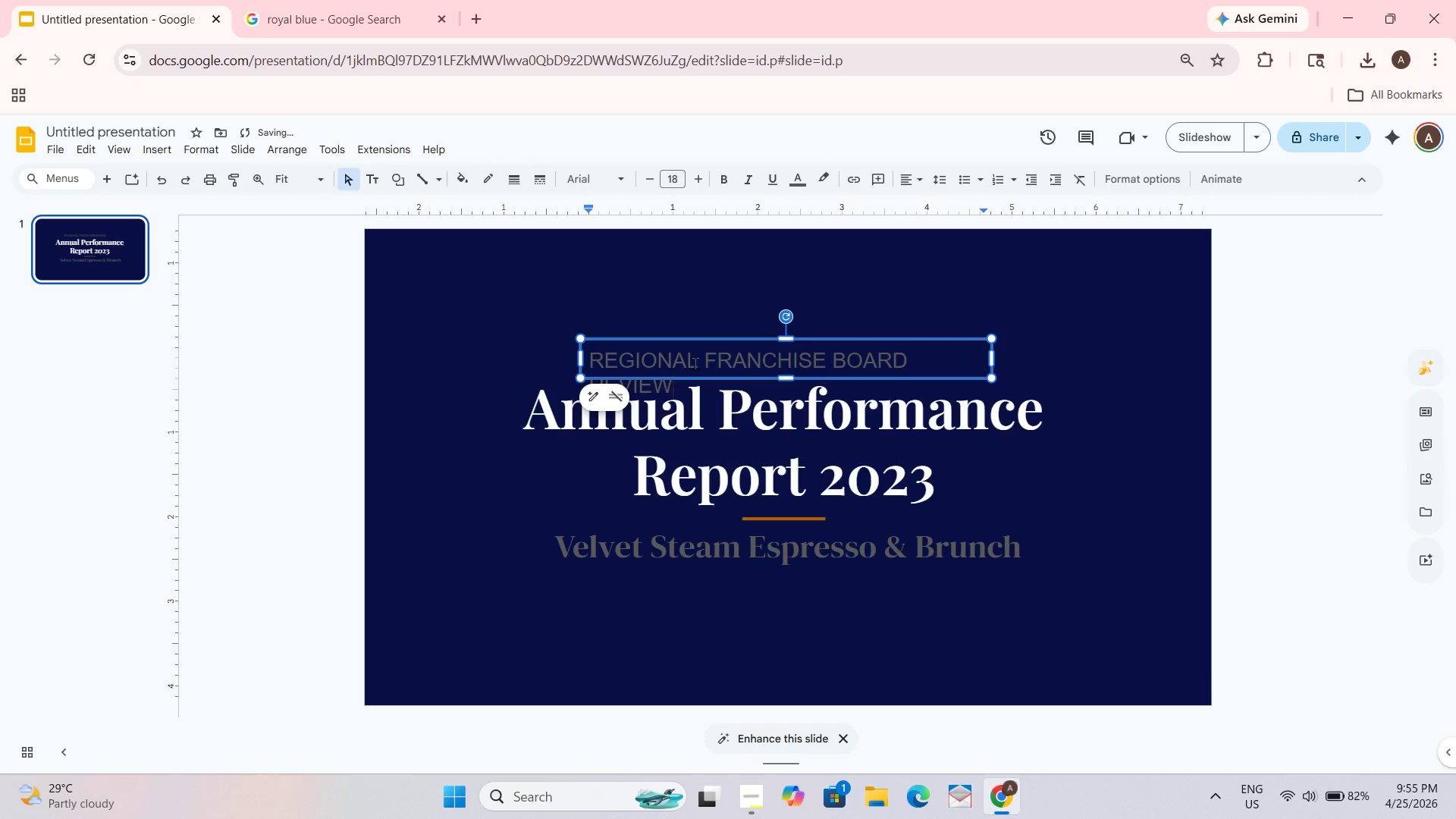 
left_click([987, 358])
 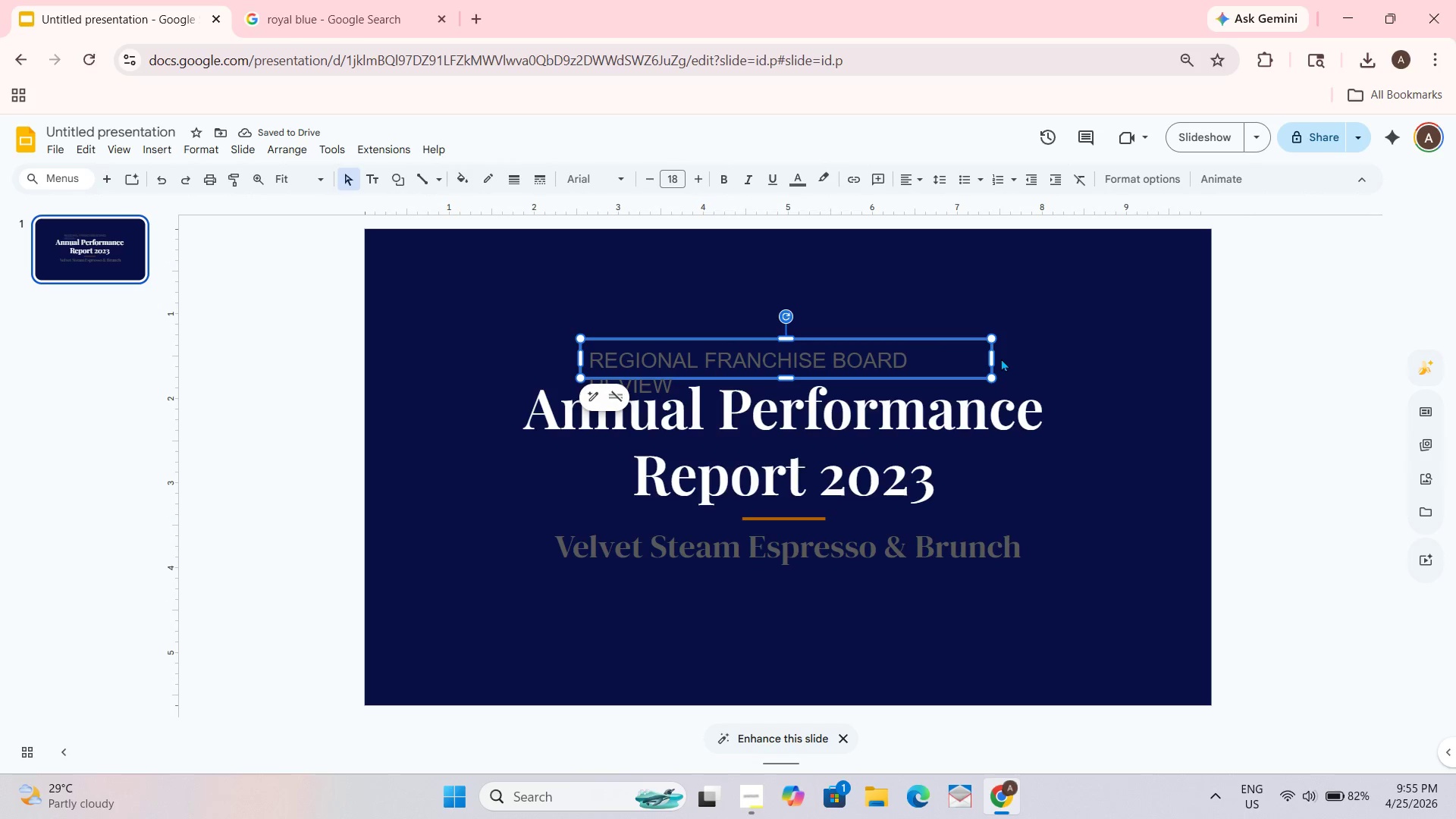 
left_click_drag(start_coordinate=[993, 358], to_coordinate=[1006, 353])
 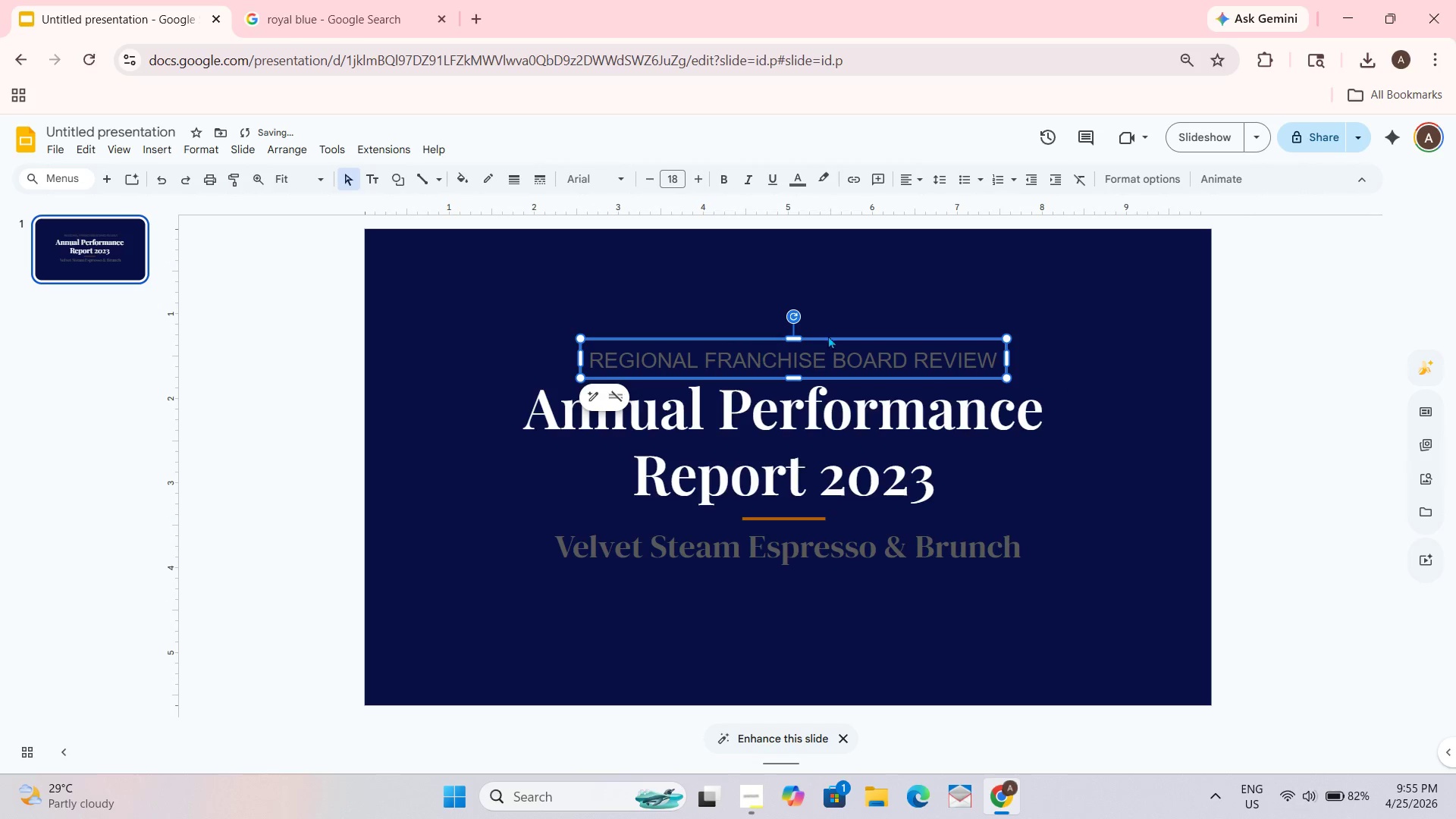 
left_click([822, 356])
 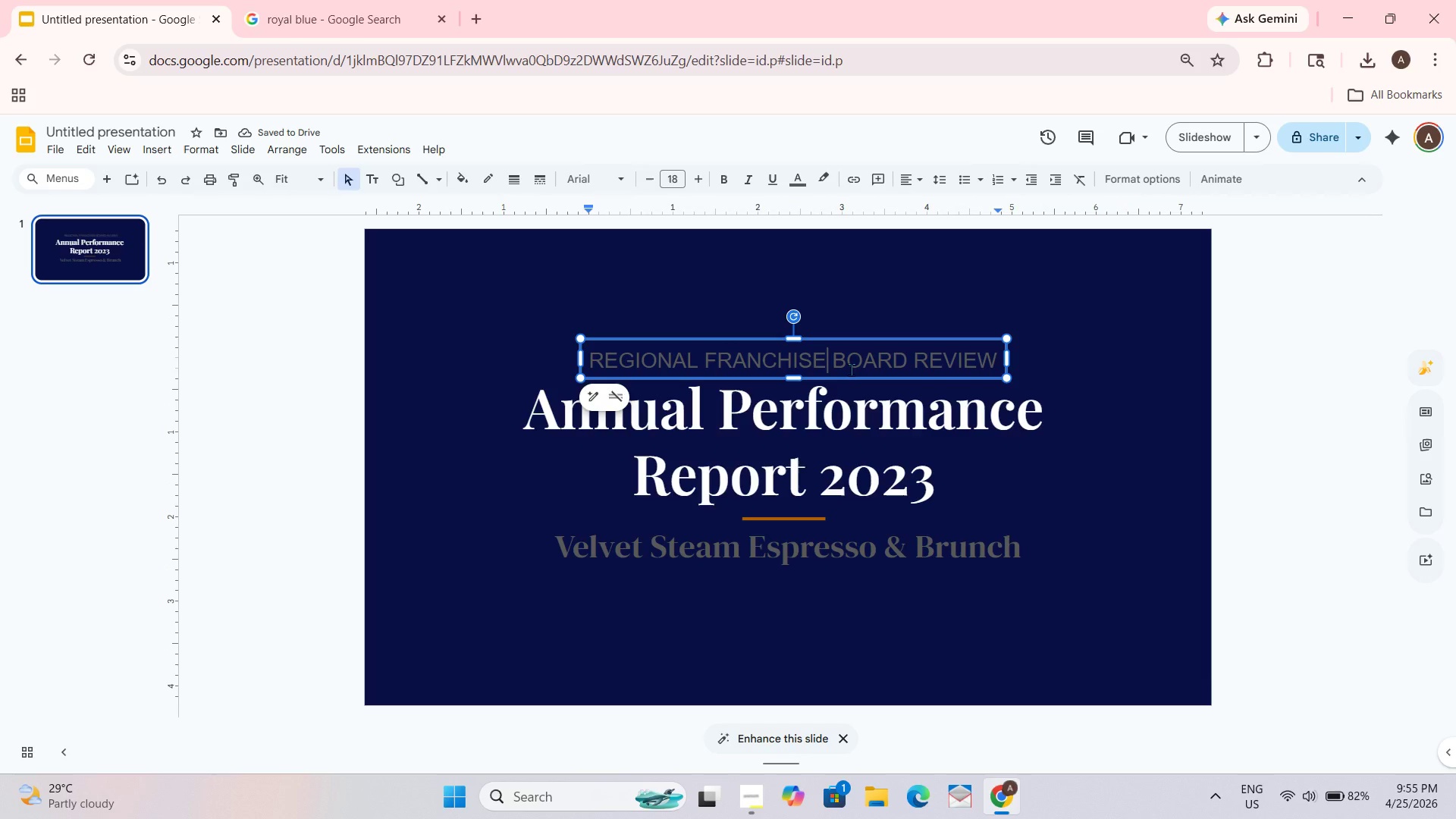 
key(Control+A)
 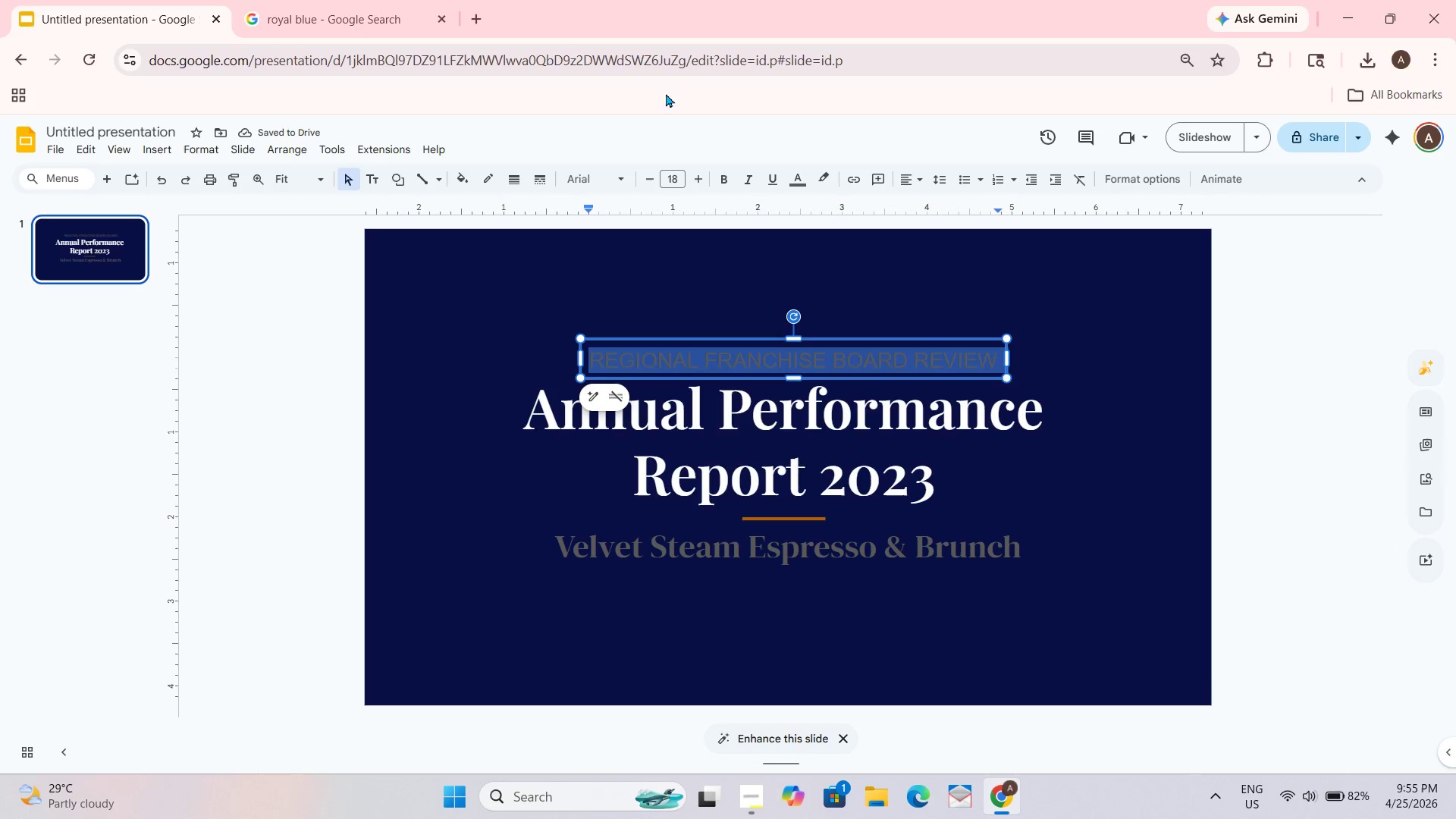 
left_click([608, 180])
 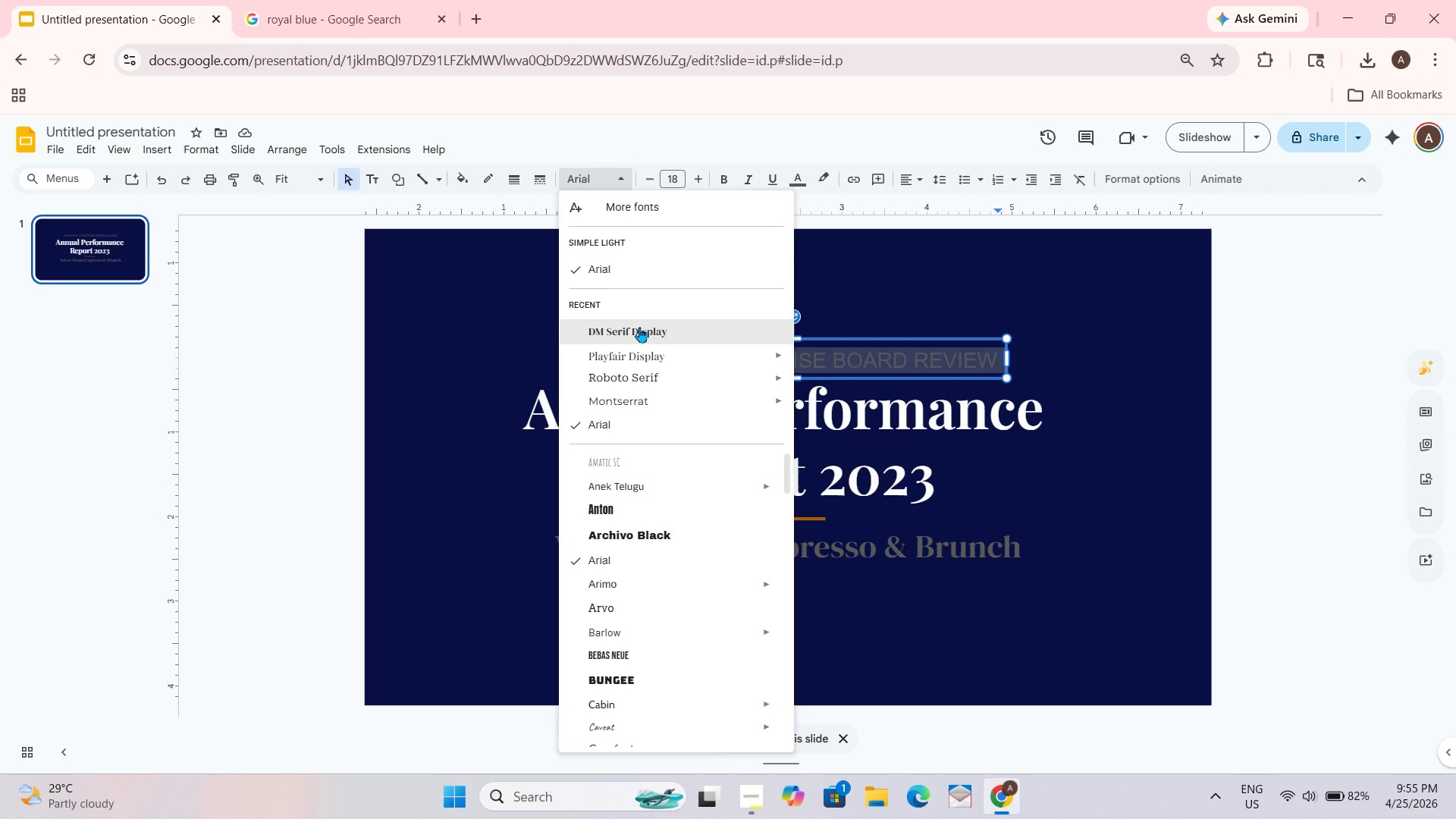 
left_click([639, 327])
 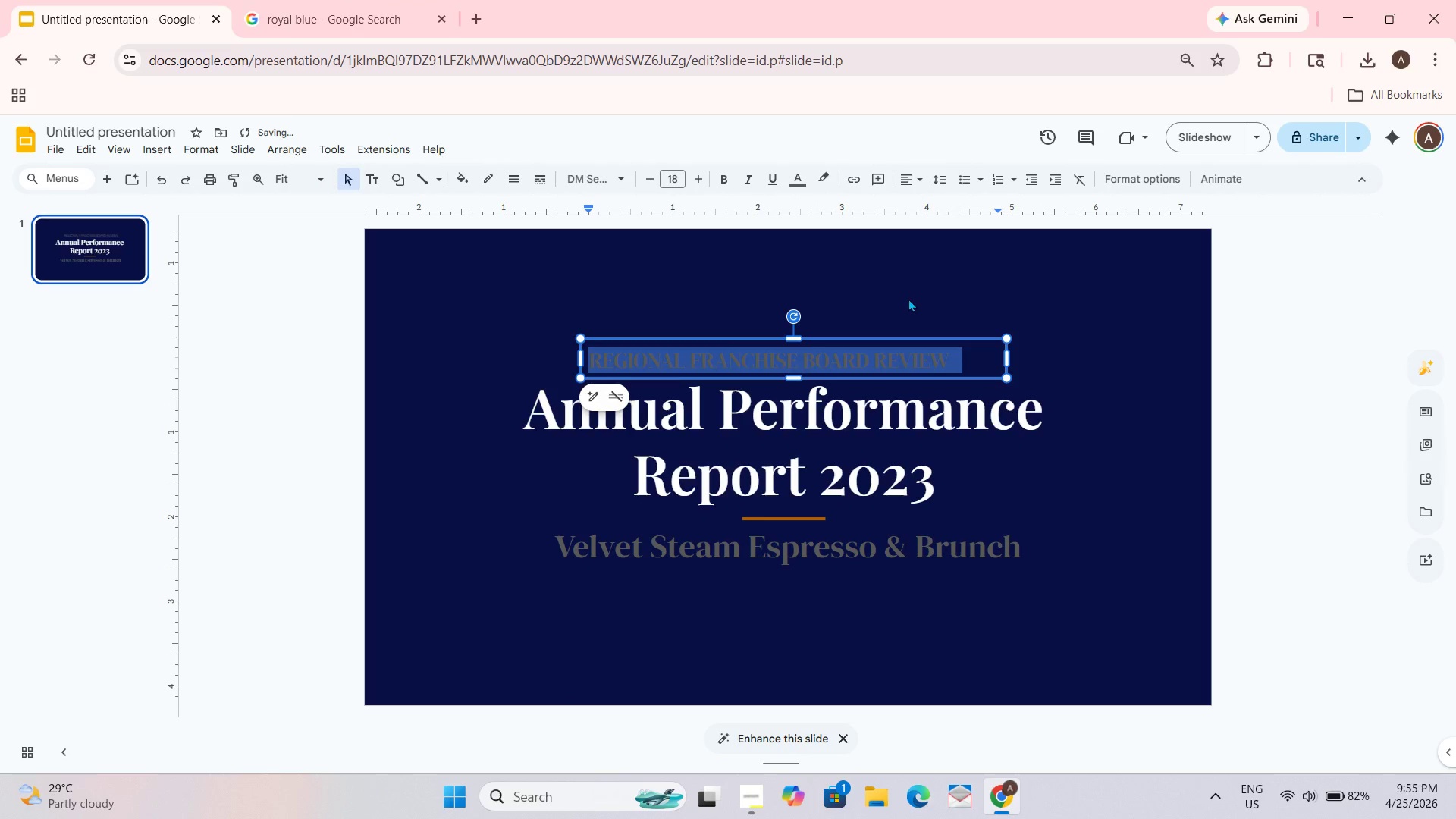 
left_click([908, 298])
 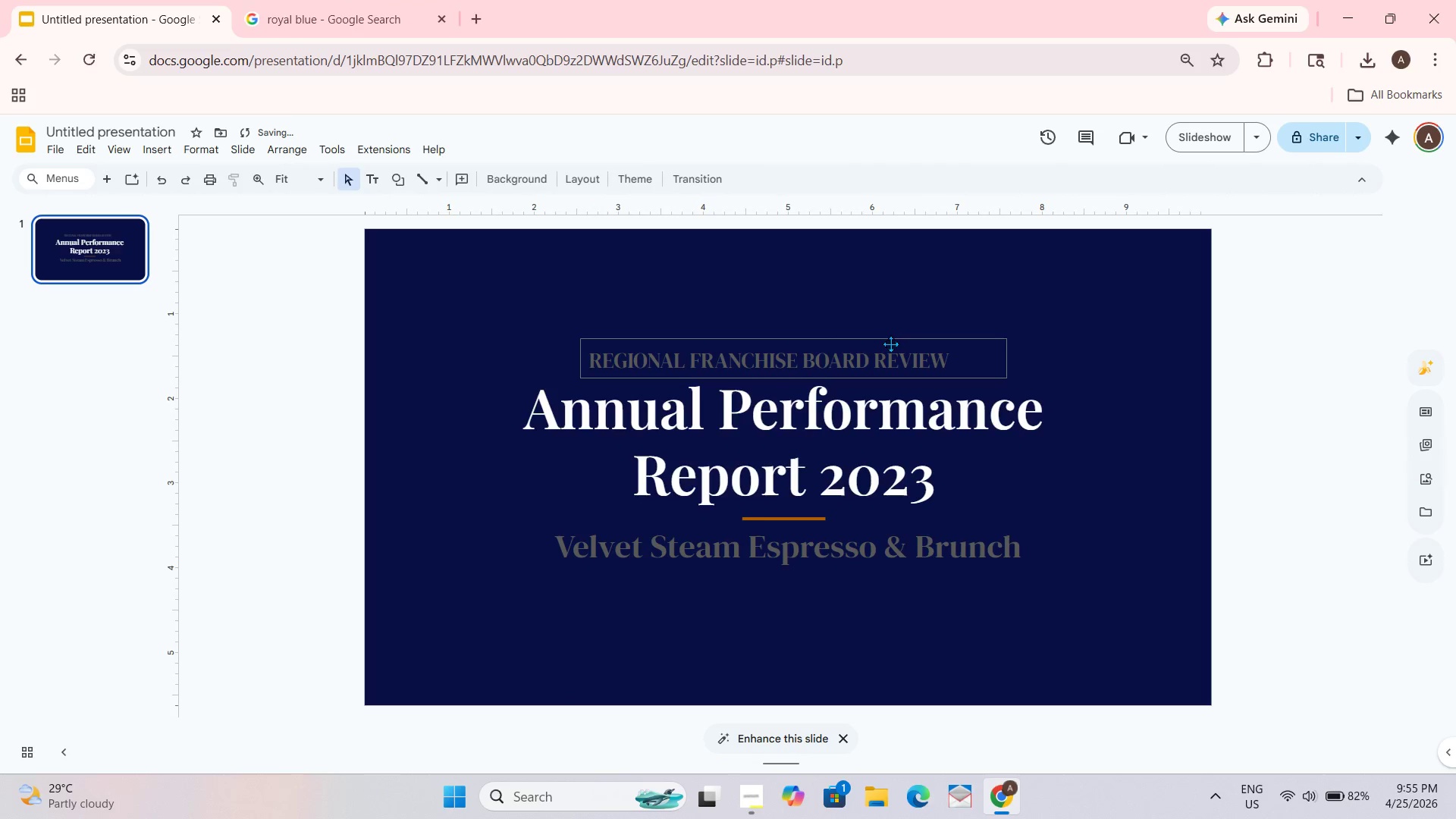 
left_click_drag(start_coordinate=[890, 344], to_coordinate=[899, 344])
 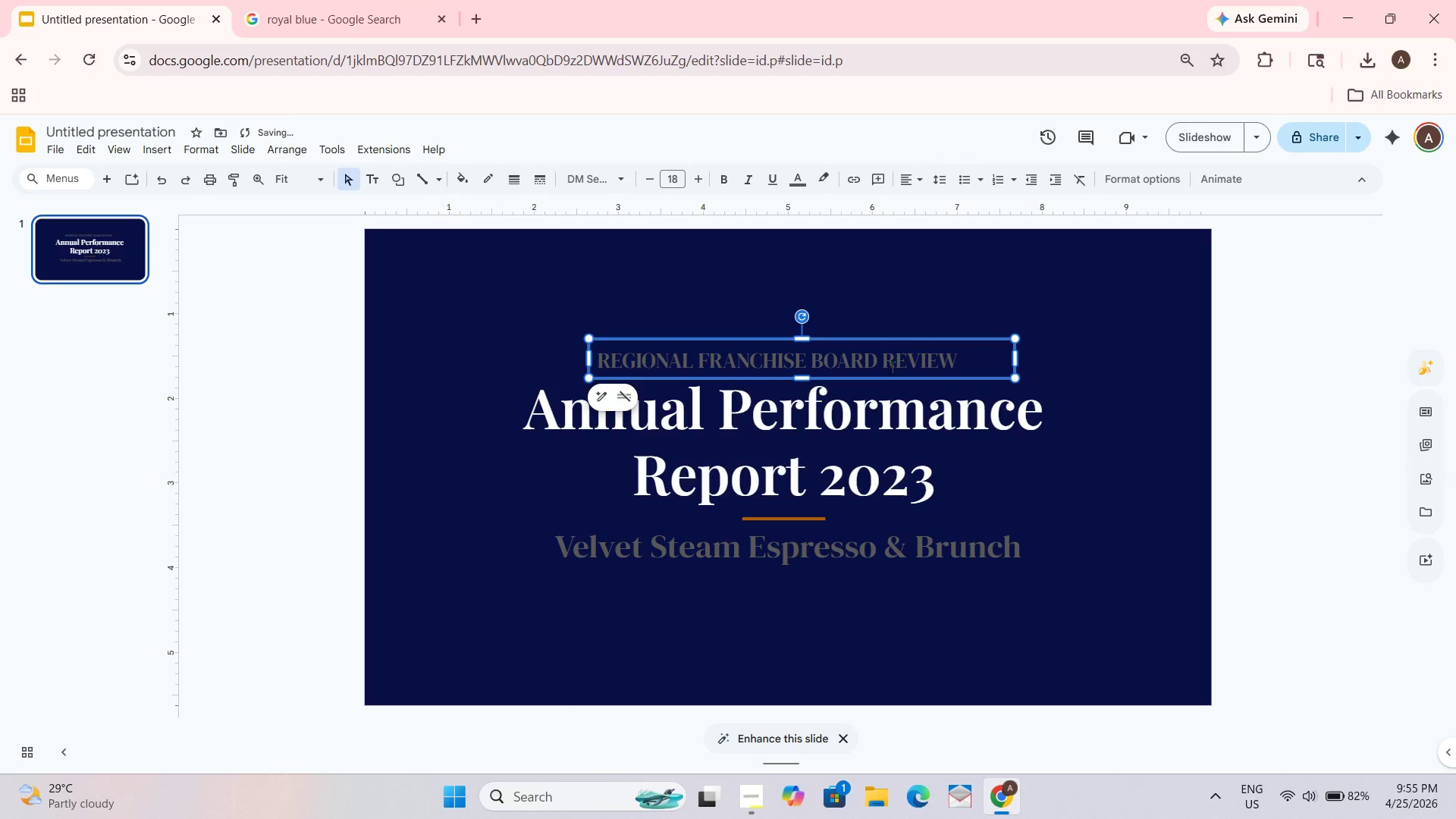 
left_click([891, 370])
 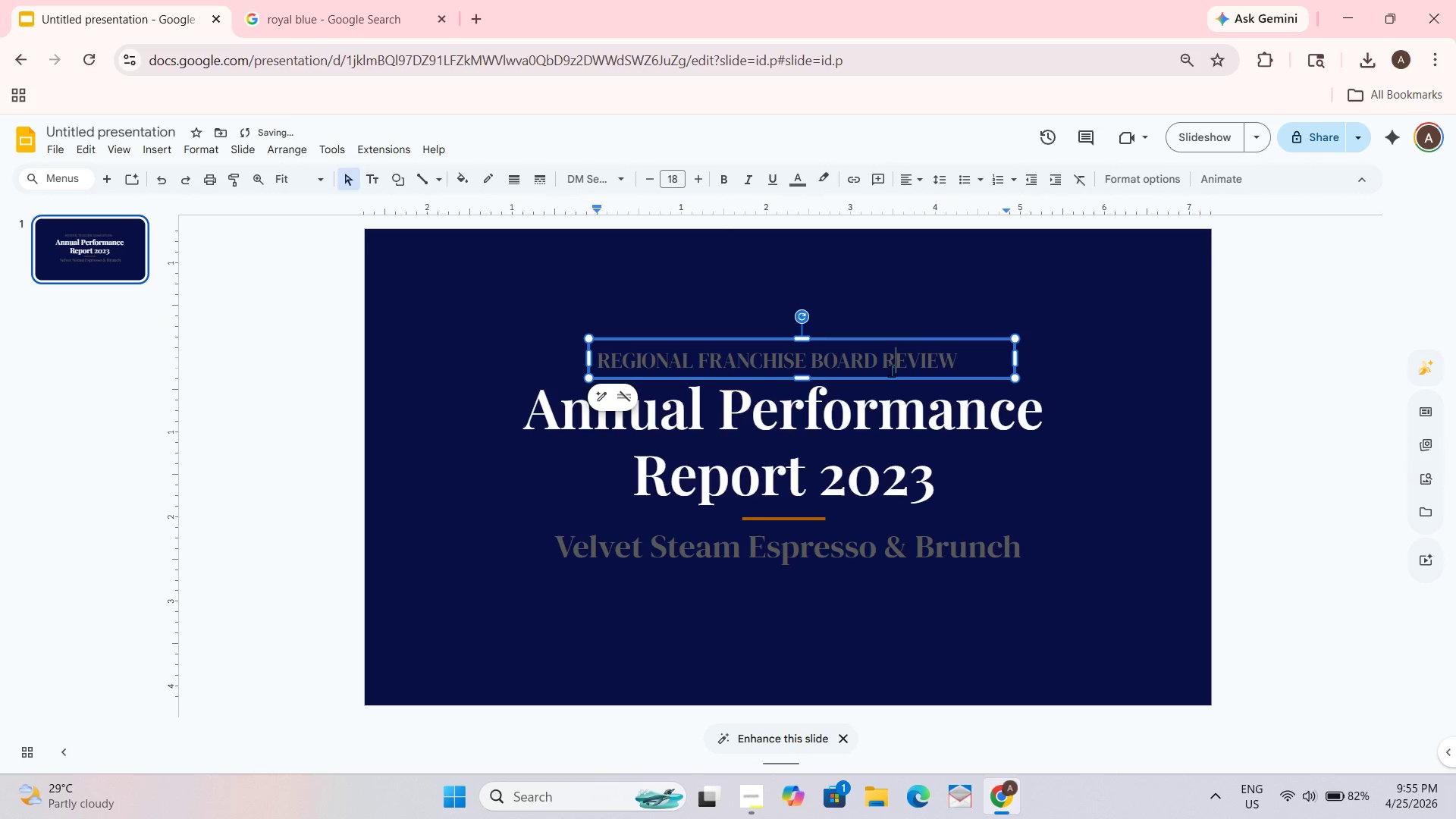 
key(Control+ControlLeft)
 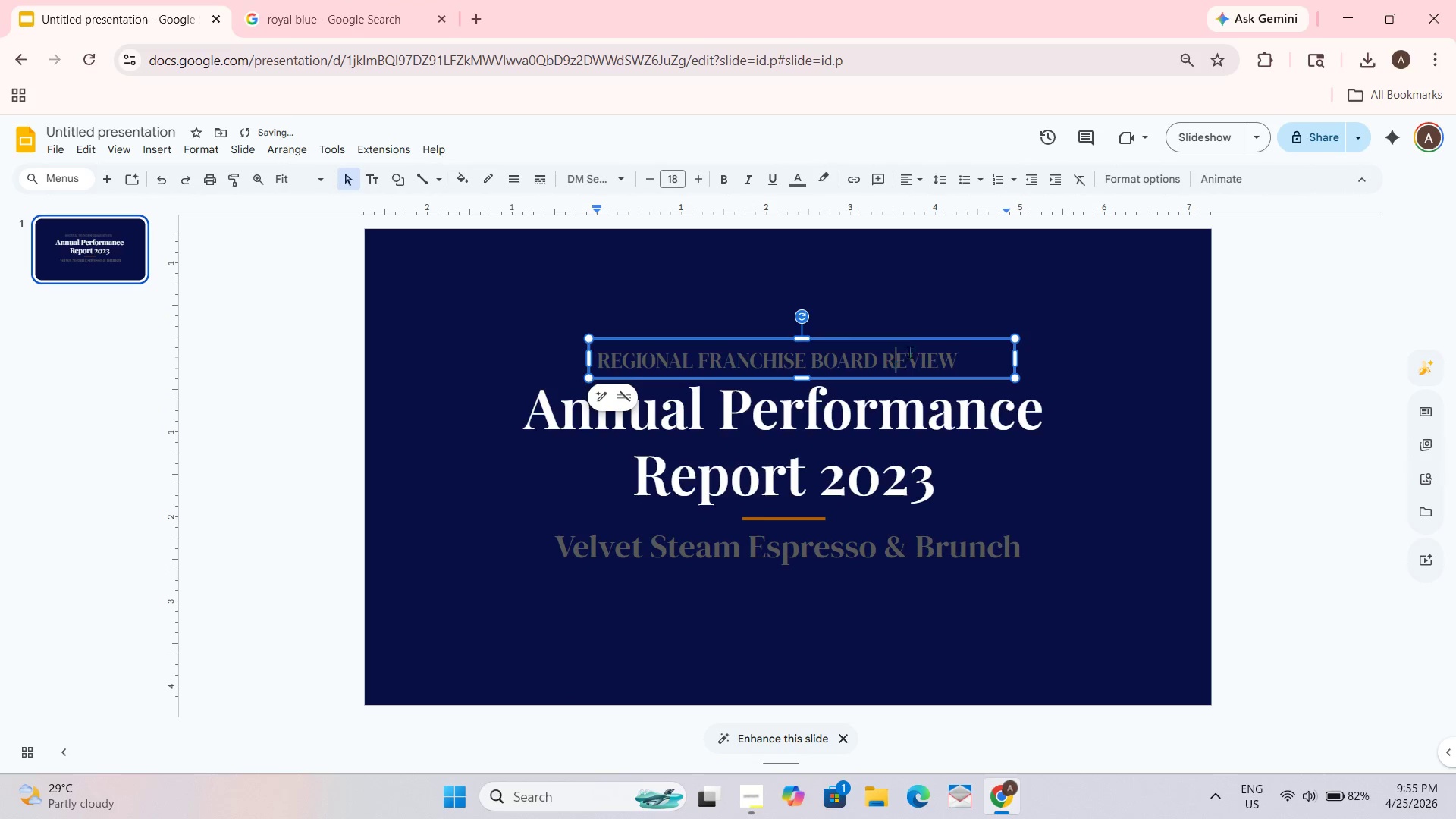 
key(Control+A)
 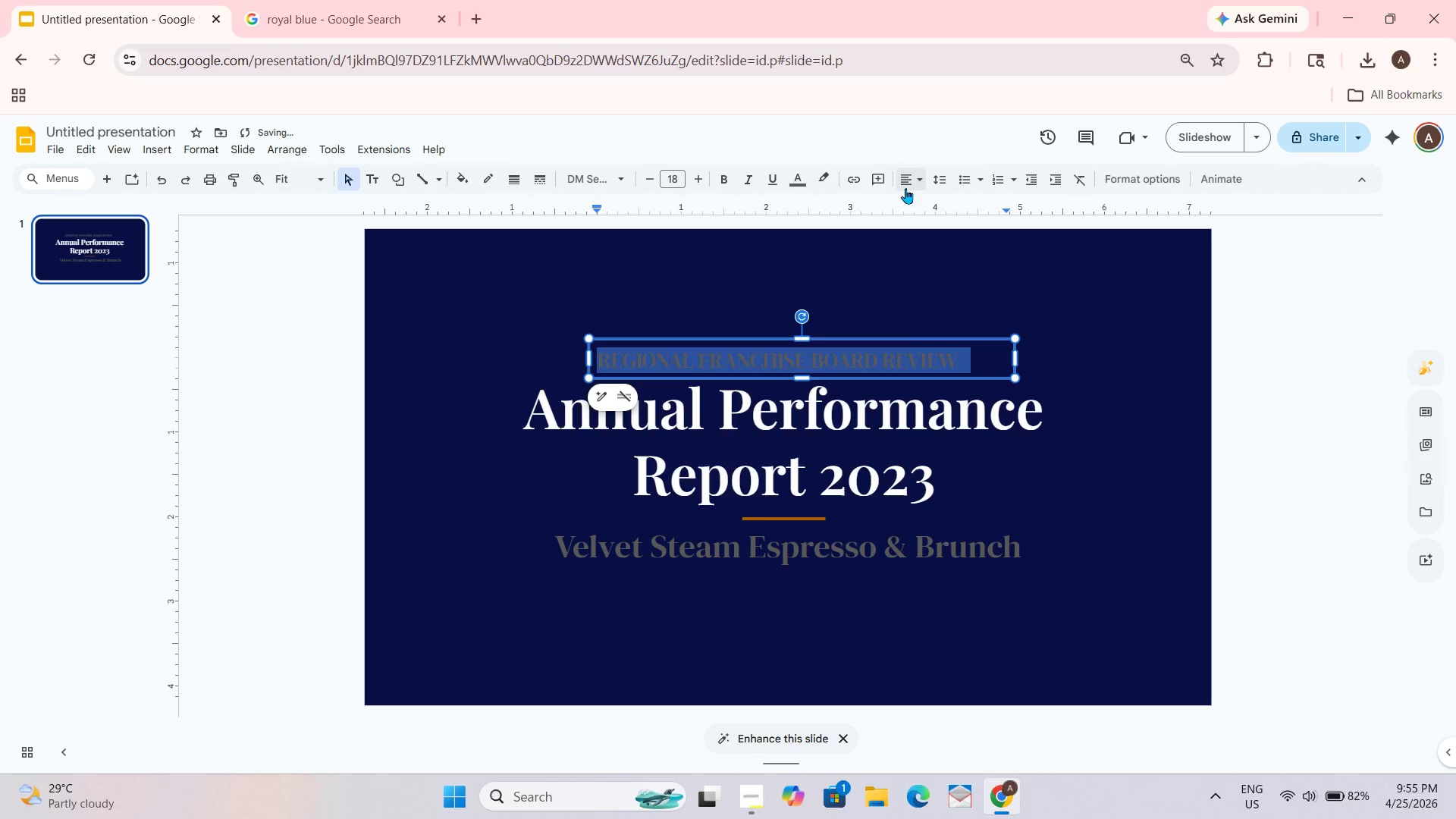 
left_click([922, 187])
 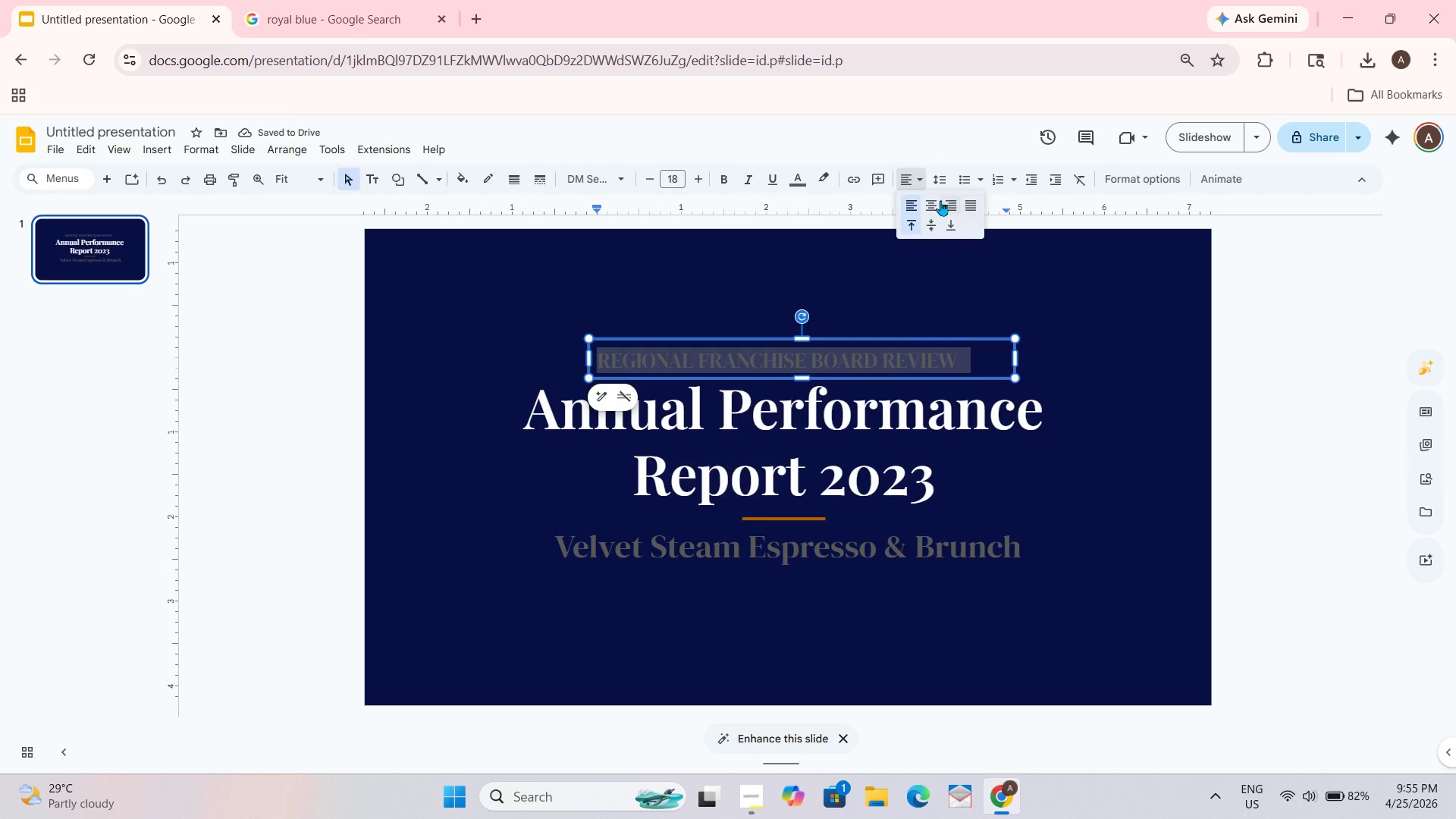 
left_click([929, 200])
 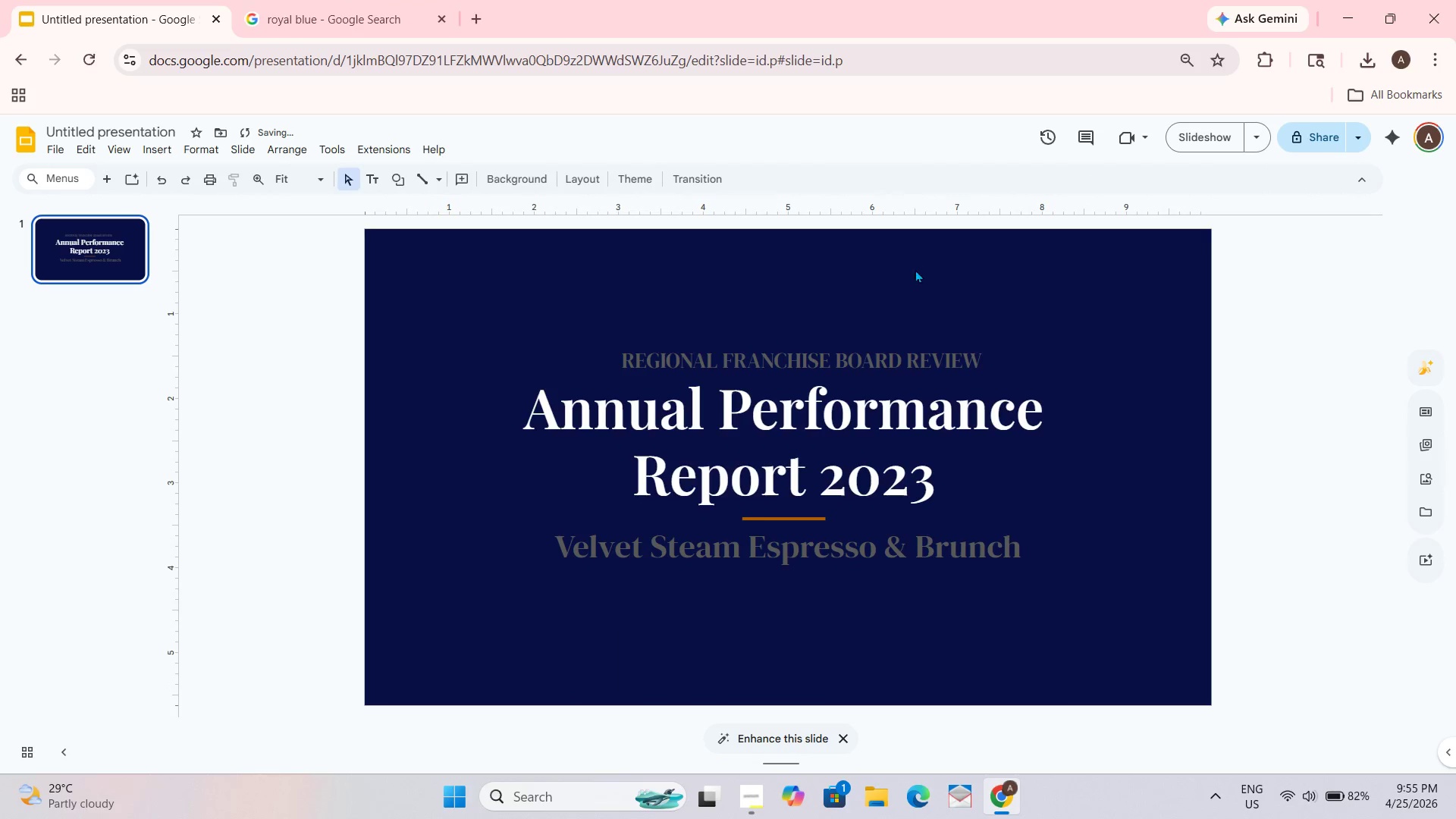 
left_click_drag(start_coordinate=[887, 324], to_coordinate=[887, 318])
 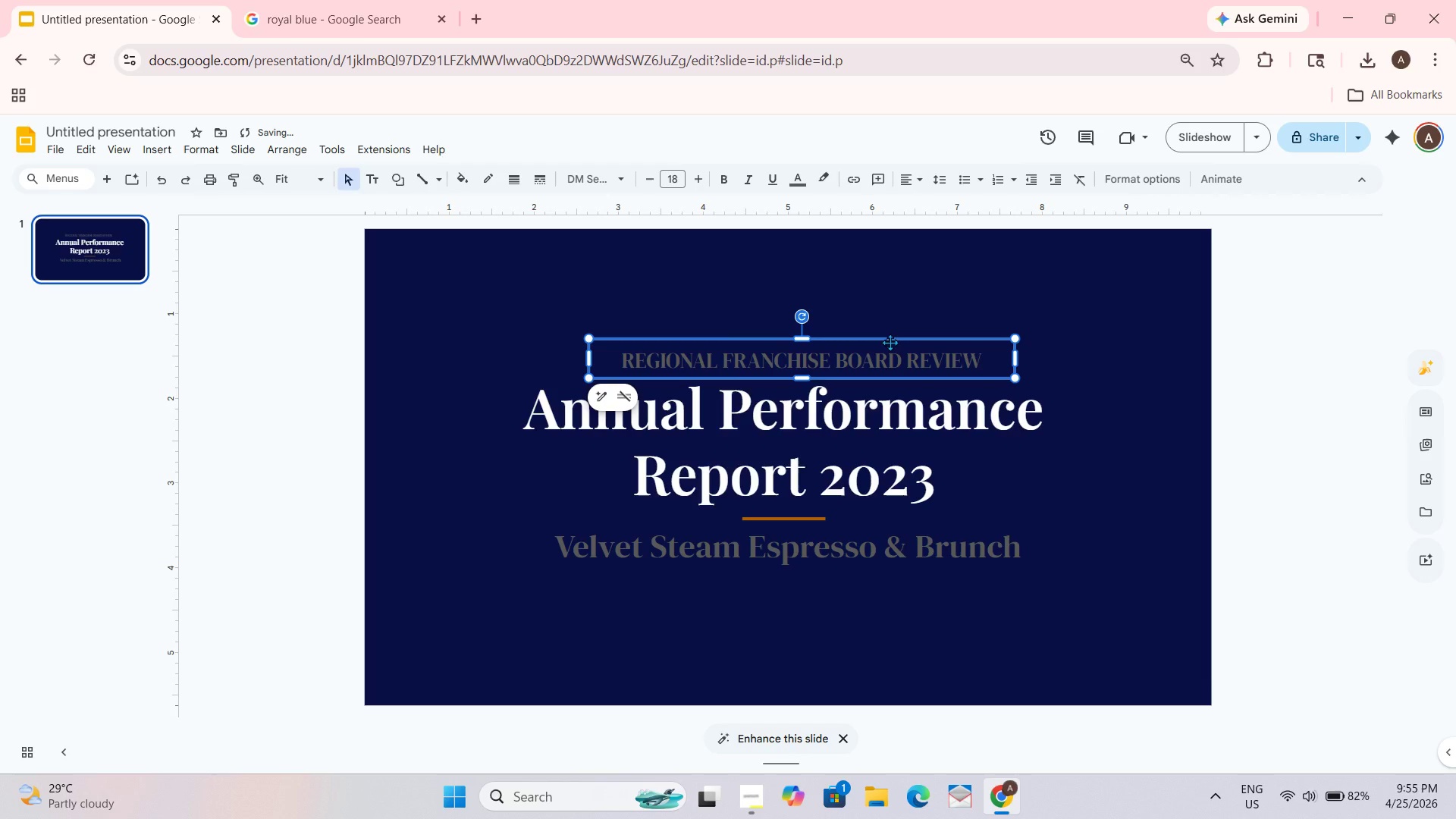 
left_click_drag(start_coordinate=[890, 342], to_coordinate=[872, 339])
 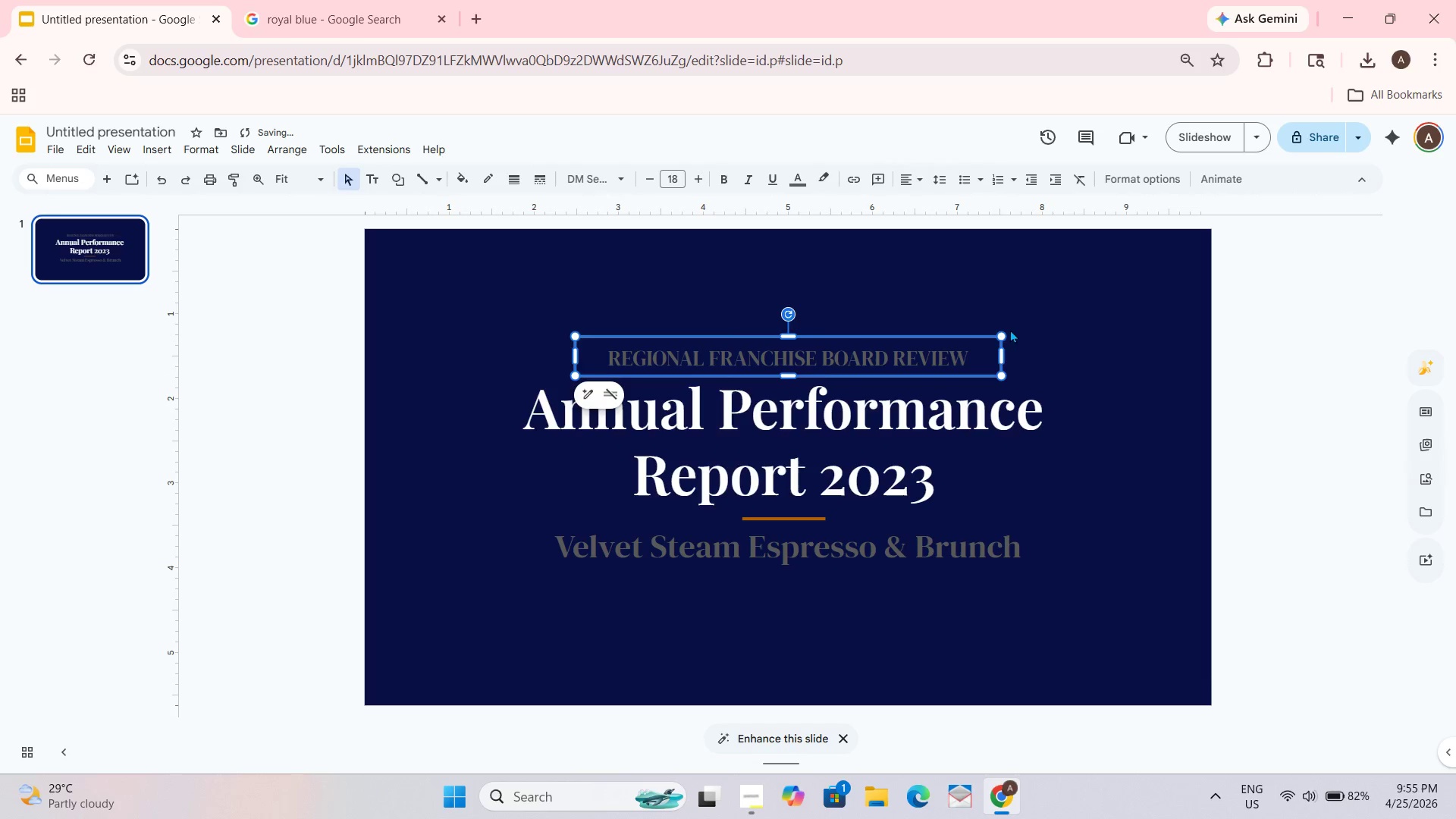 
left_click([808, 344])
 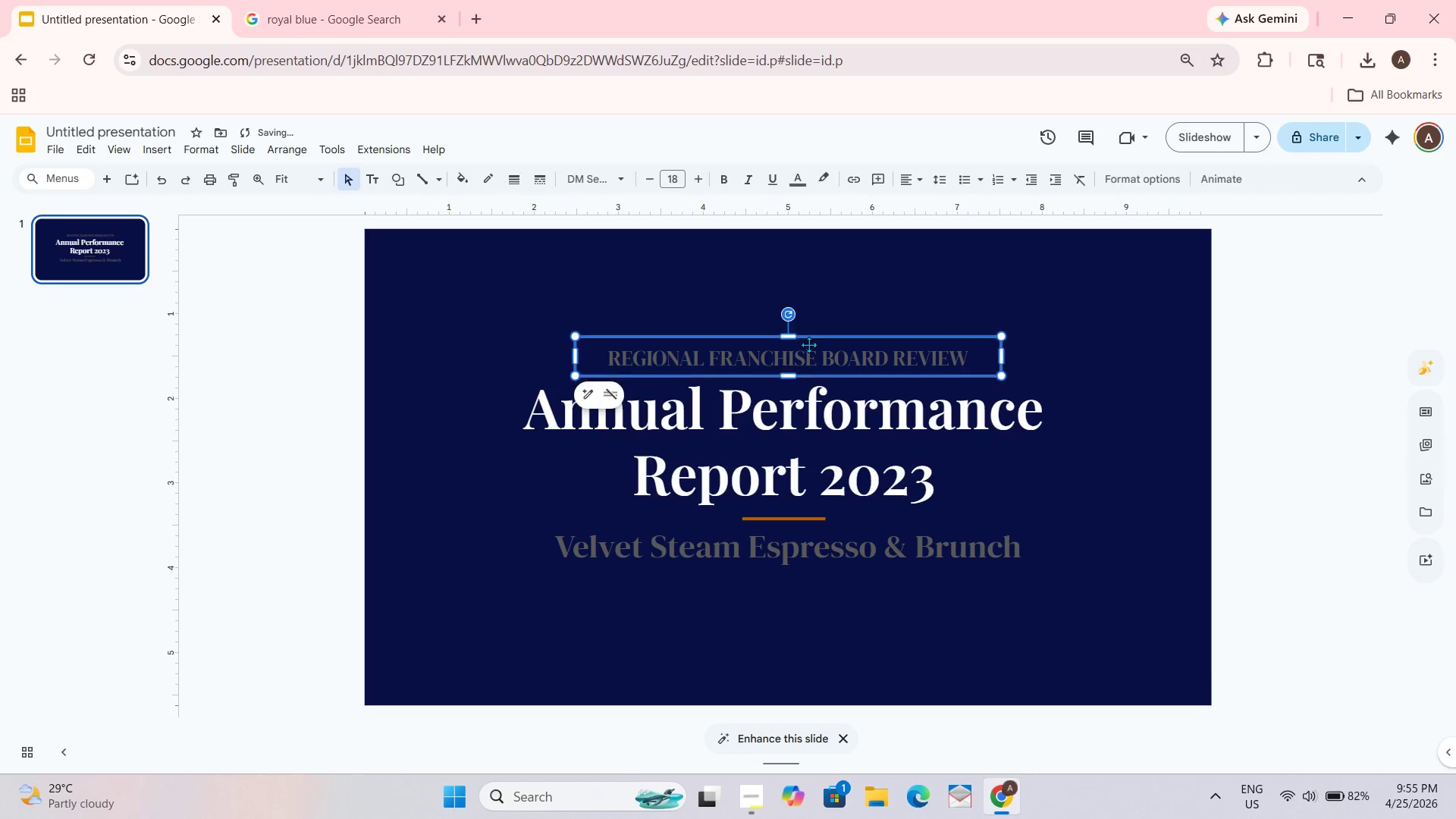 
key(Control+ControlLeft)
 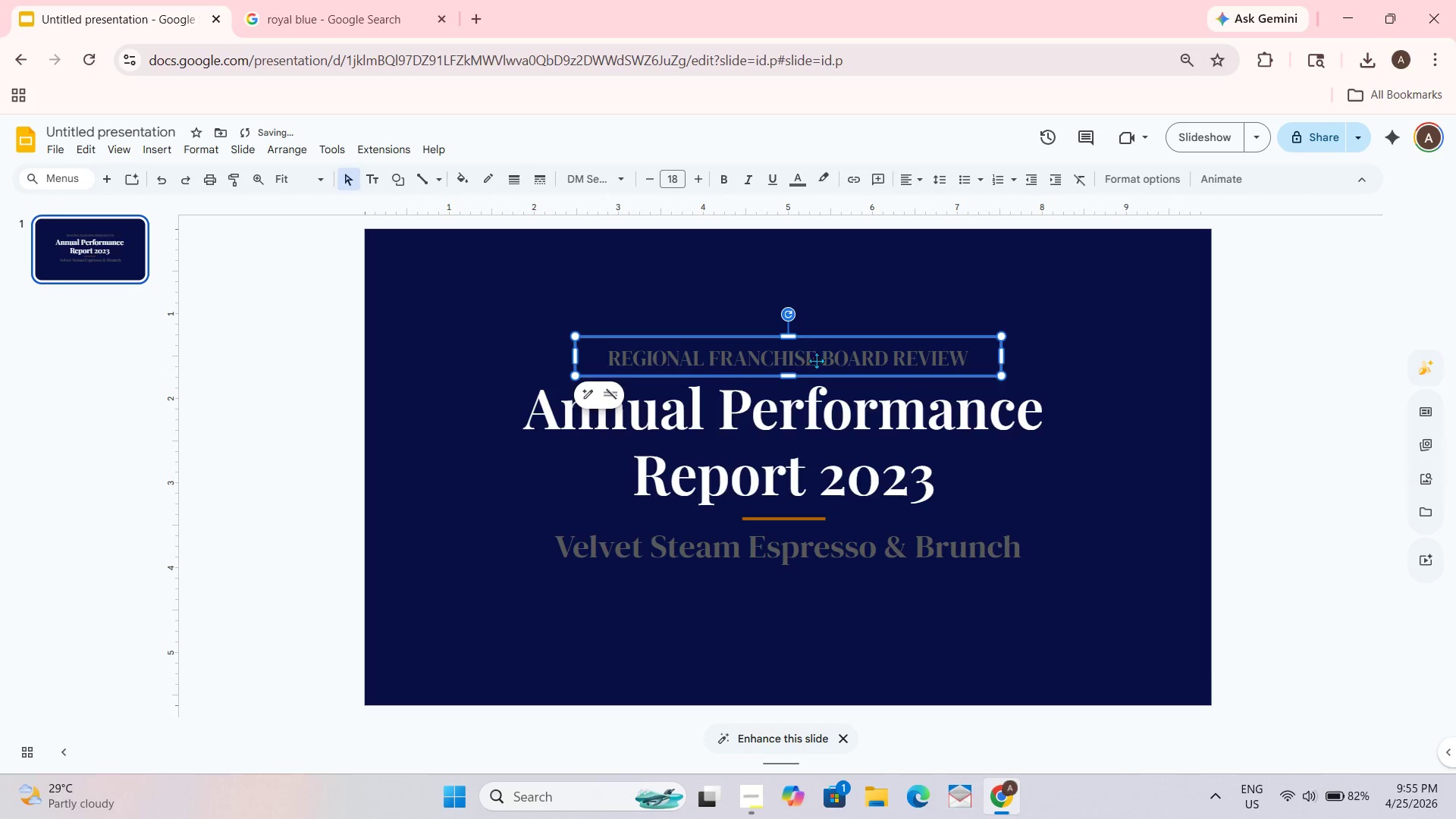 
key(Control+A)
 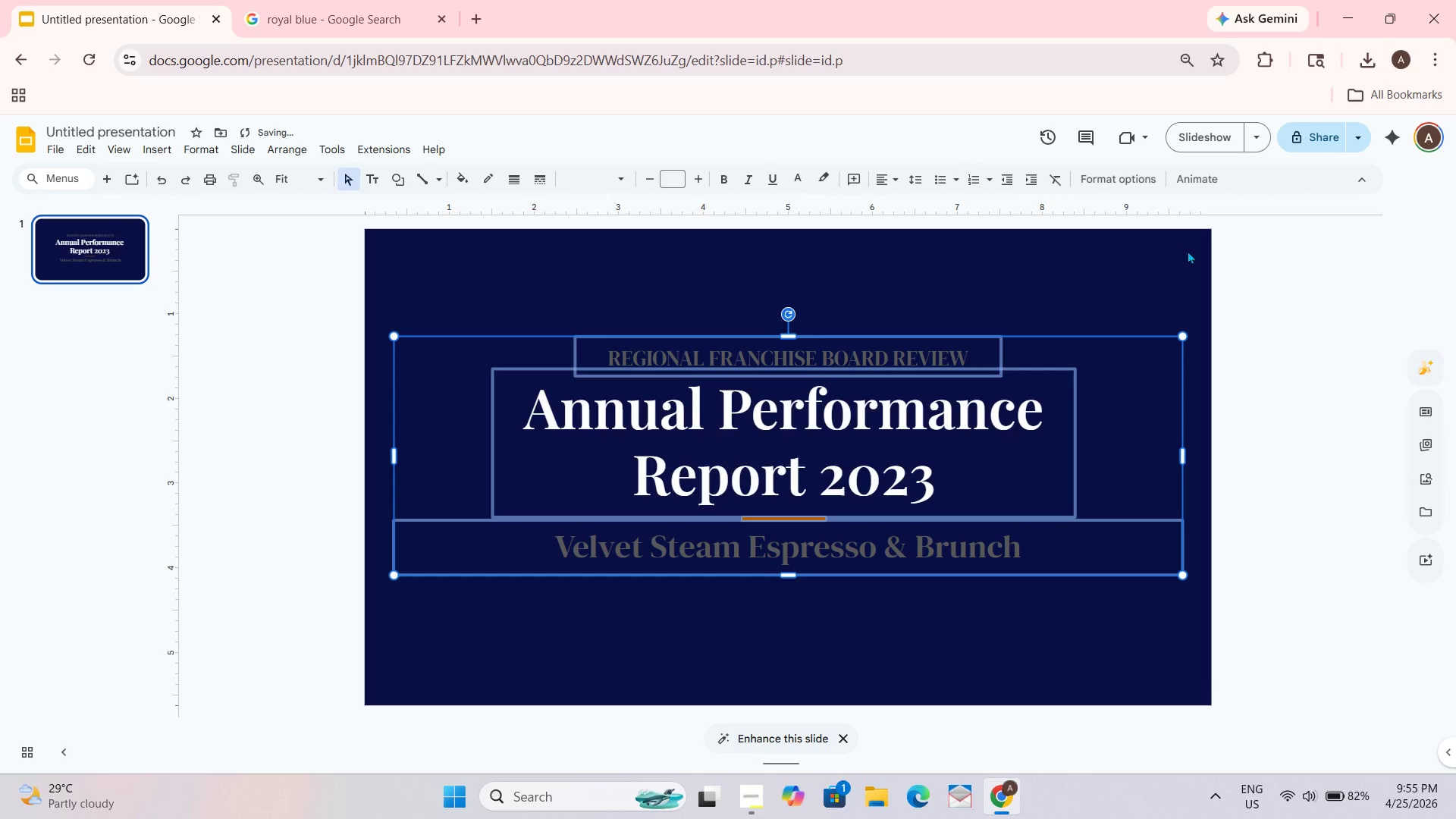 
left_click_drag(start_coordinate=[1051, 284], to_coordinate=[1051, 275])
 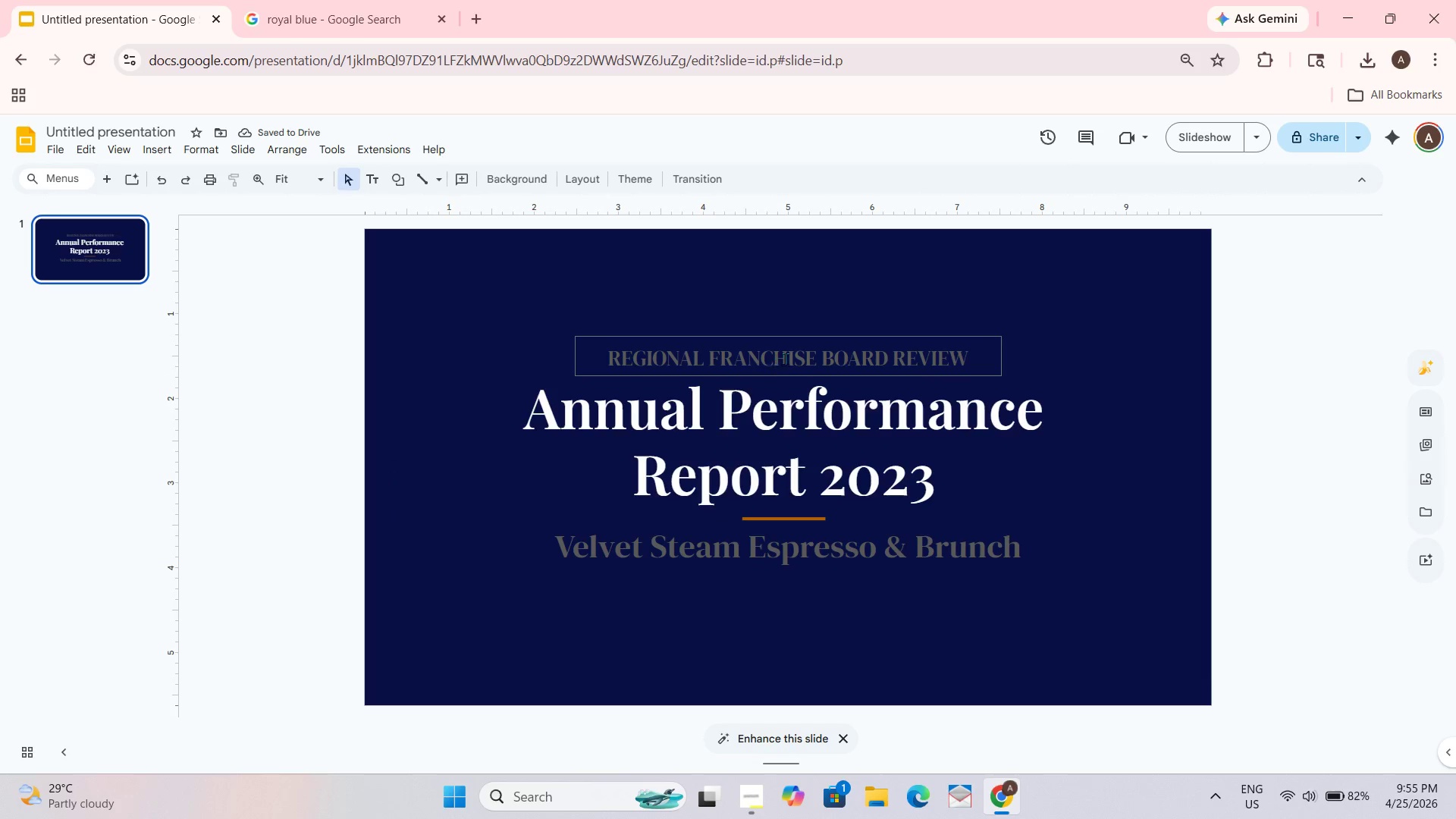 
left_click([792, 352])
 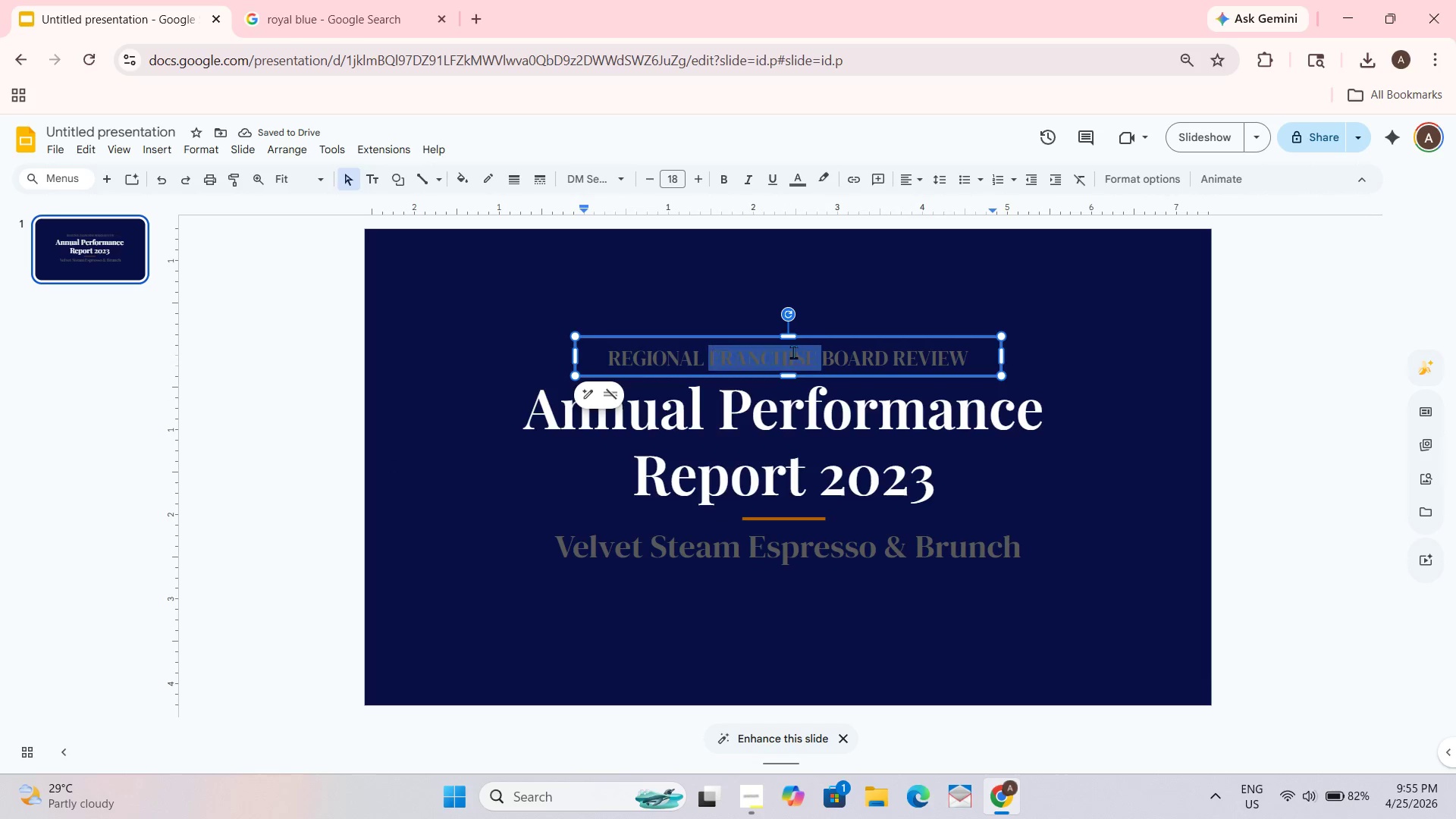 
key(Control+ControlLeft)
 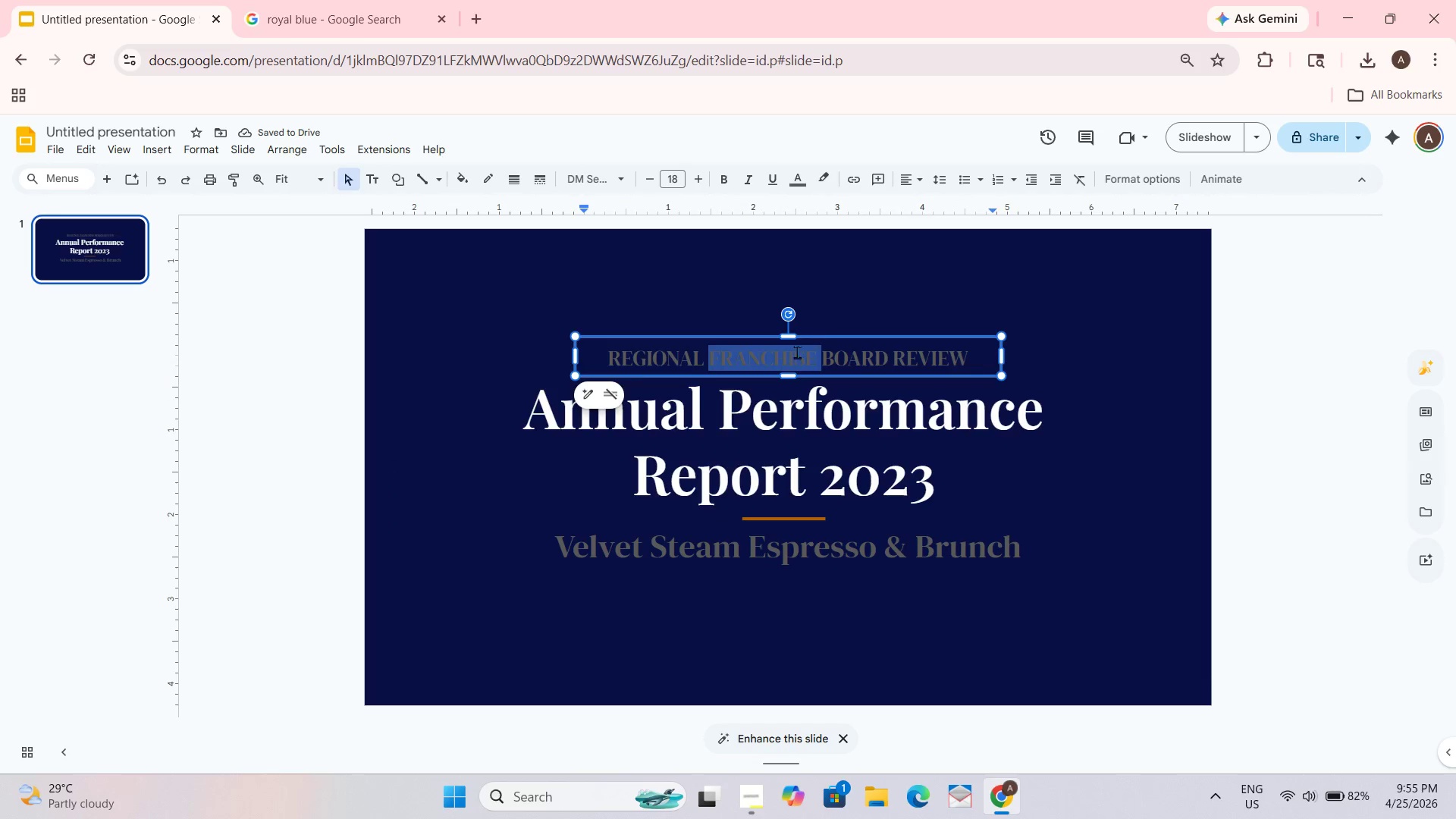 
key(Control+A)
 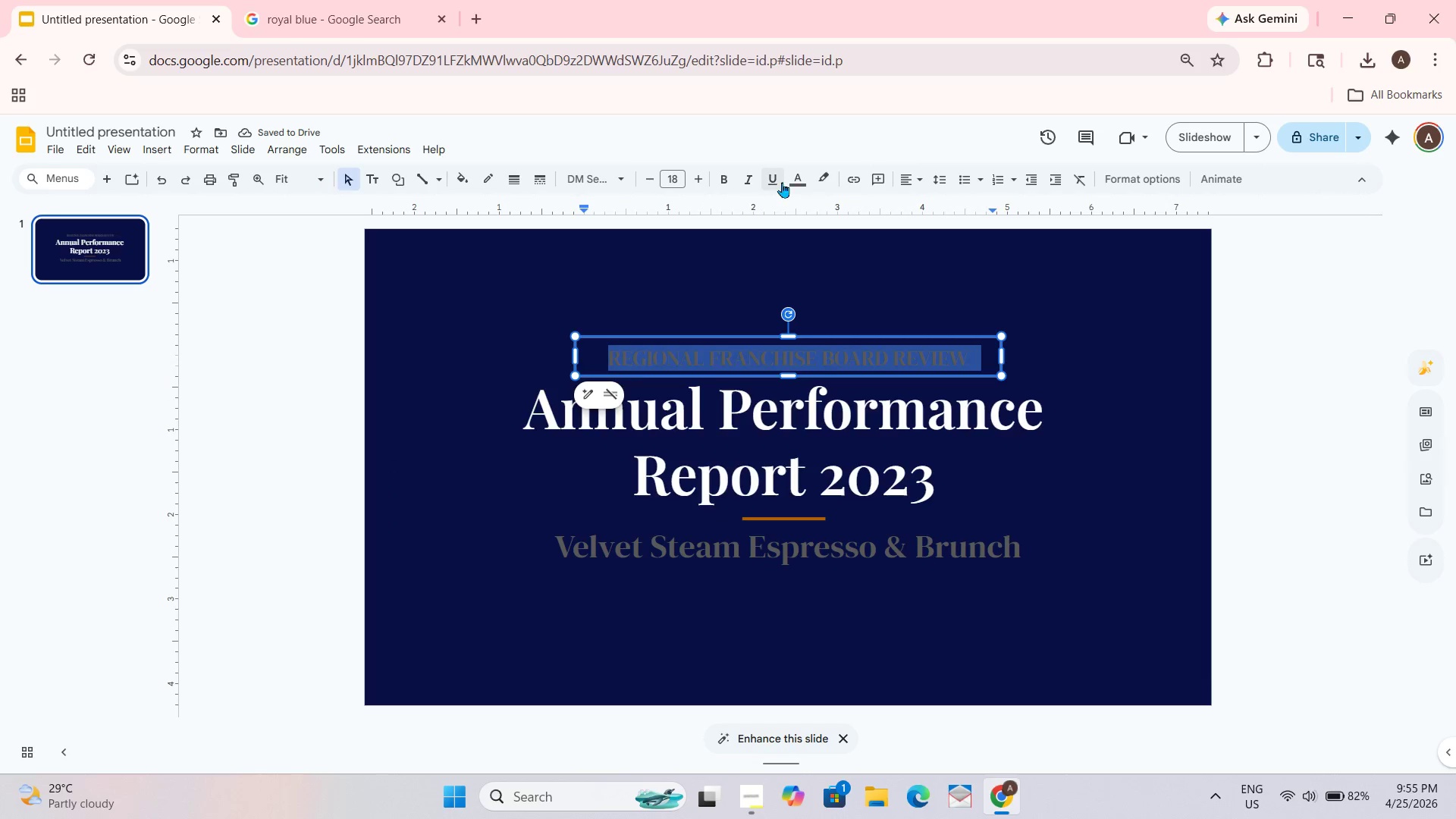 
left_click([797, 176])
 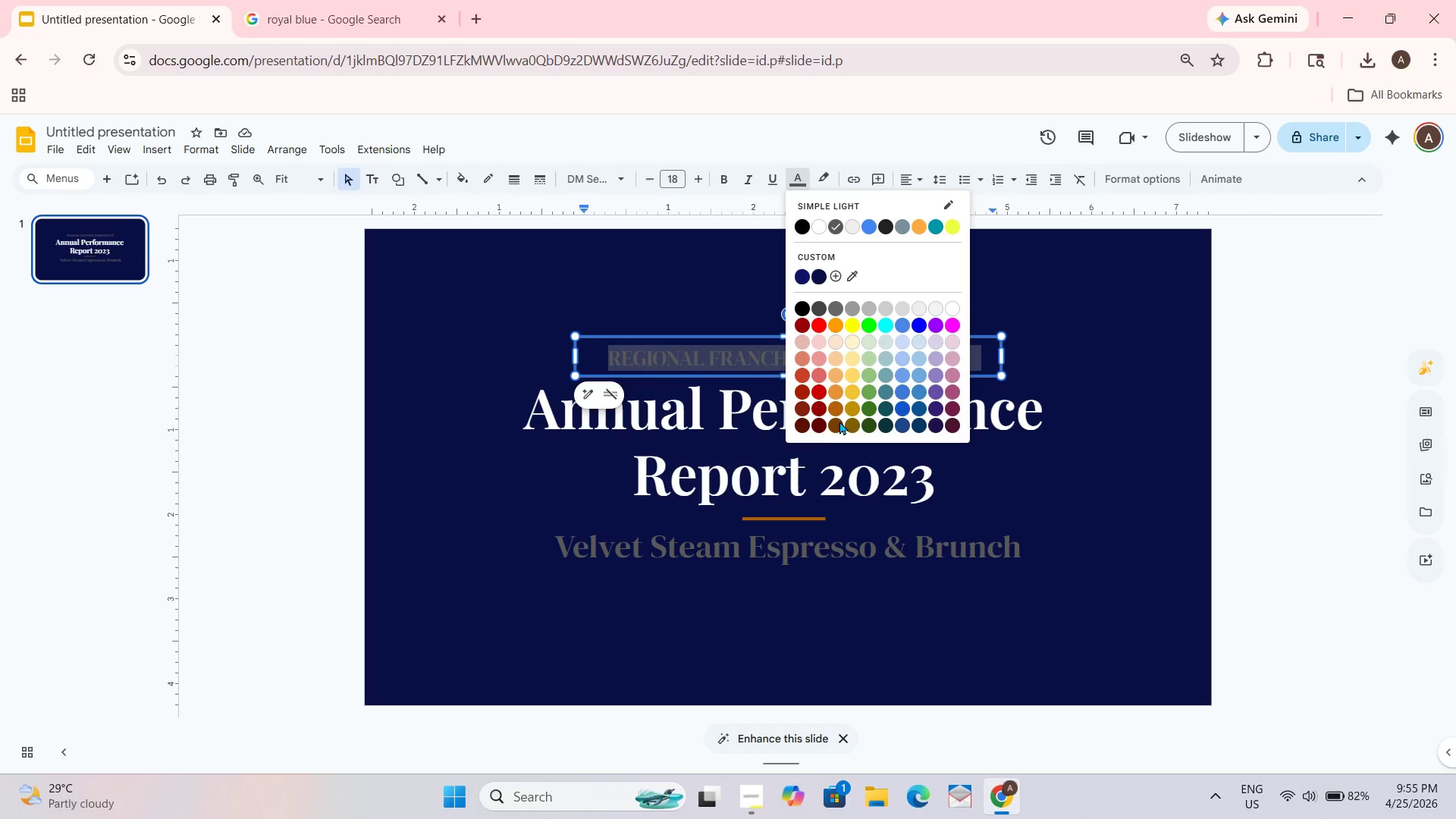 
left_click([838, 408])
 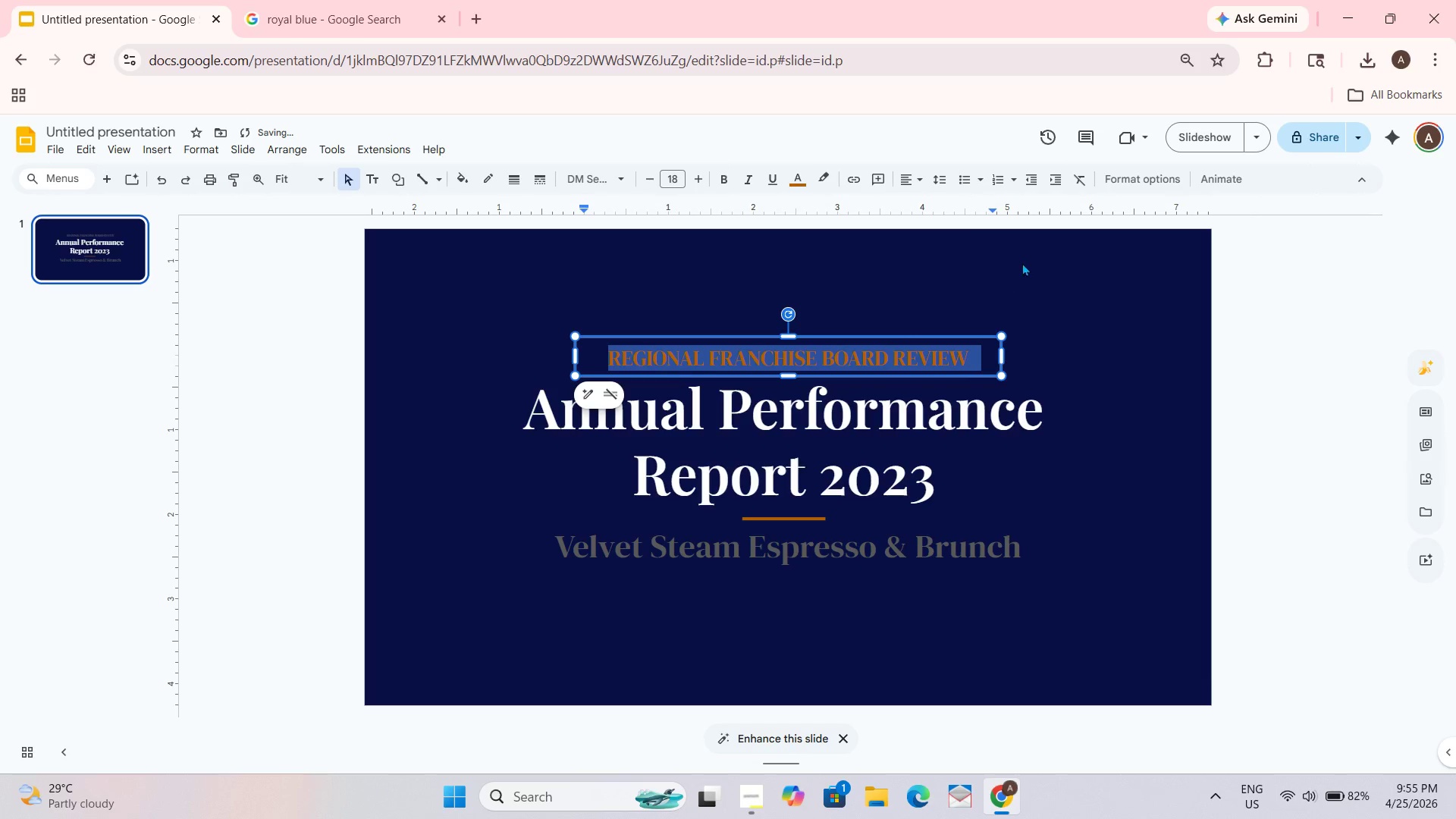 
left_click([1022, 269])
 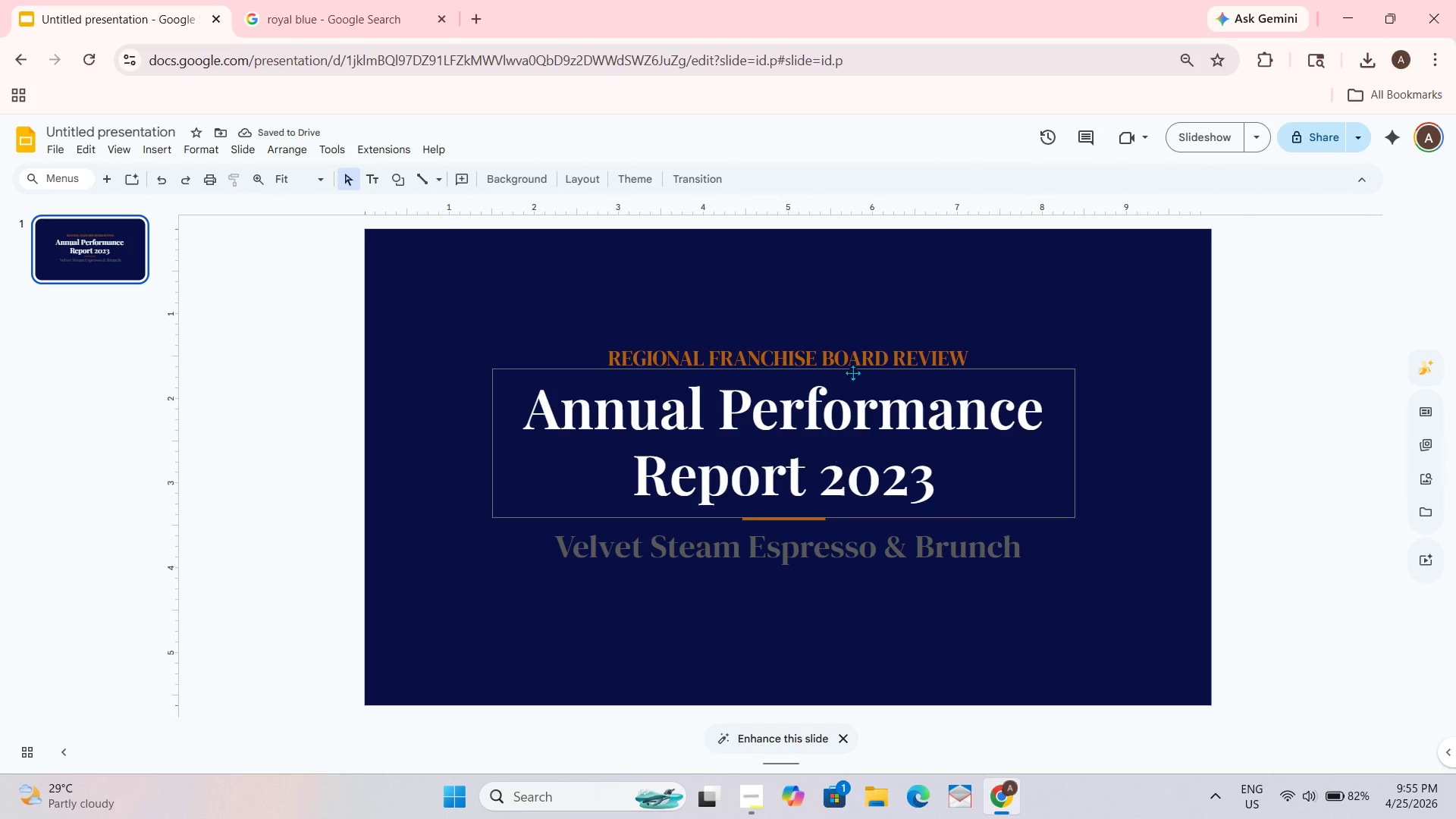 
key(Control+ControlLeft)
 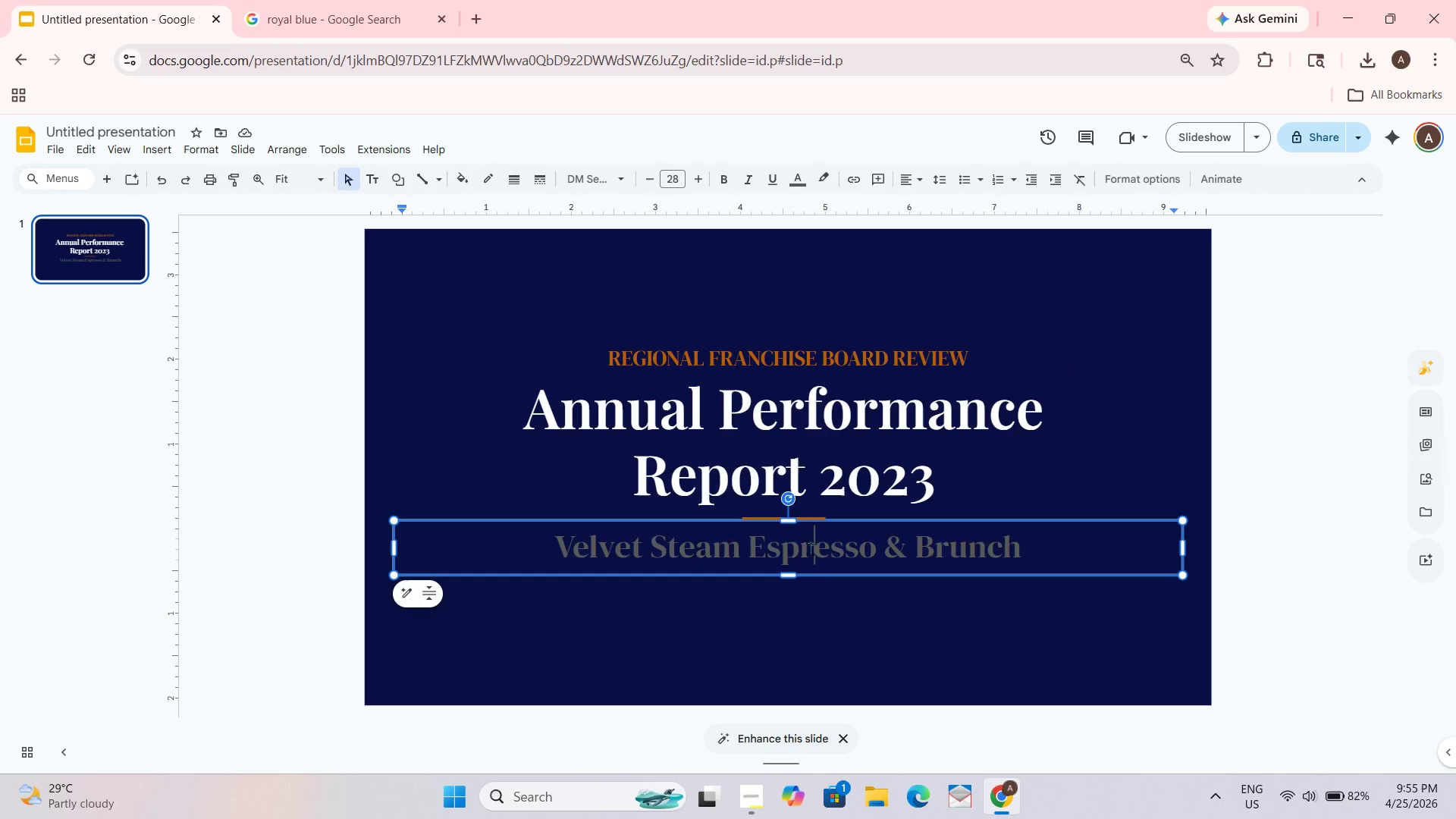 
key(Control+A)
 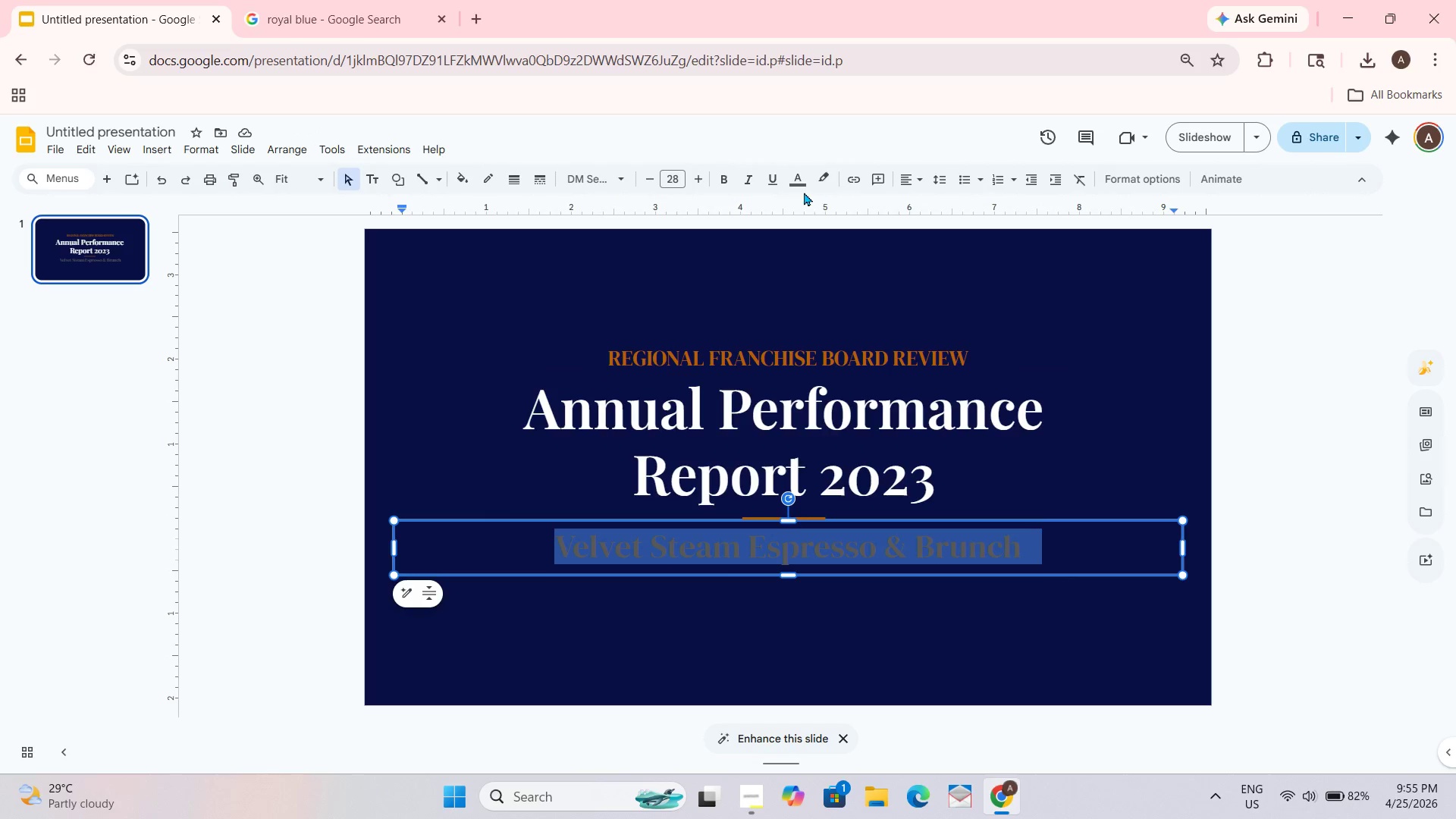 
left_click([801, 177])
 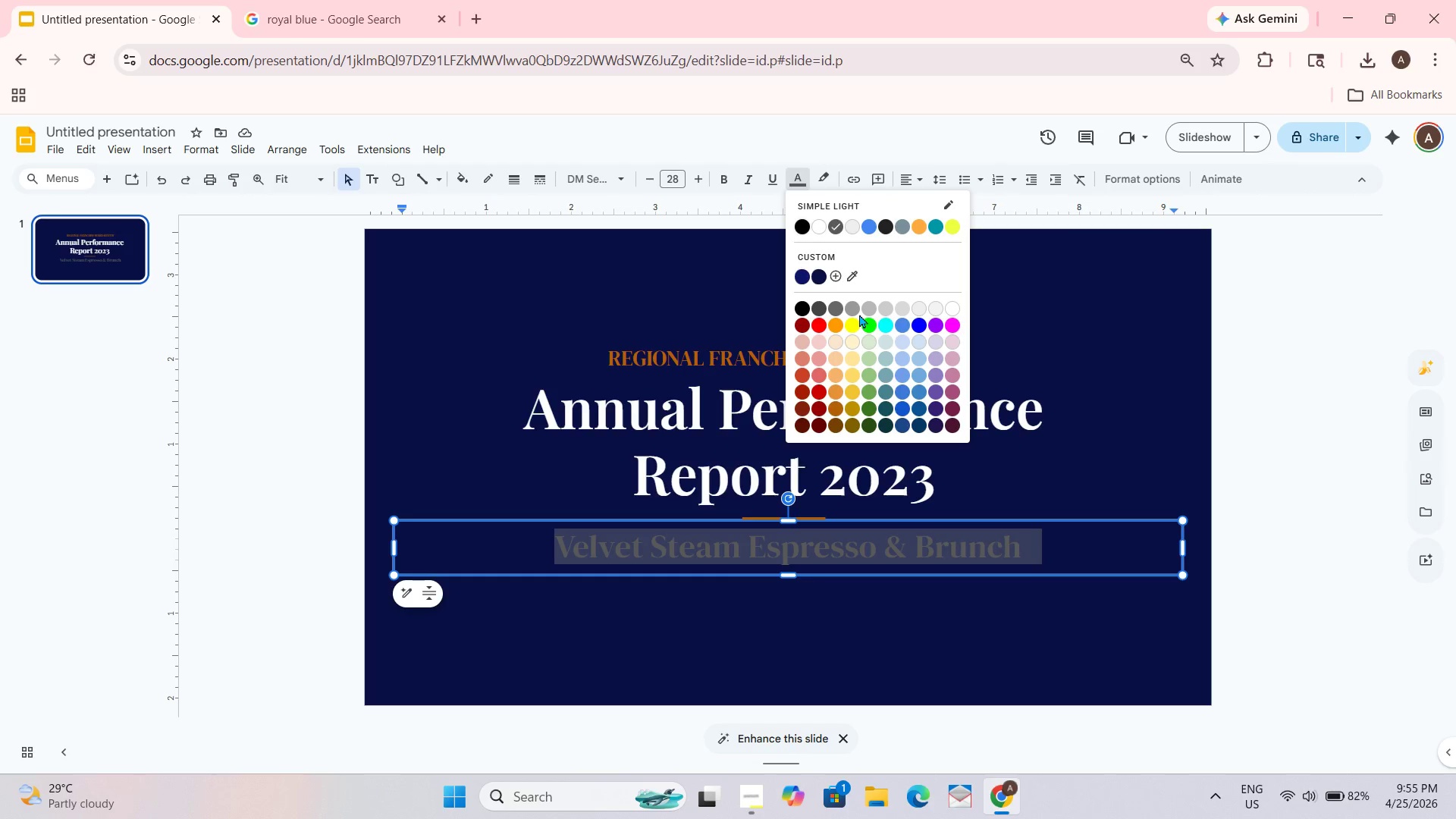 
double_click([1018, 320])
 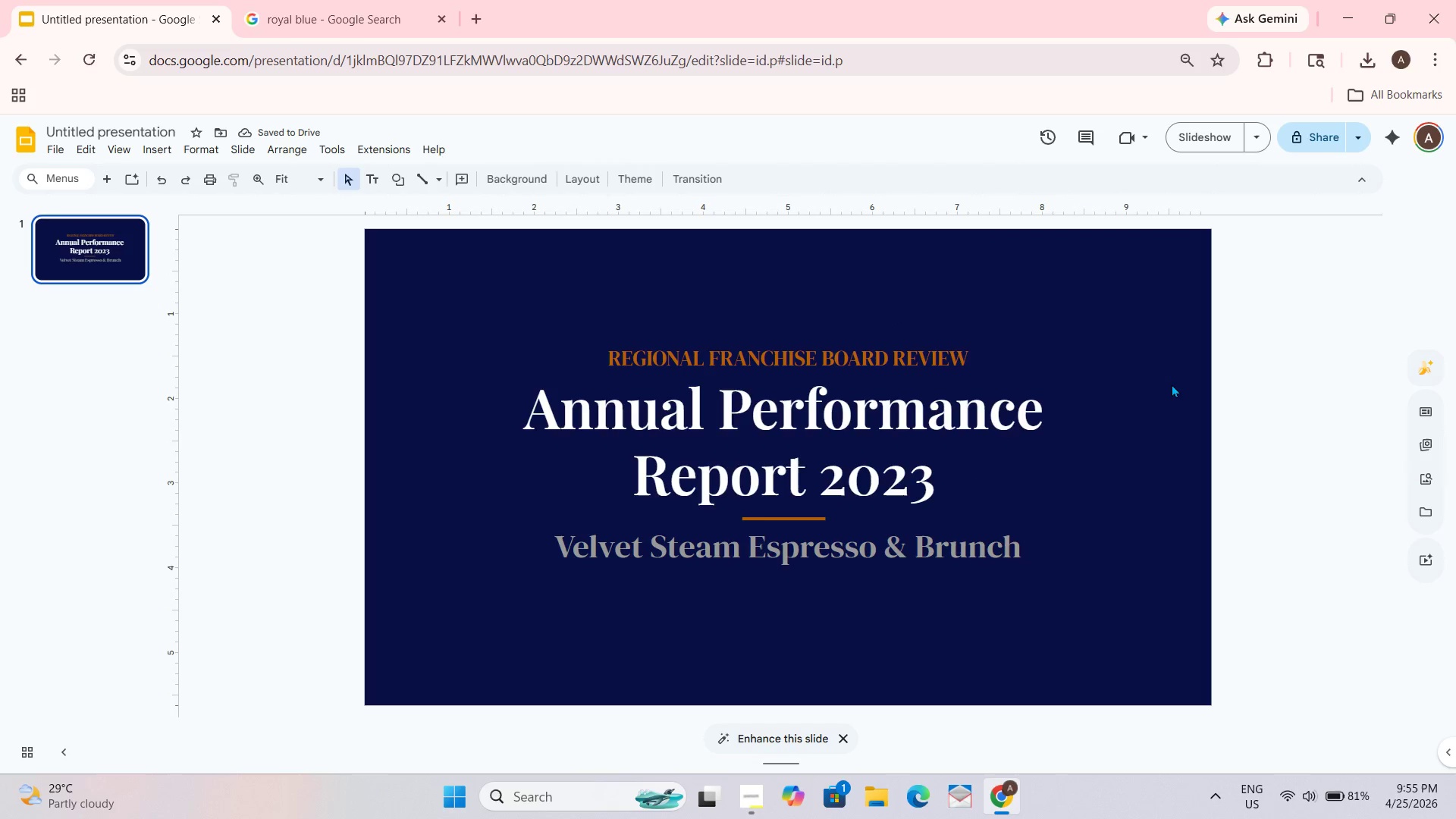 
left_click([845, 563])
 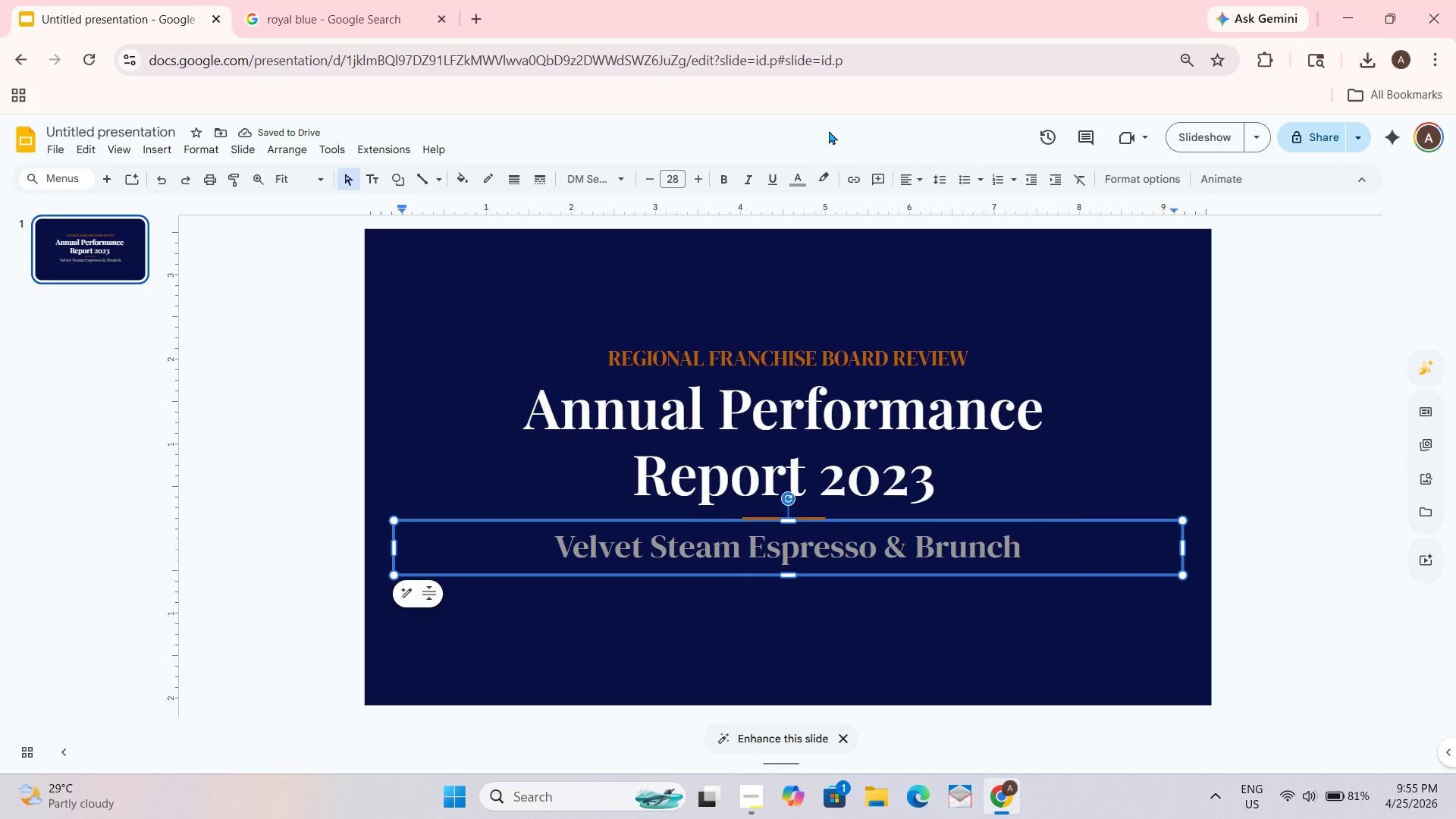 
left_click([798, 177])
 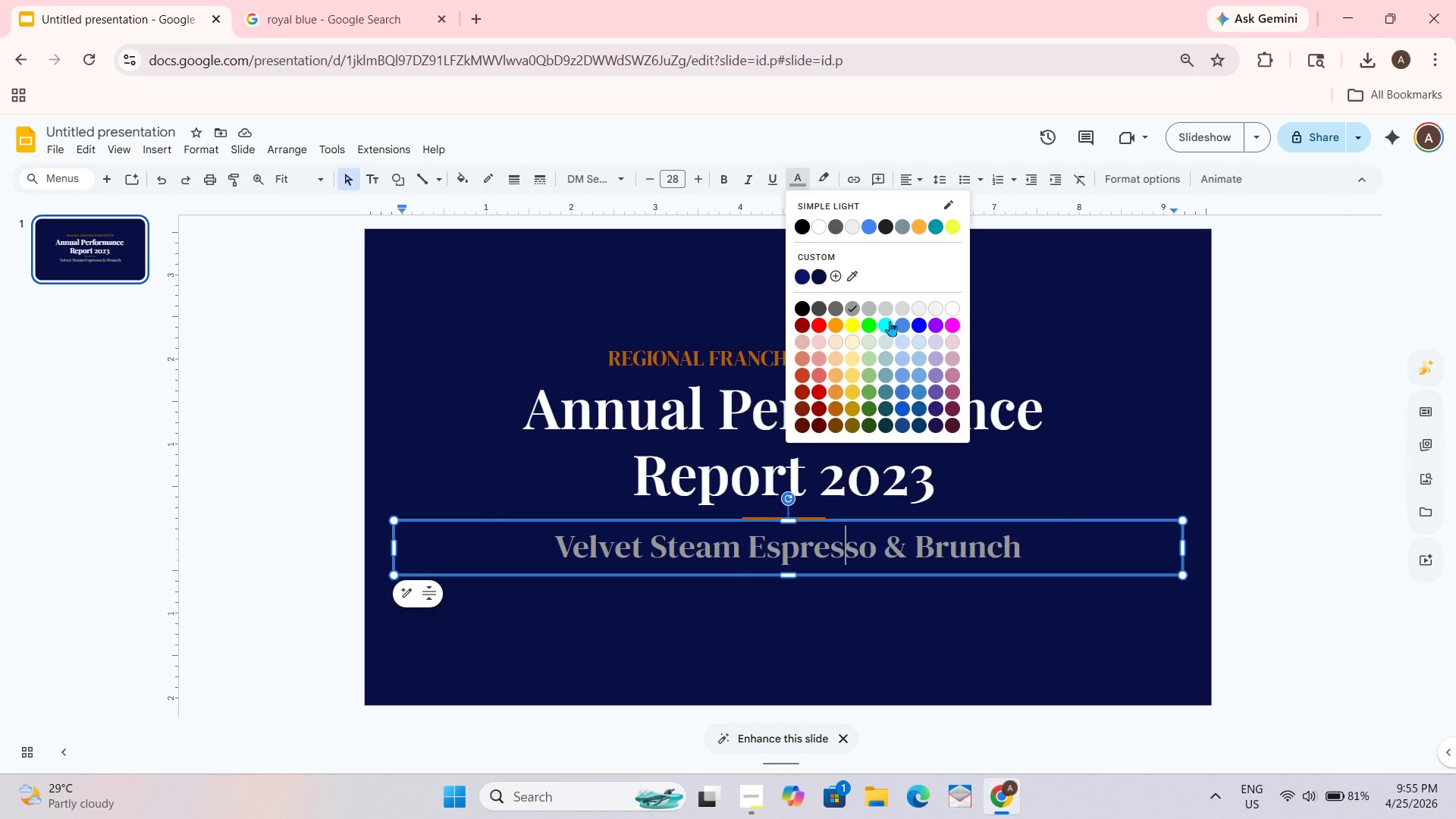 
left_click([1012, 353])
 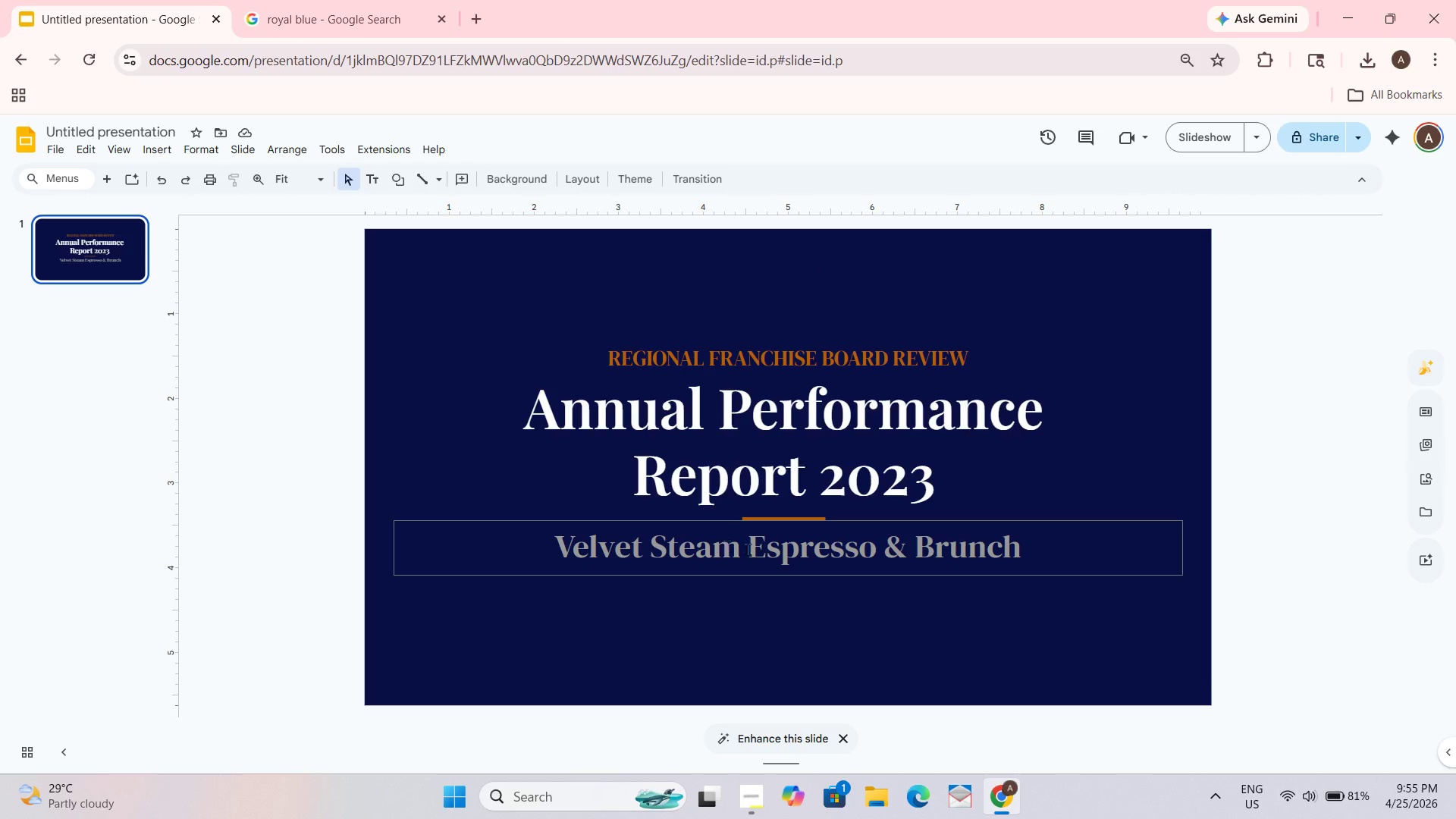 
key(Control+ControlLeft)
 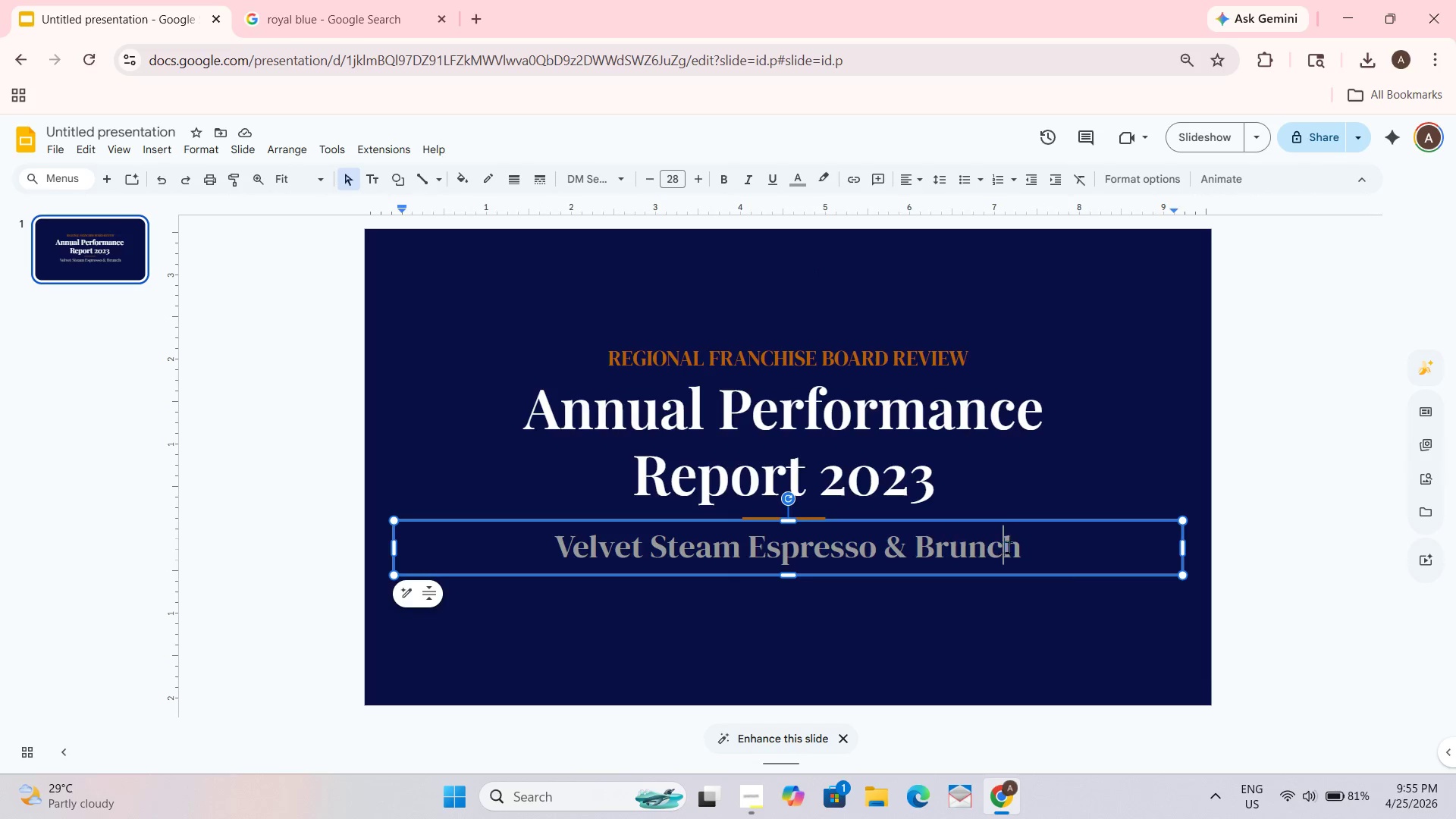 
key(Control+A)
 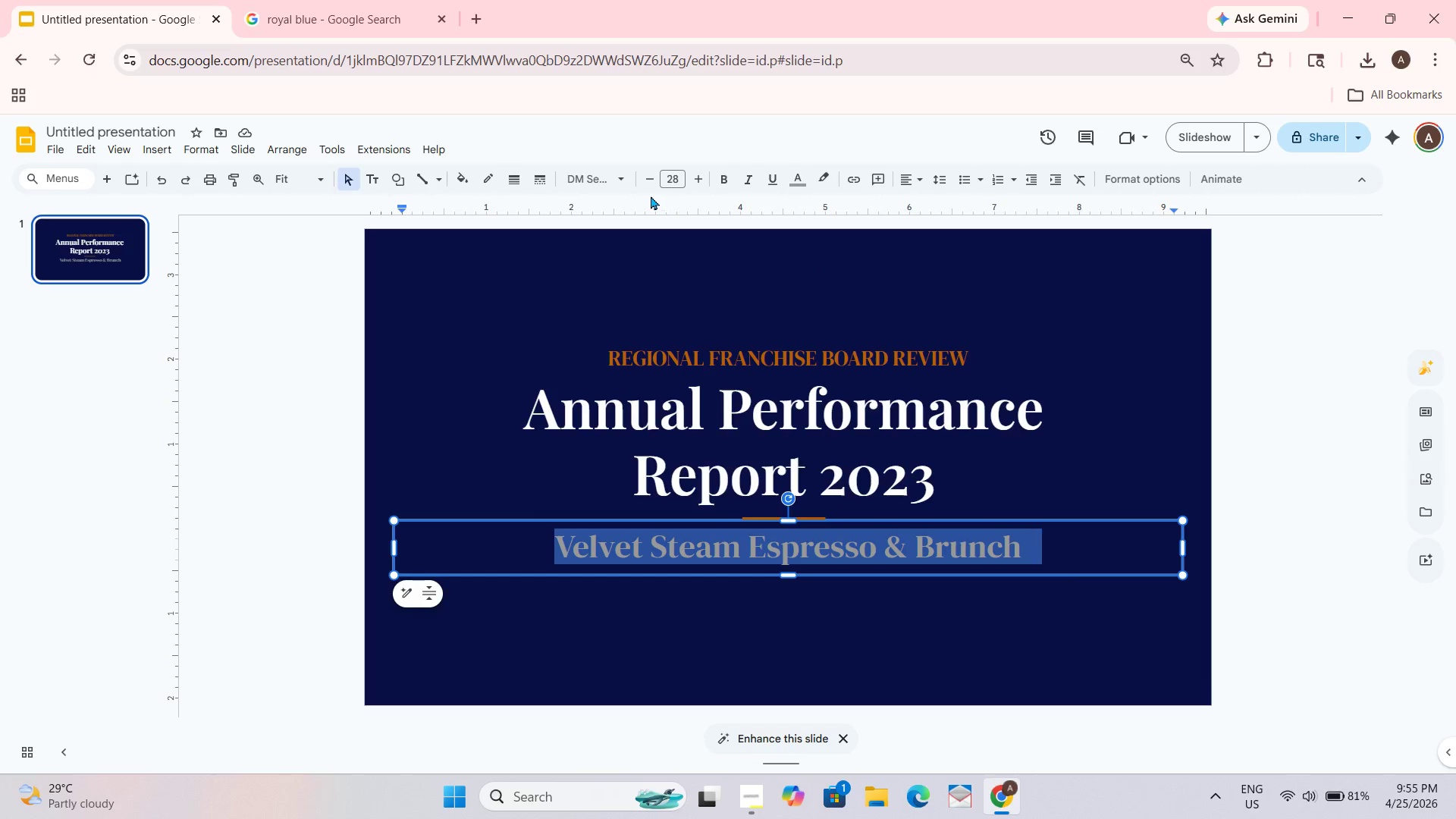 
double_click([640, 184])
 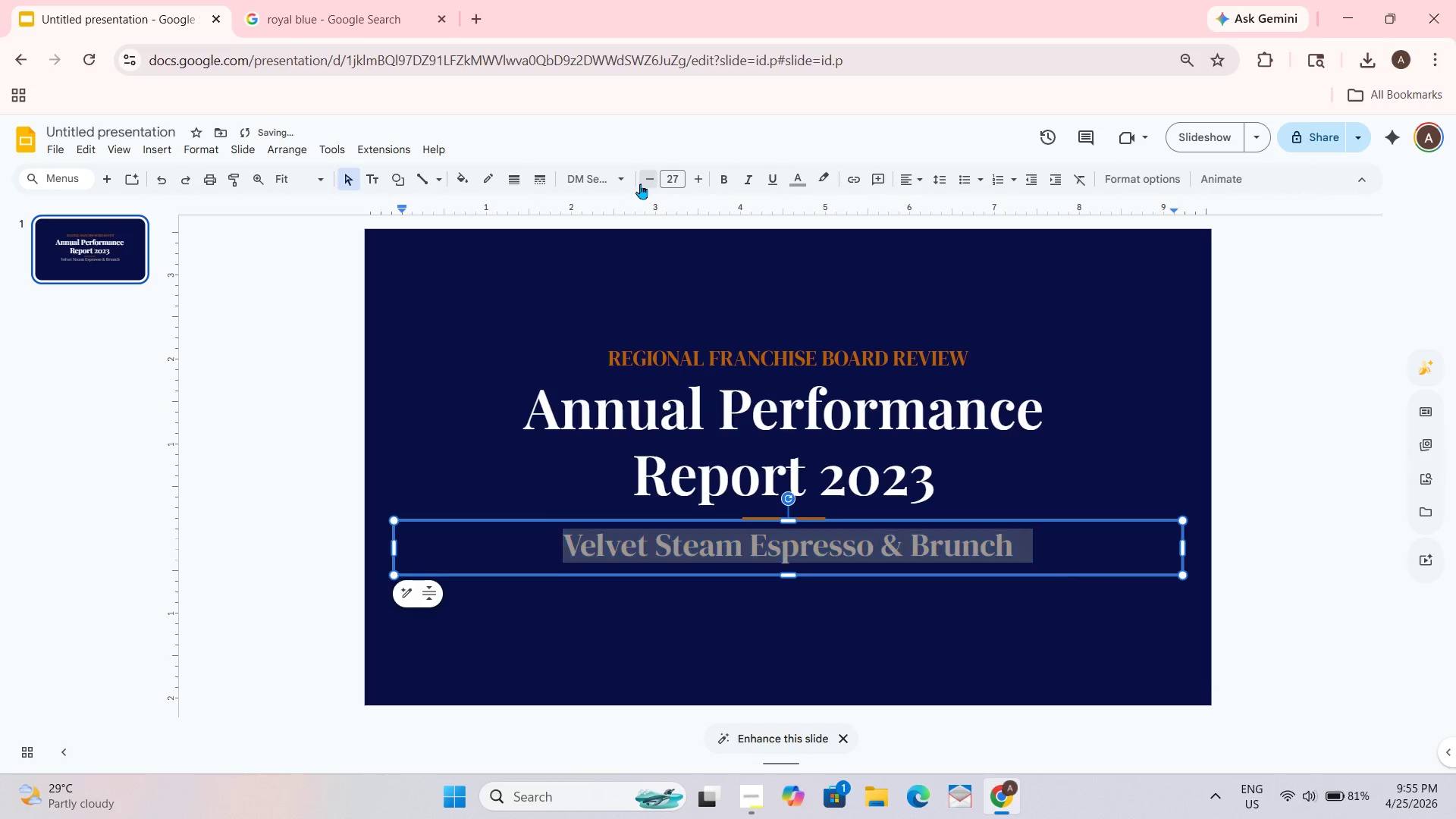 
triple_click([640, 184])
 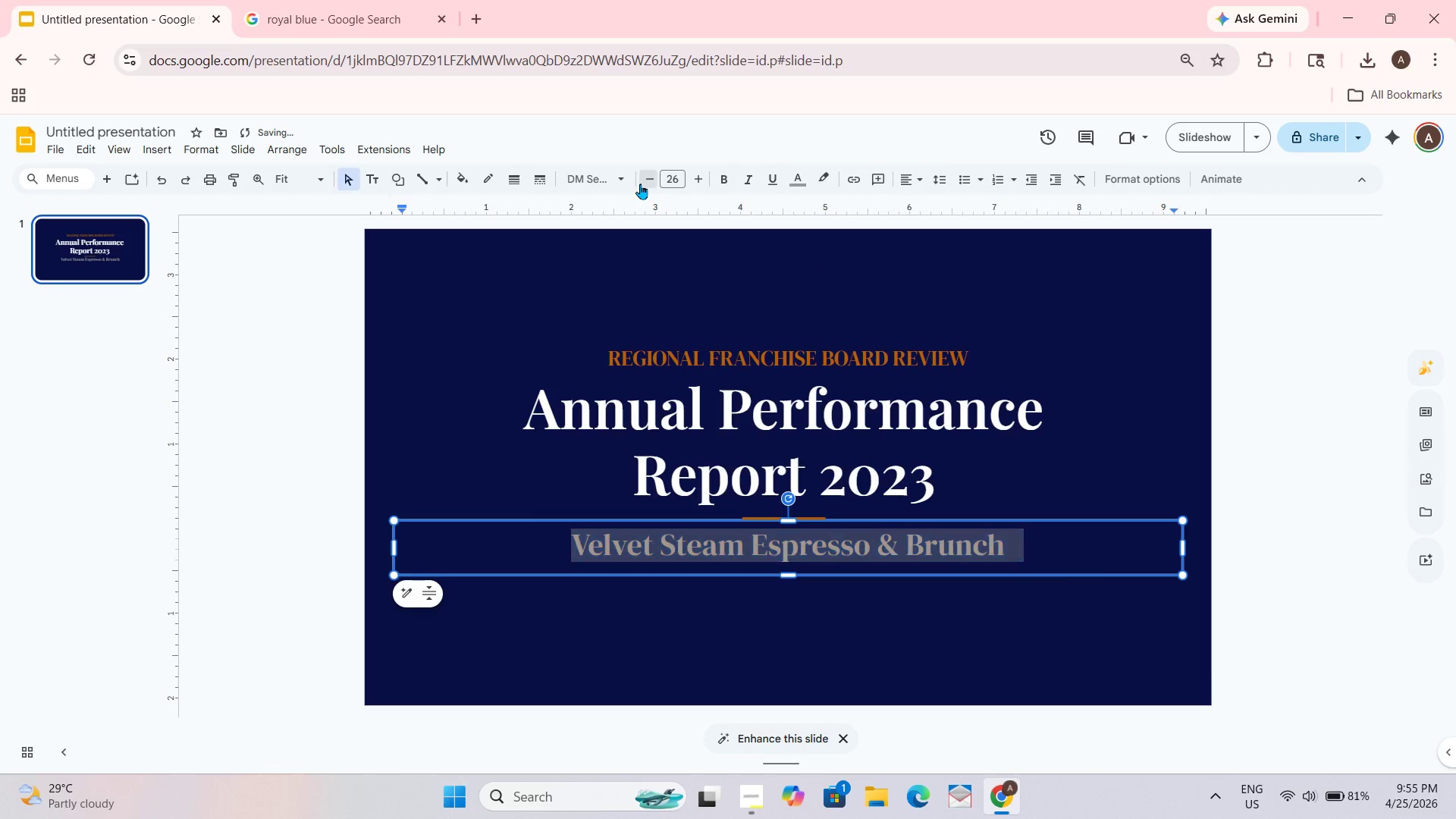 
triple_click([640, 184])
 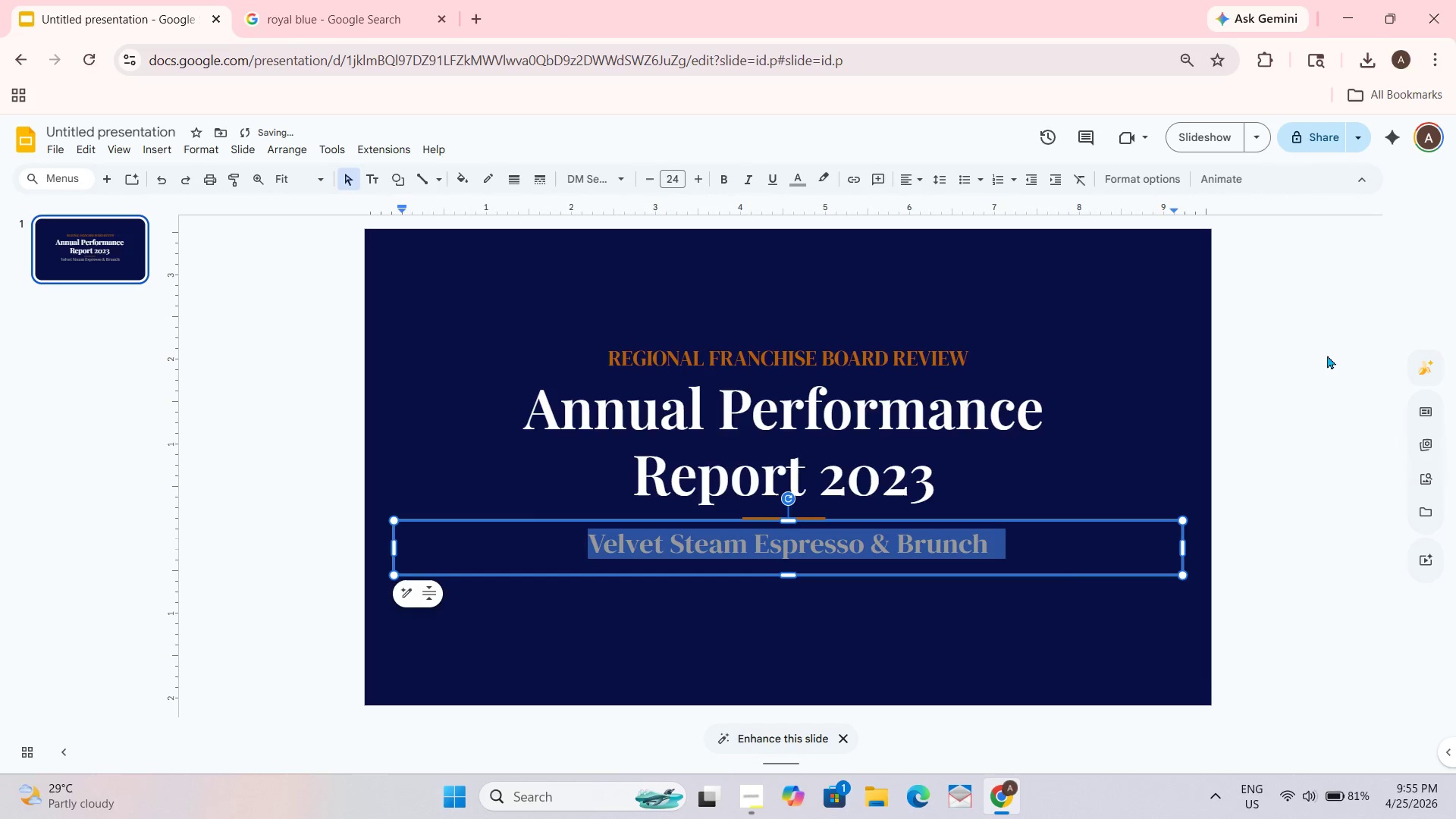 
left_click([1089, 392])
 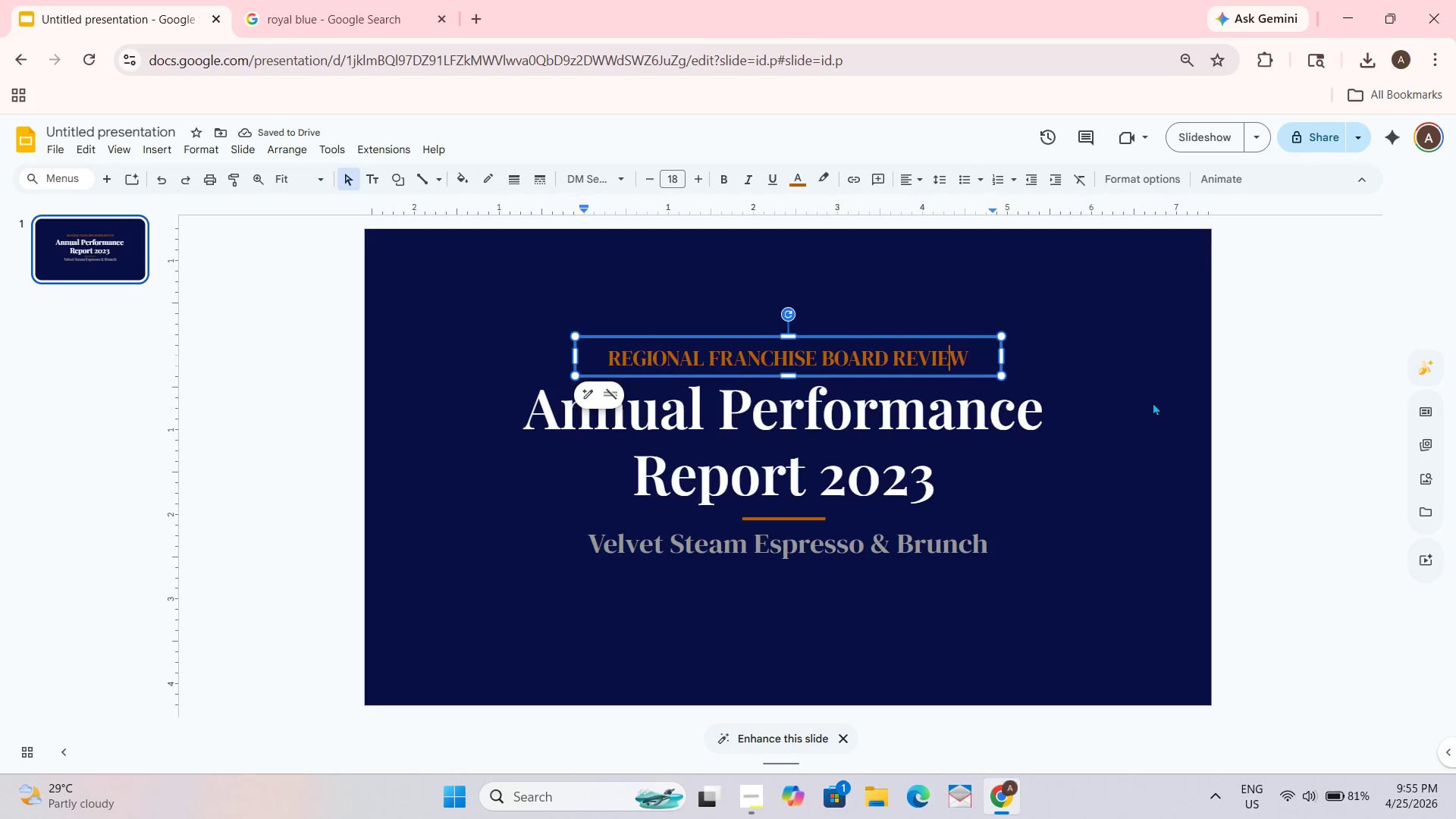 
left_click([948, 356])
 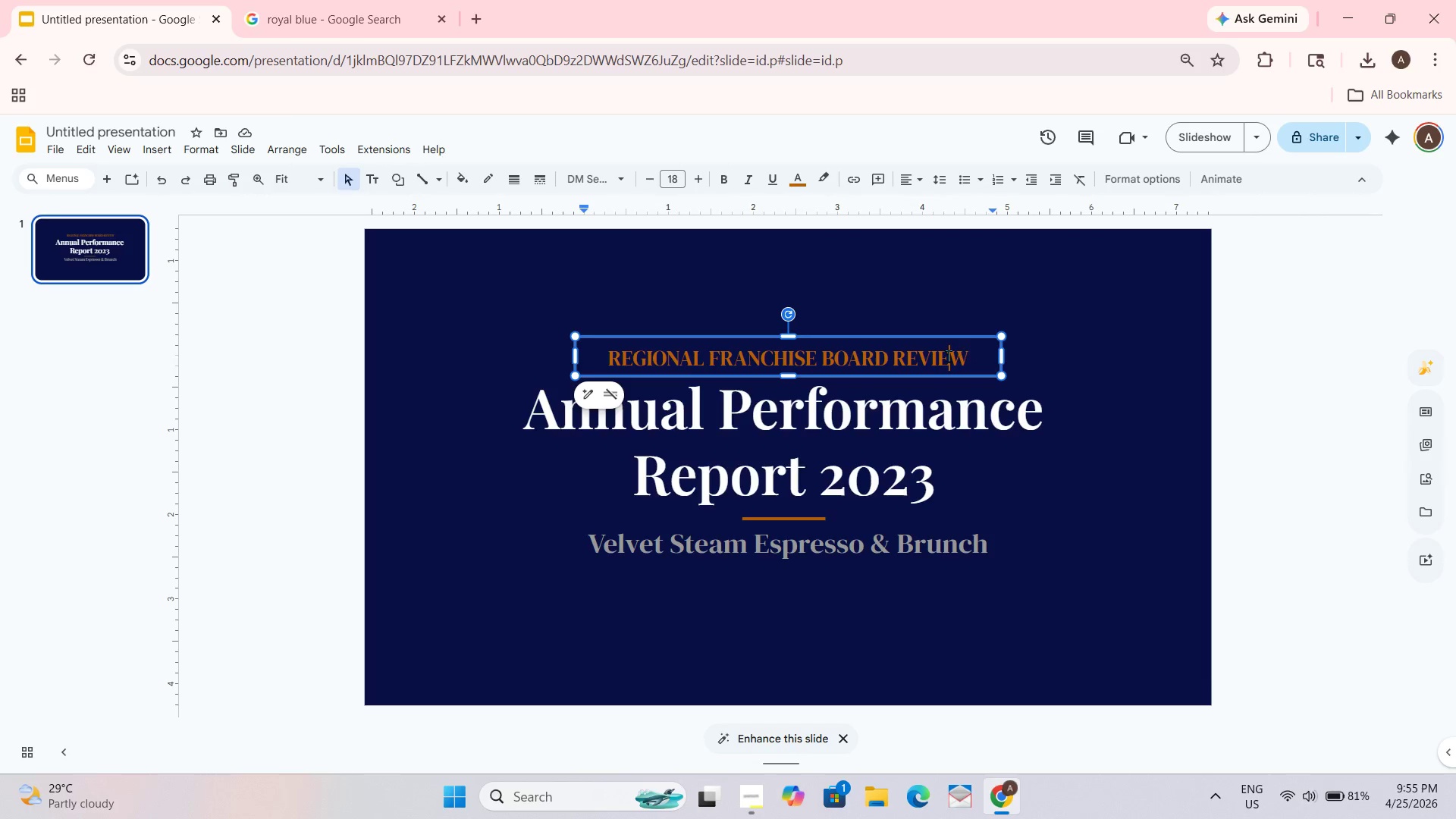 
key(Control+ControlLeft)
 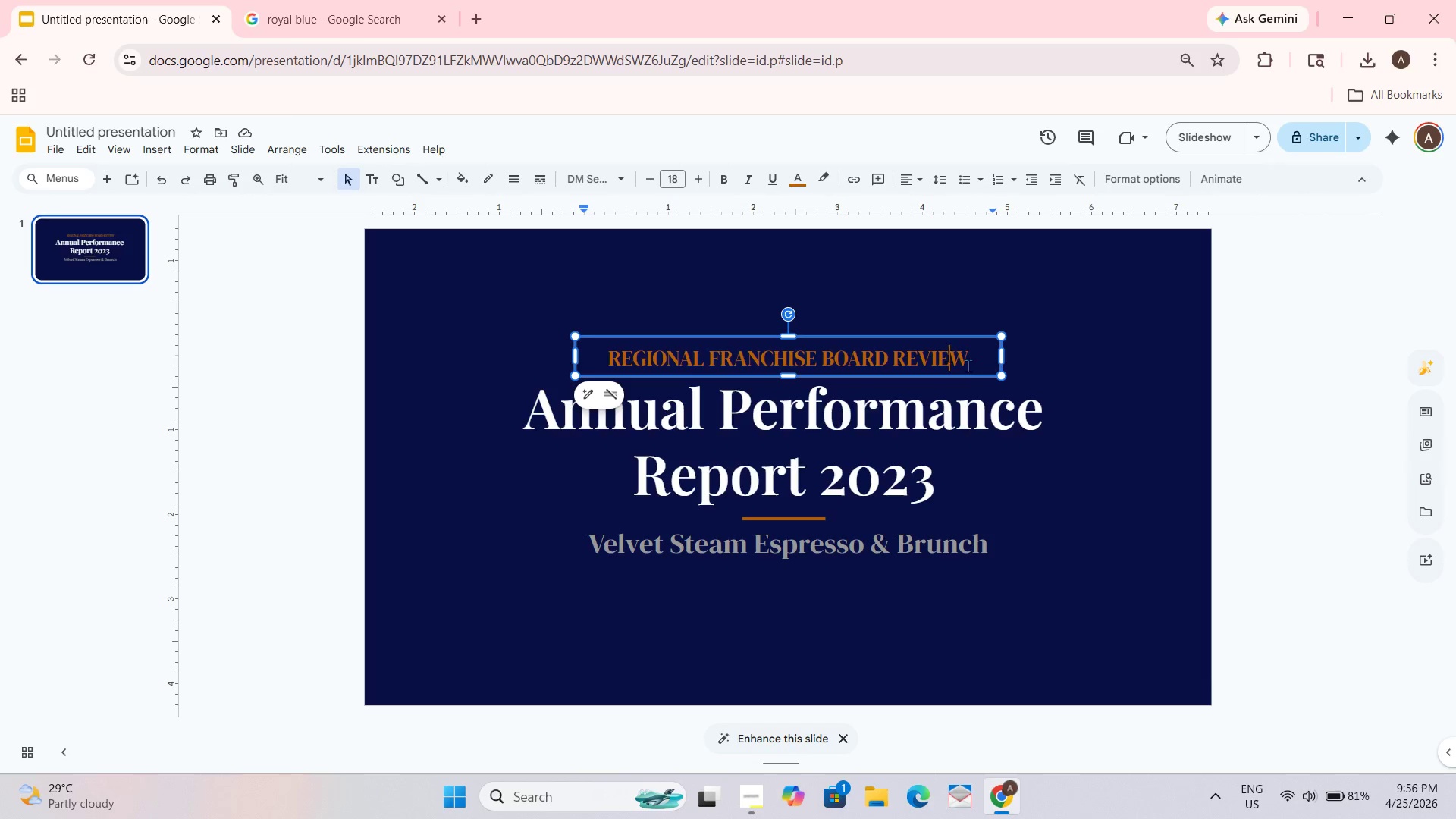 
key(Control+A)
 